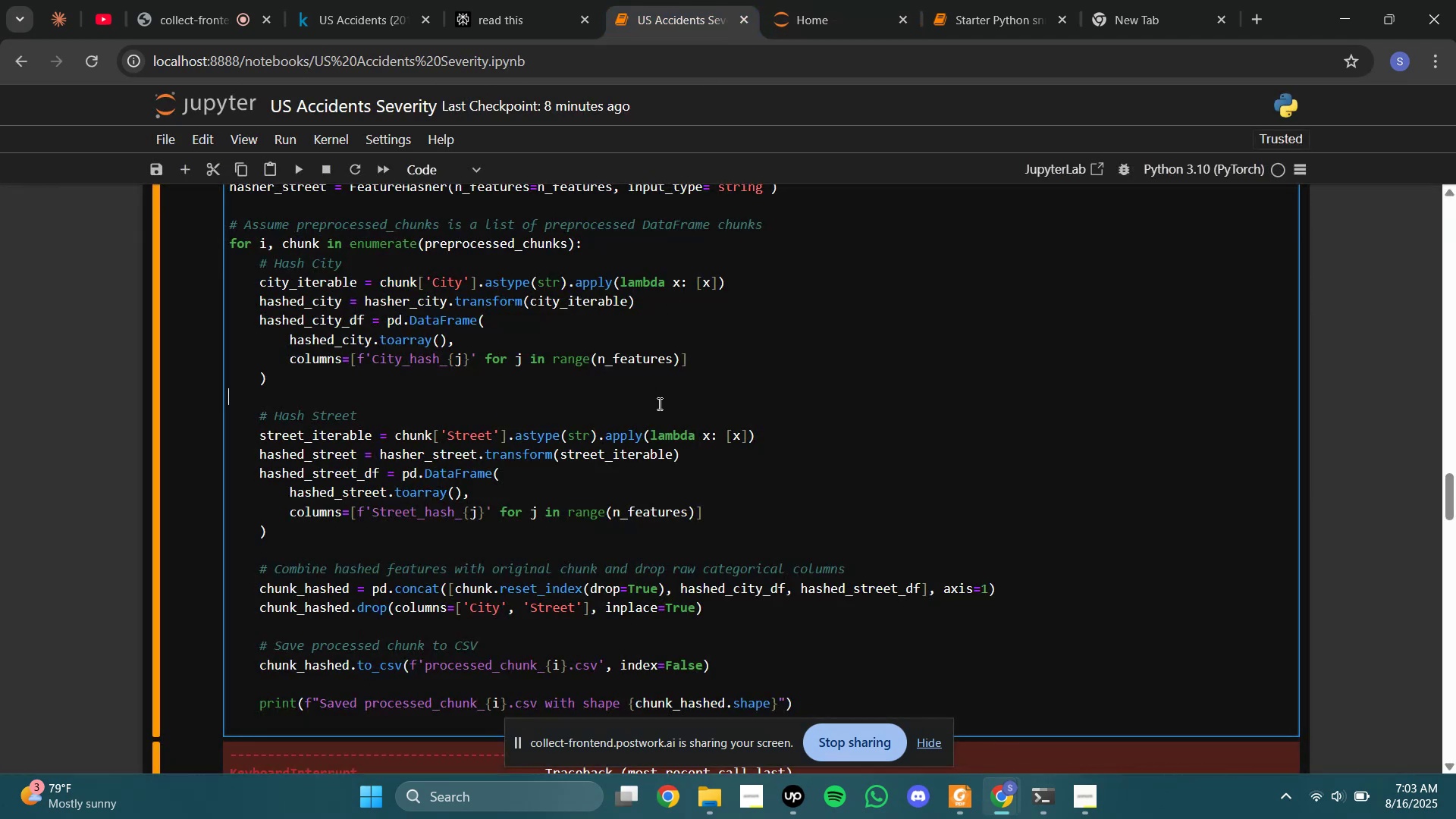 
key(Shift+Enter)
 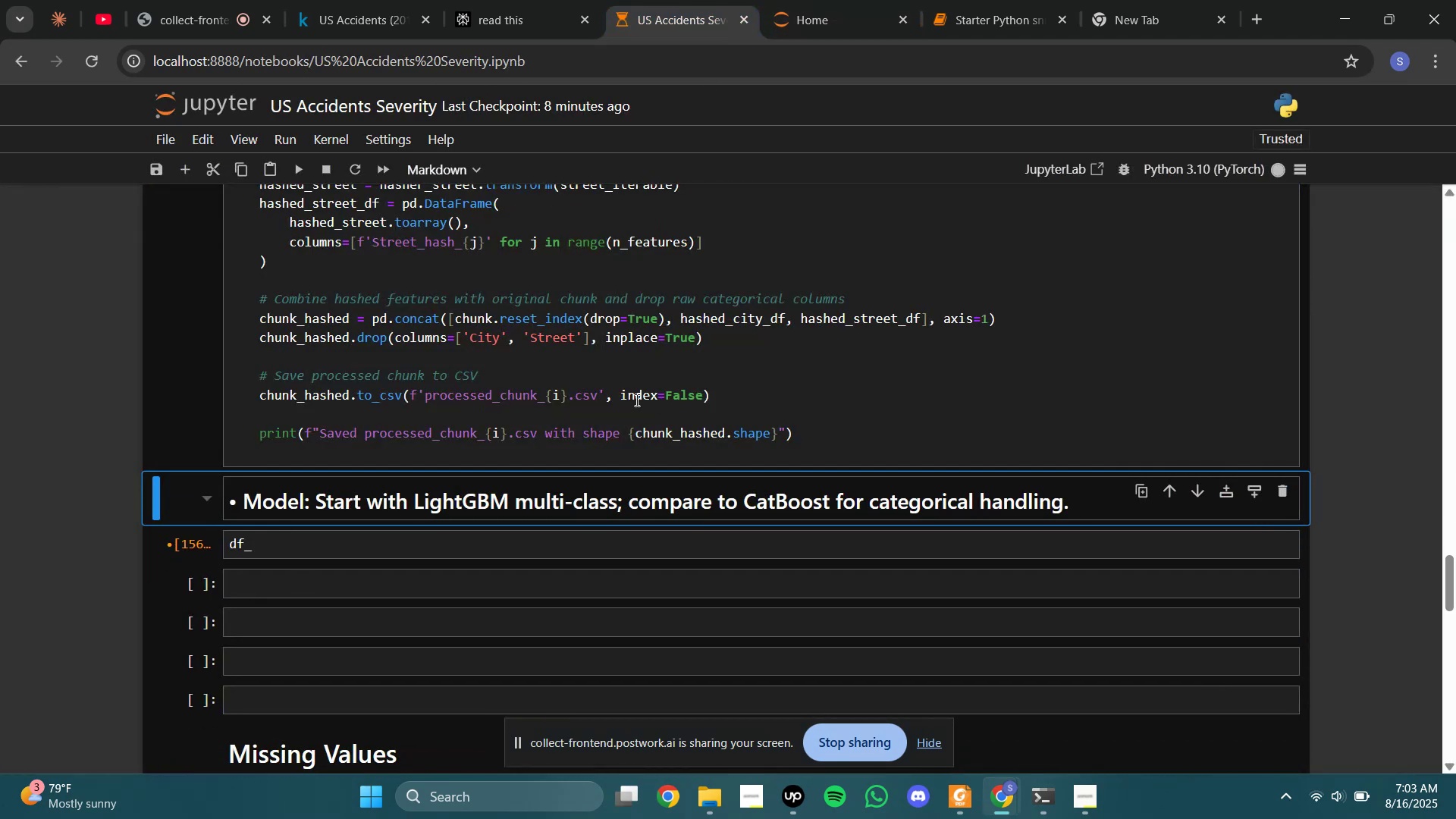 
scroll: coordinate [624, 400], scroll_direction: up, amount: 1.0
 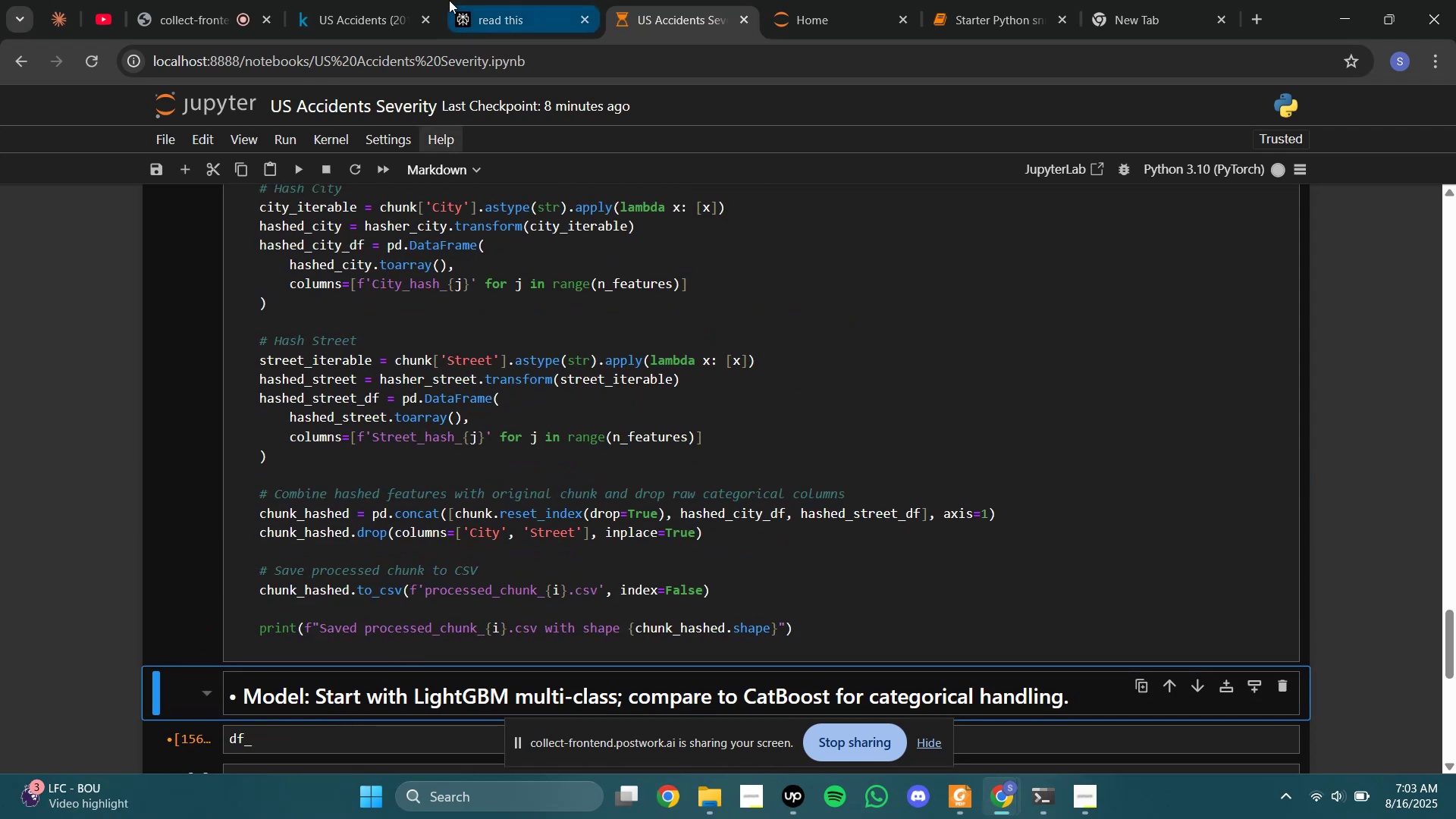 
left_click([800, 0])
 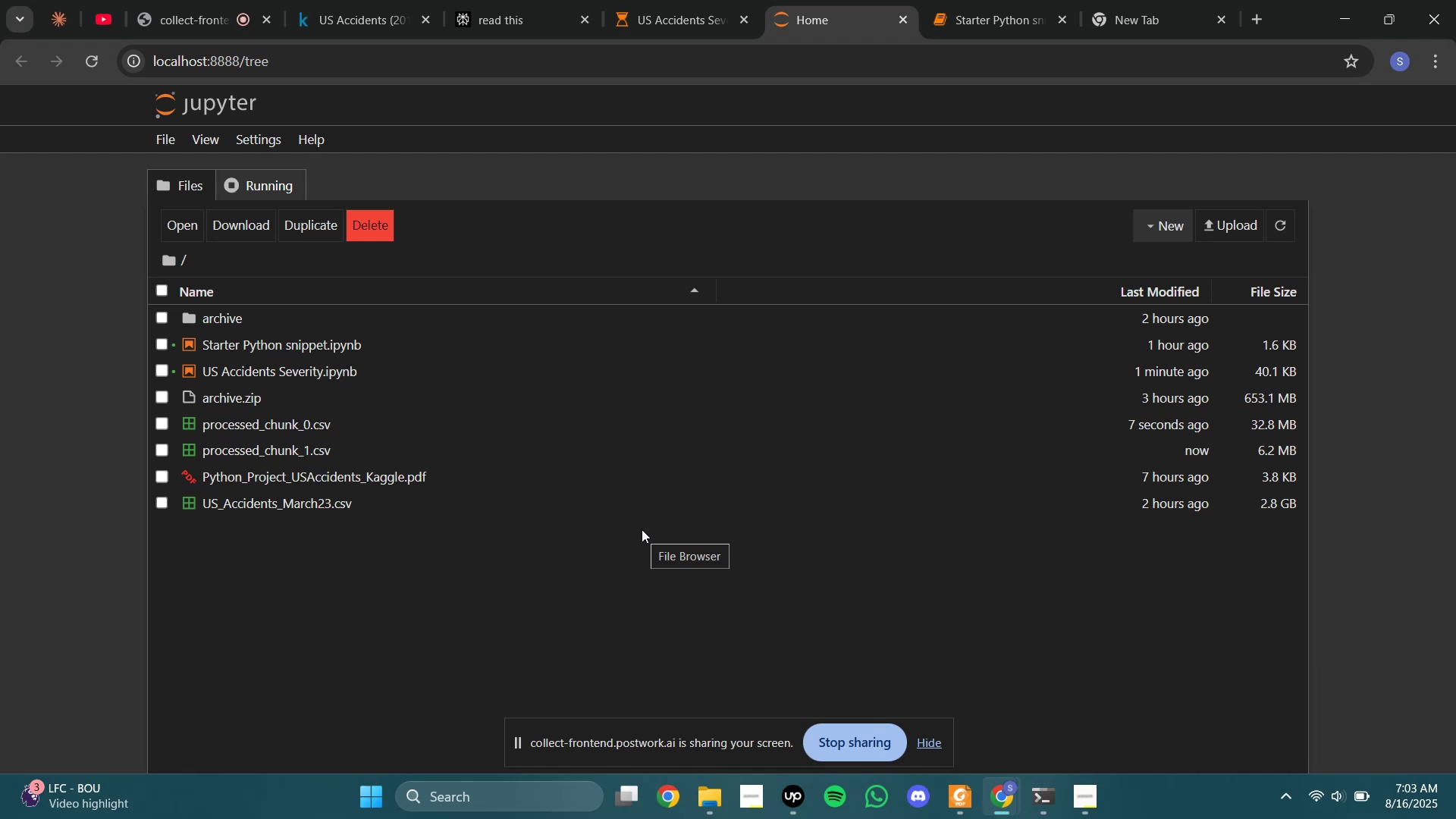 
wait(31.59)
 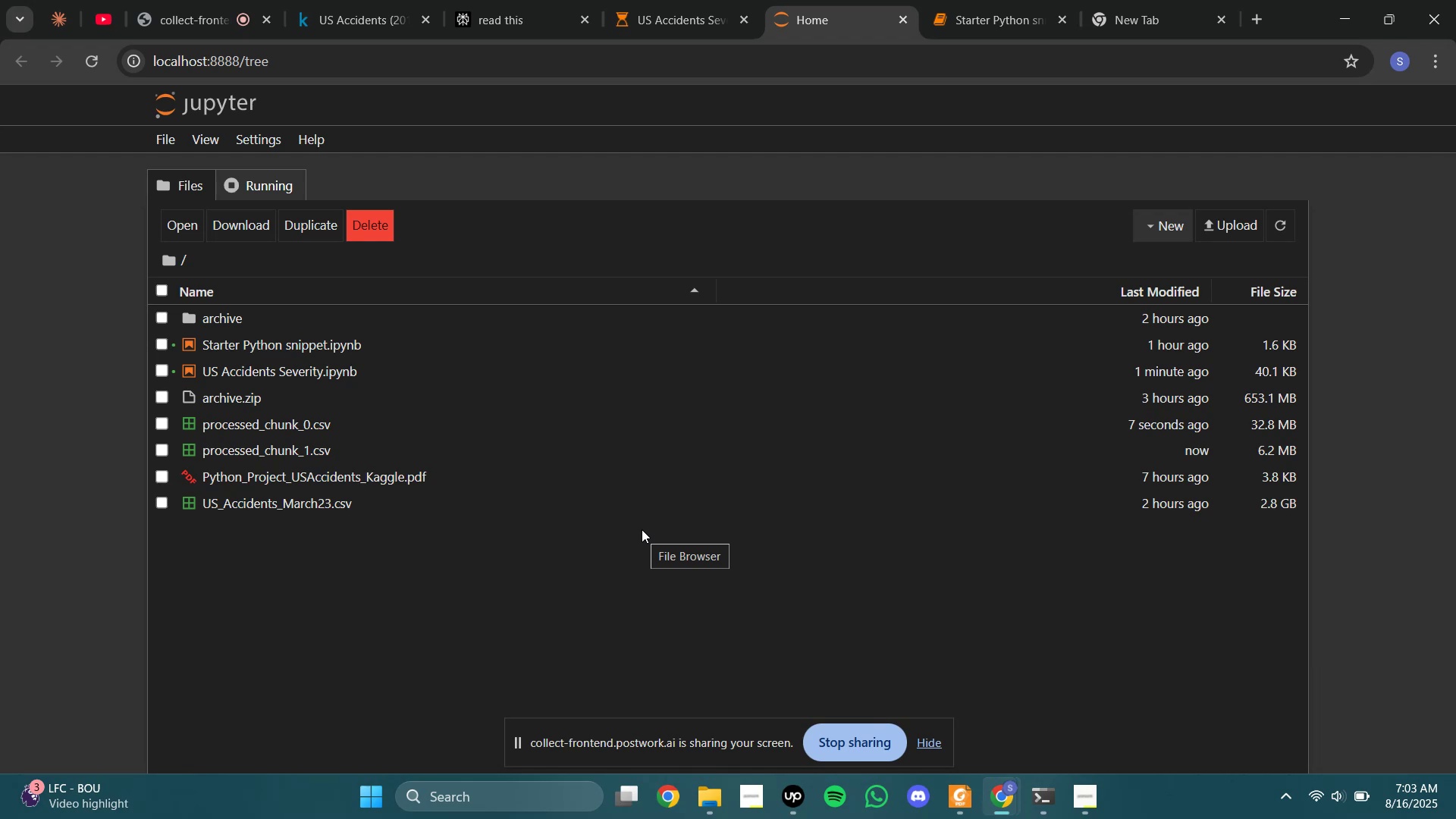 
mouse_move([666, 11])
 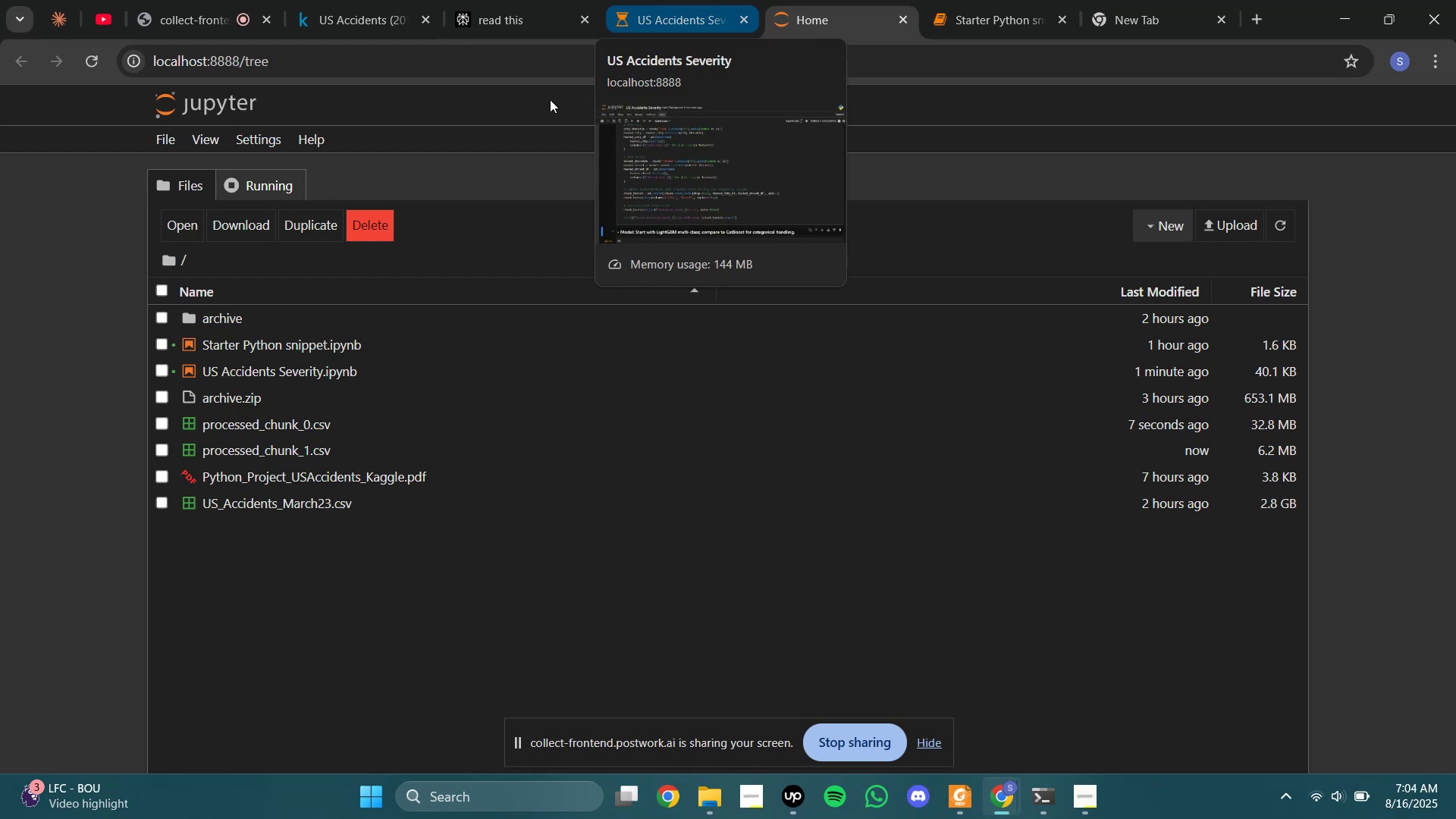 
wait(7.95)
 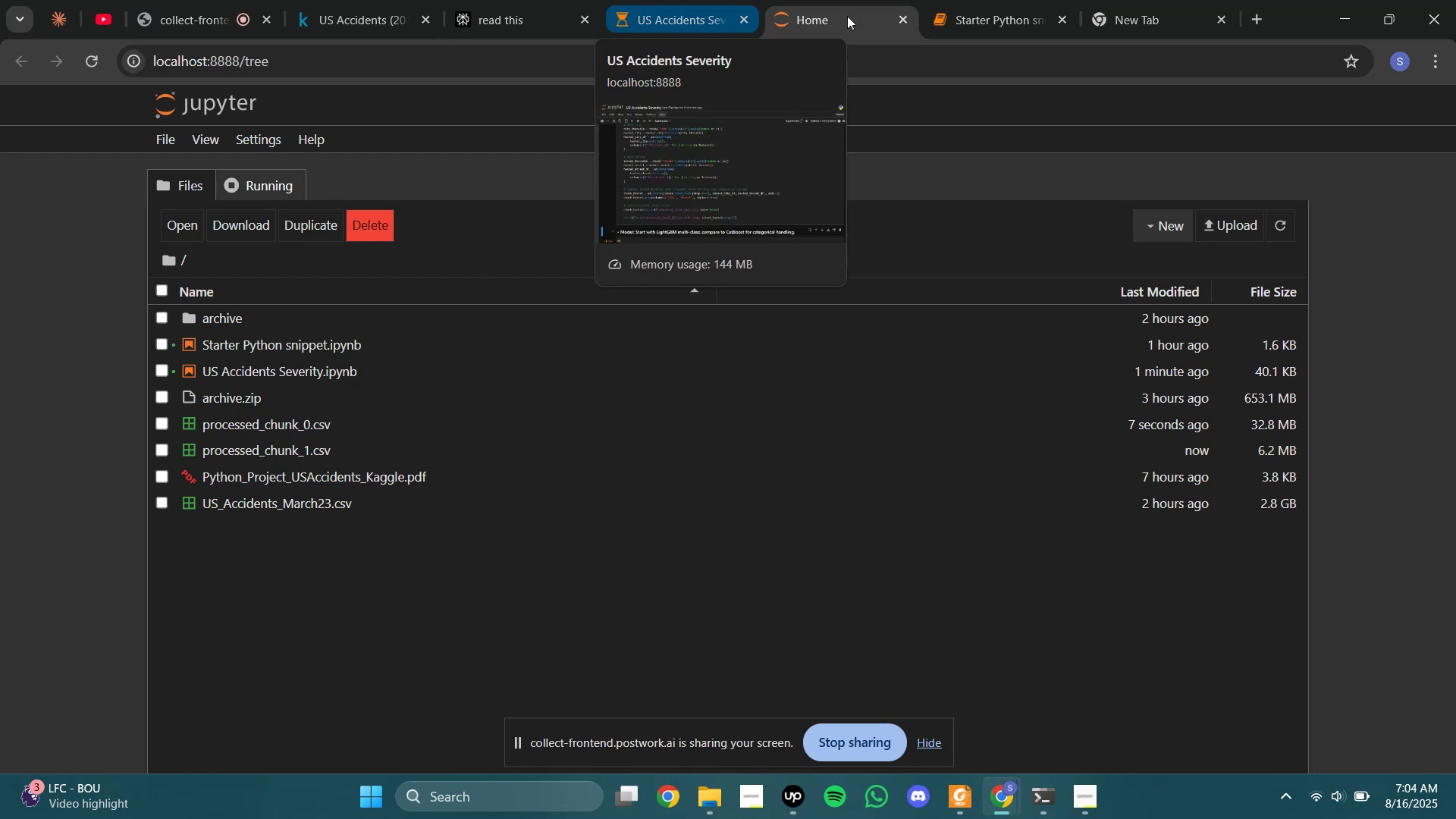 
left_click([566, 26])
 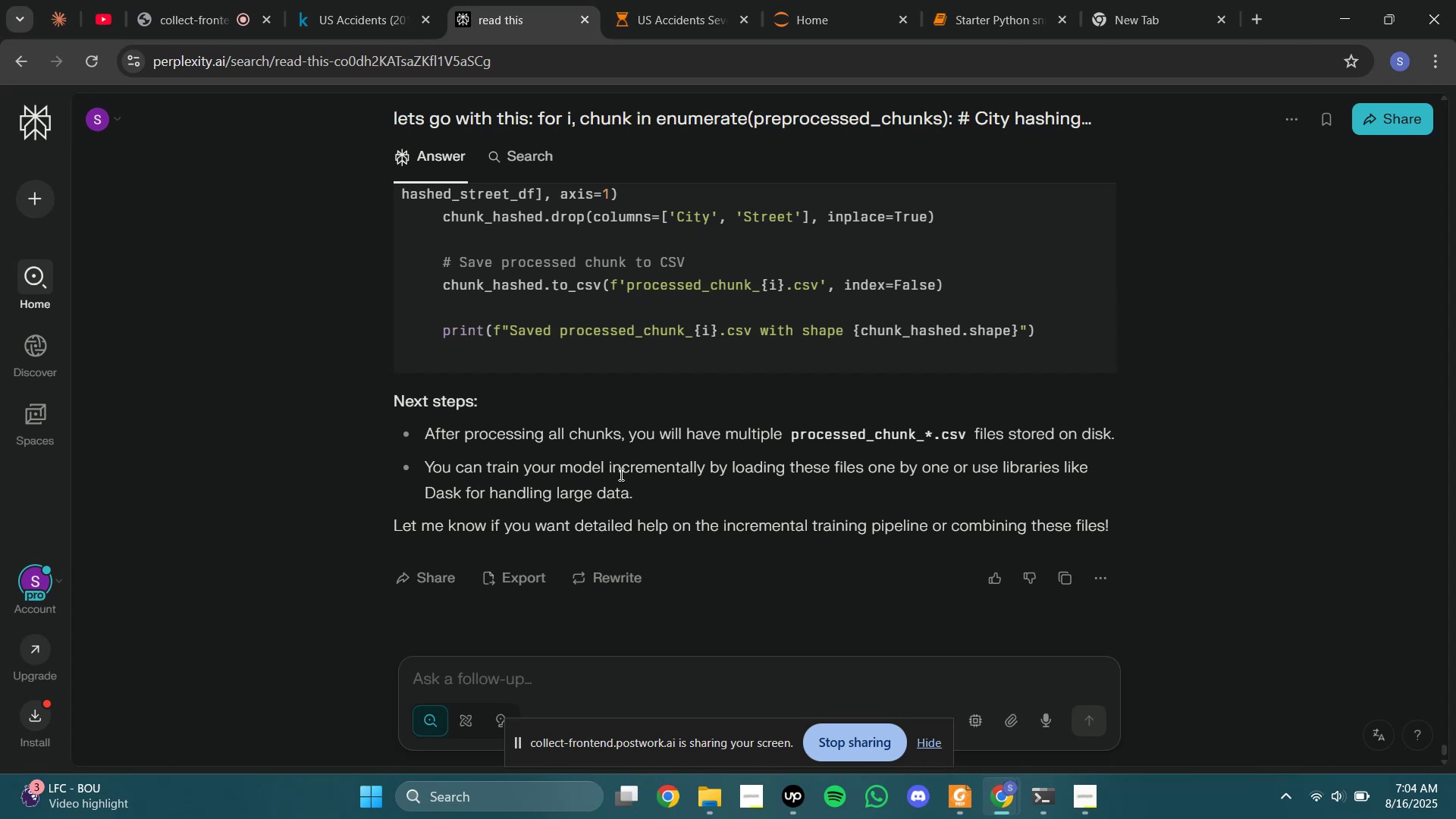 
wait(6.66)
 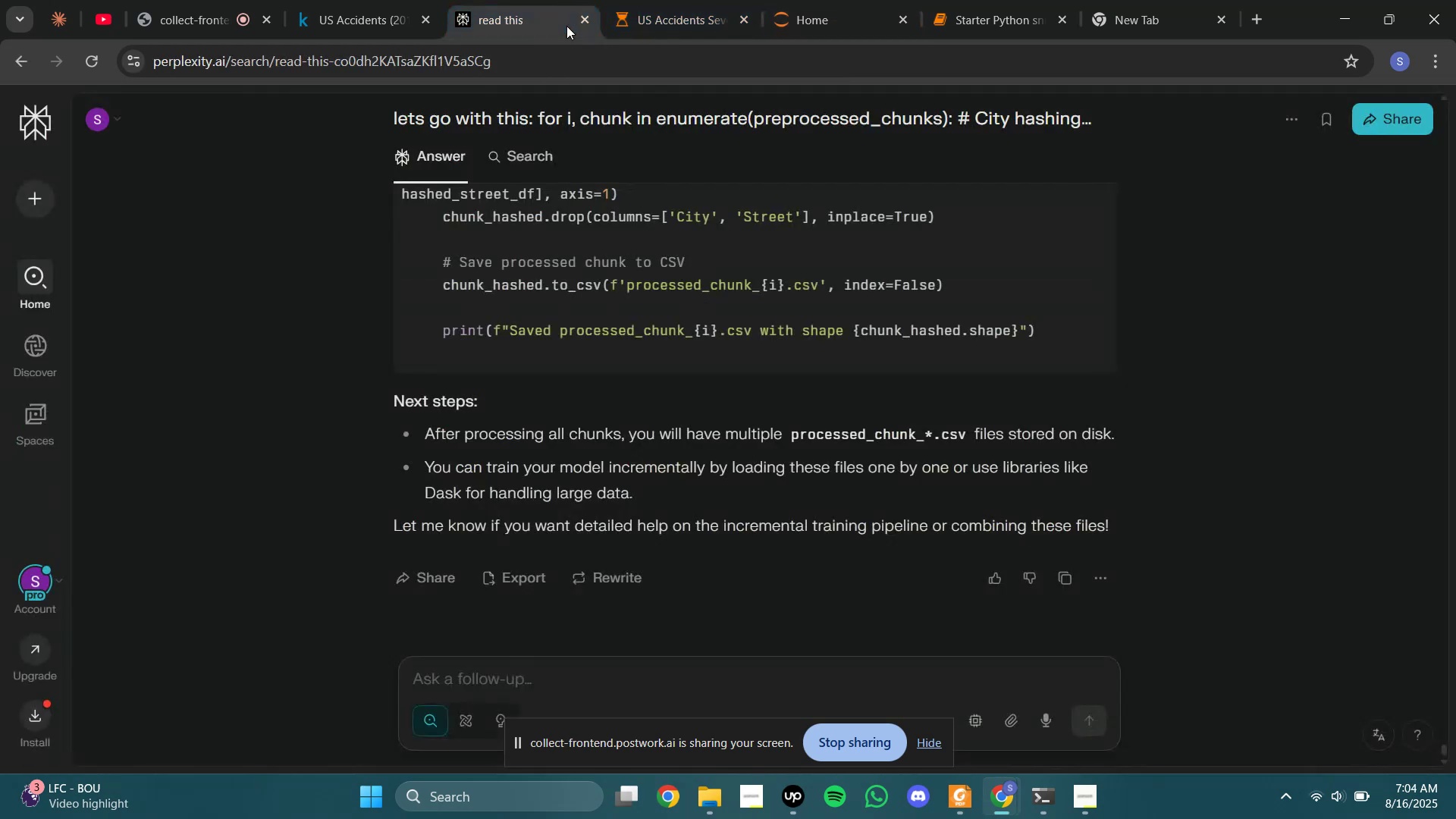 
left_click([626, 682])
 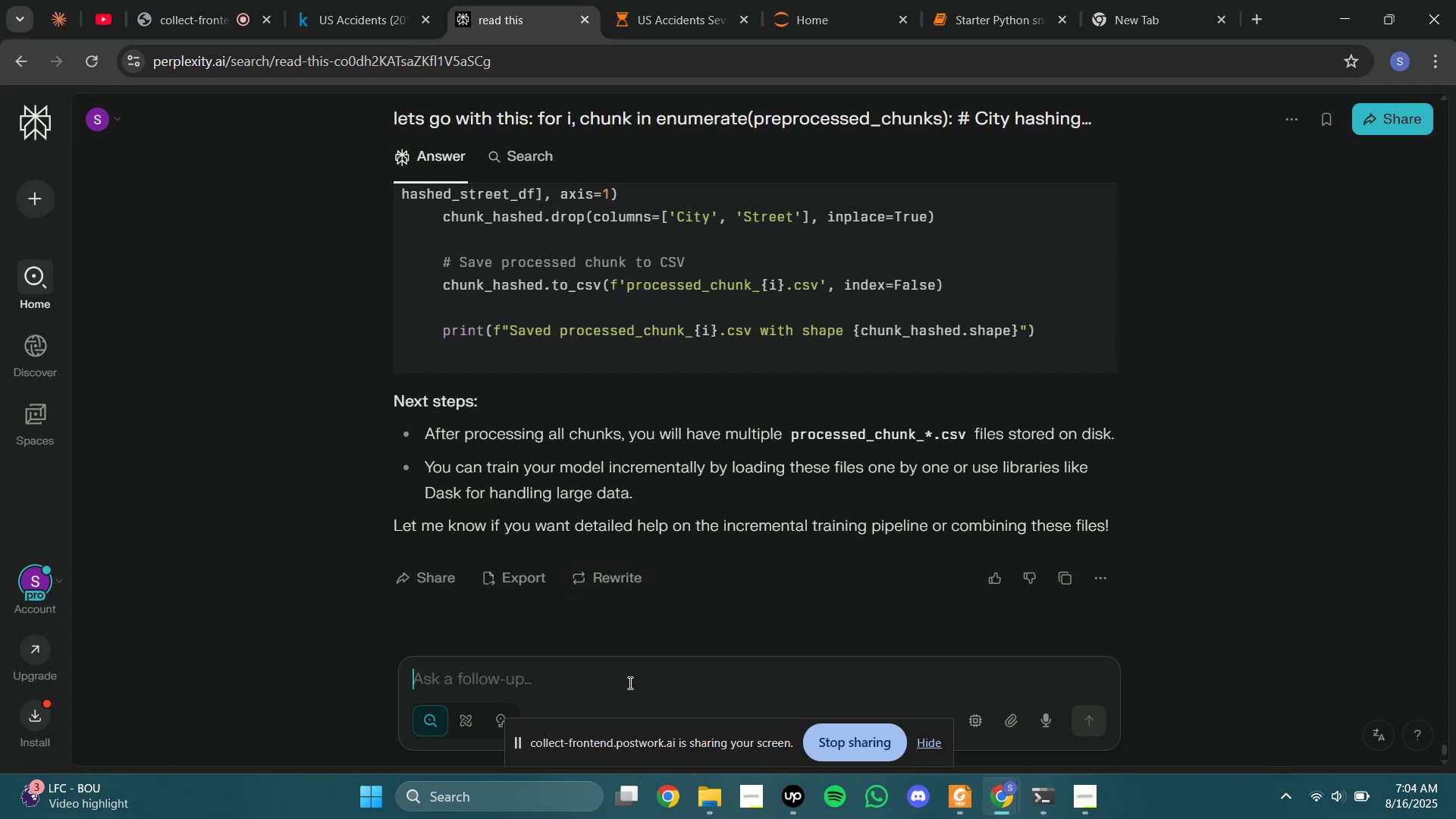 
type(after processing?)
 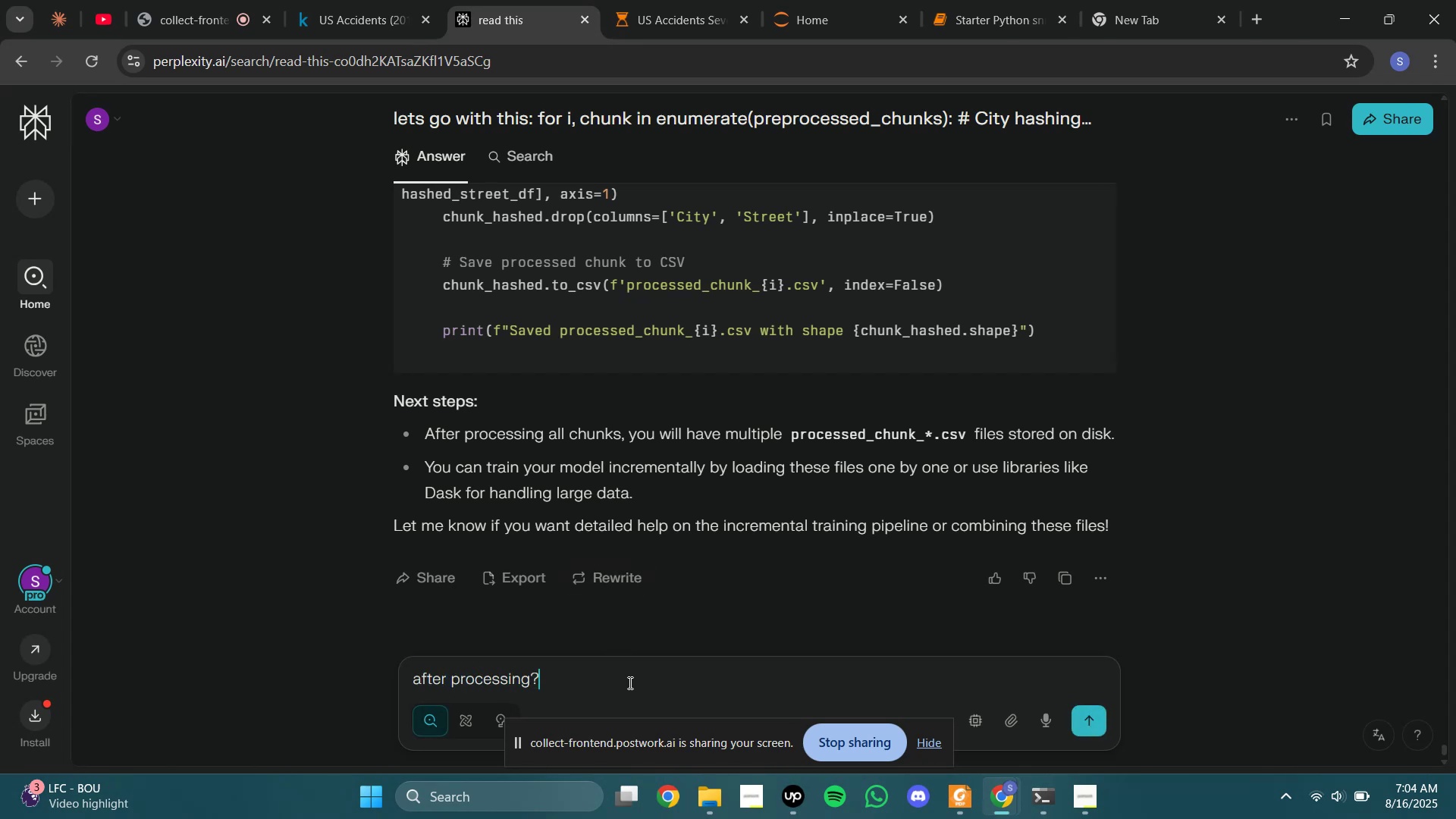 
 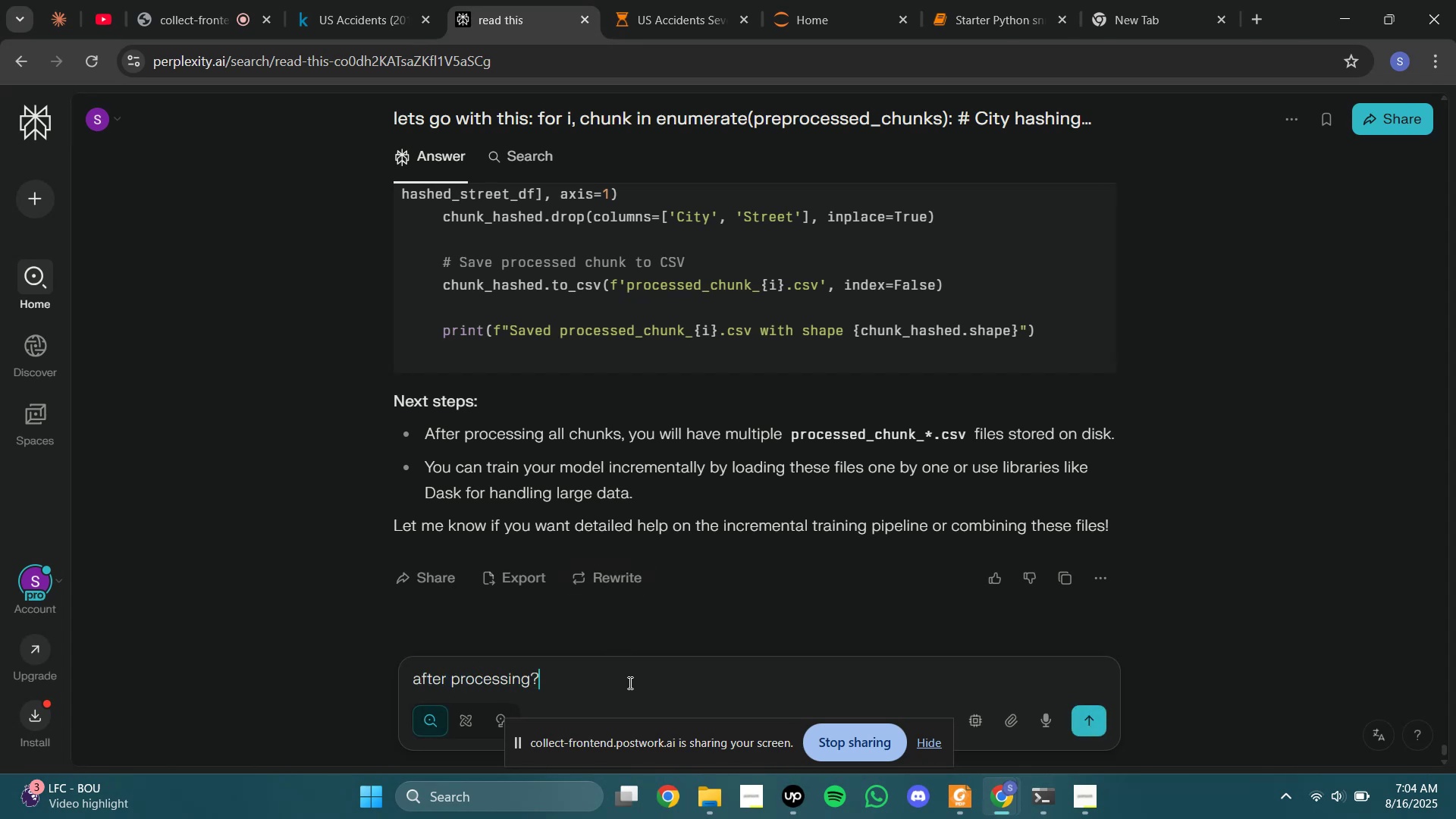 
key(Enter)
 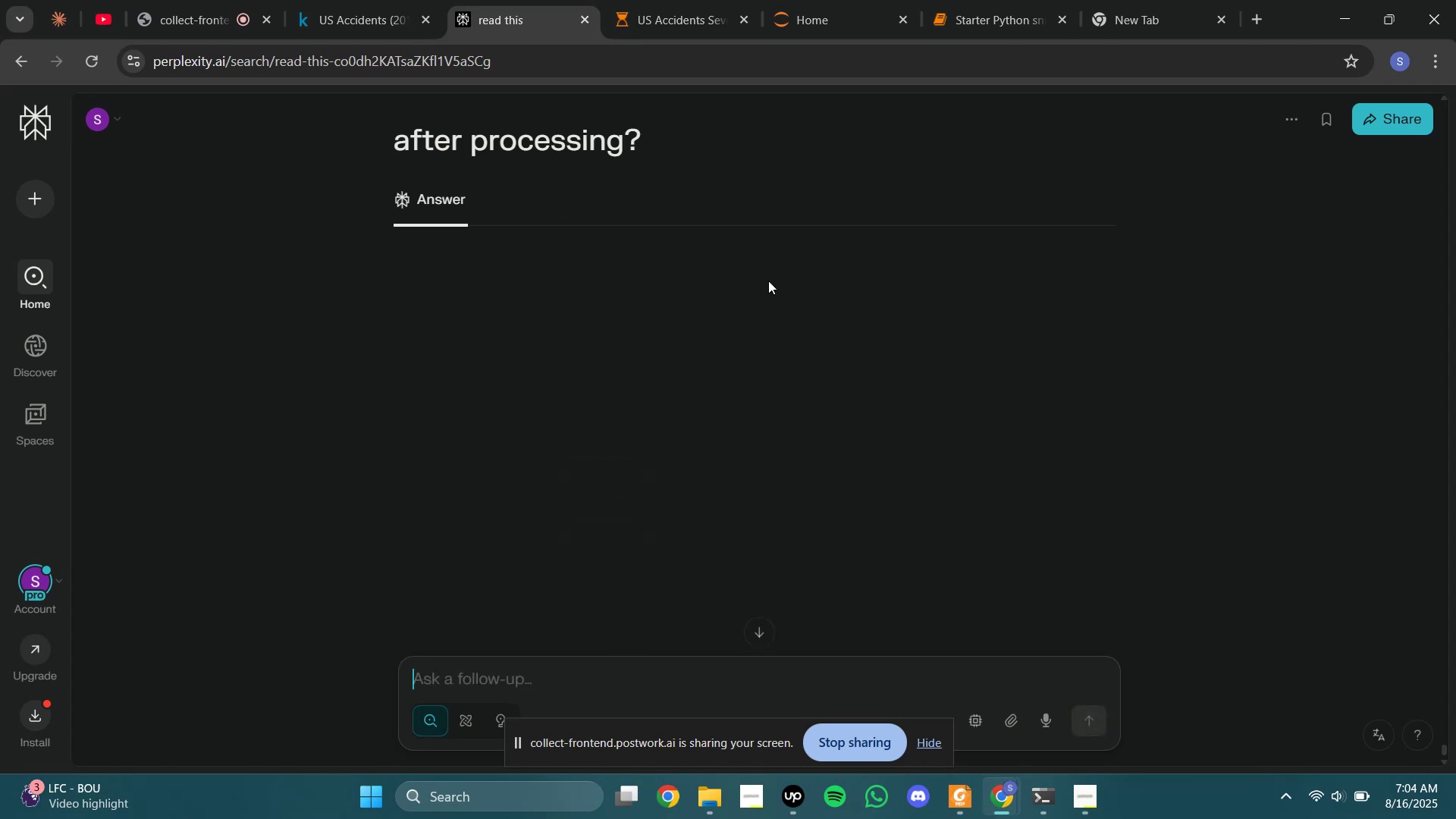 
left_click([681, 0])
 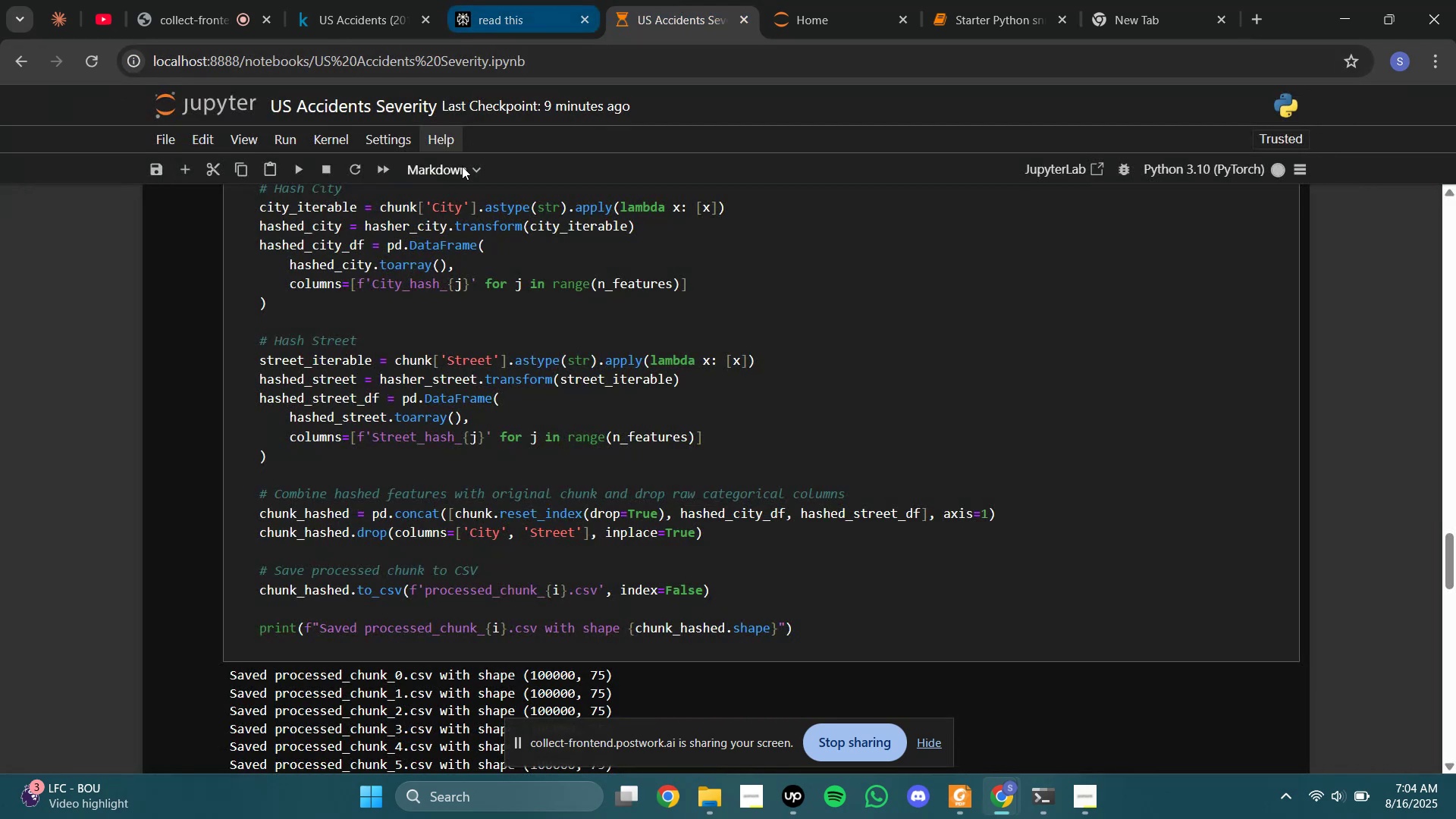 
scroll: coordinate [497, 521], scroll_direction: down, amount: 2.0
 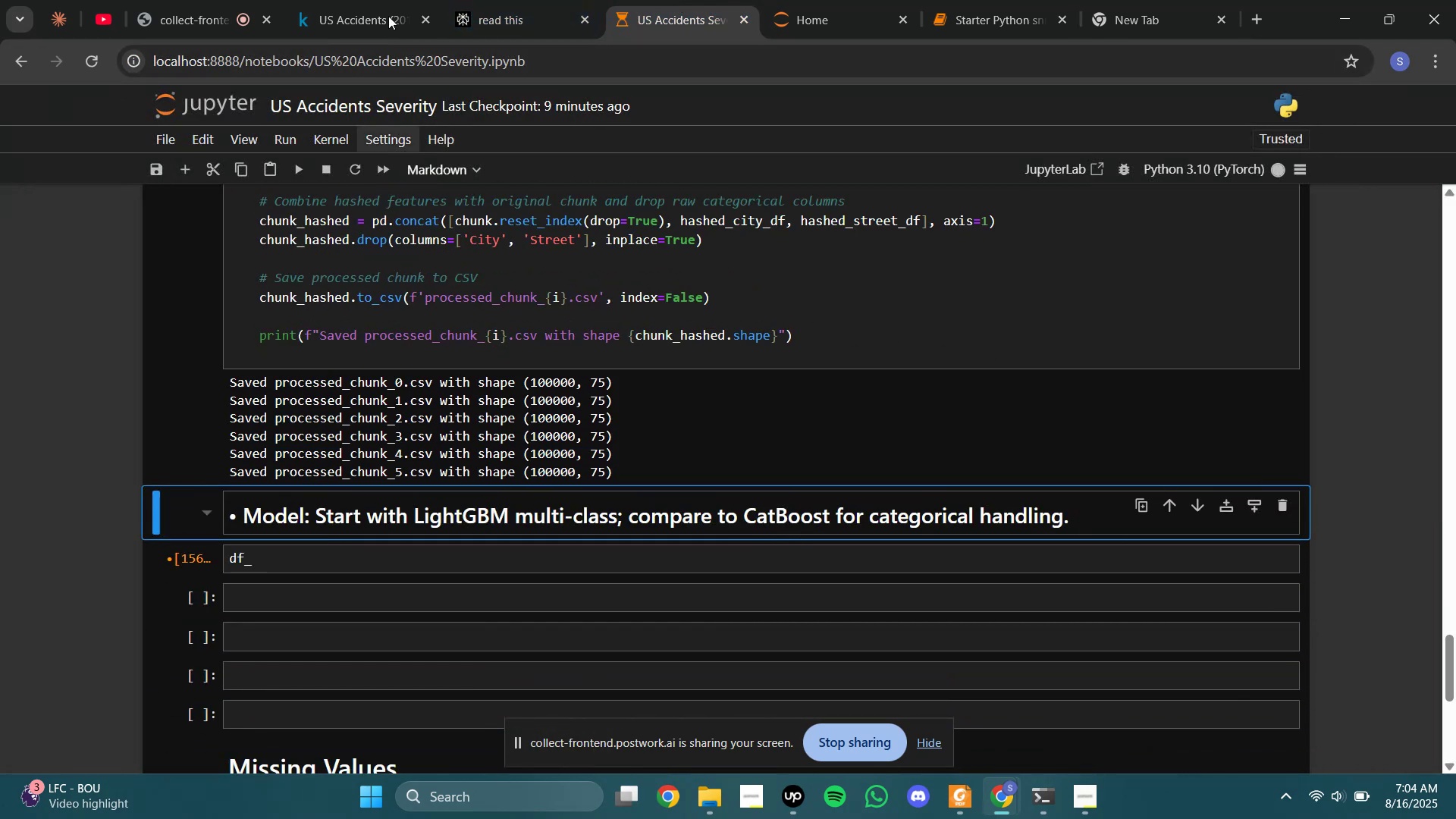 
left_click([529, 0])
 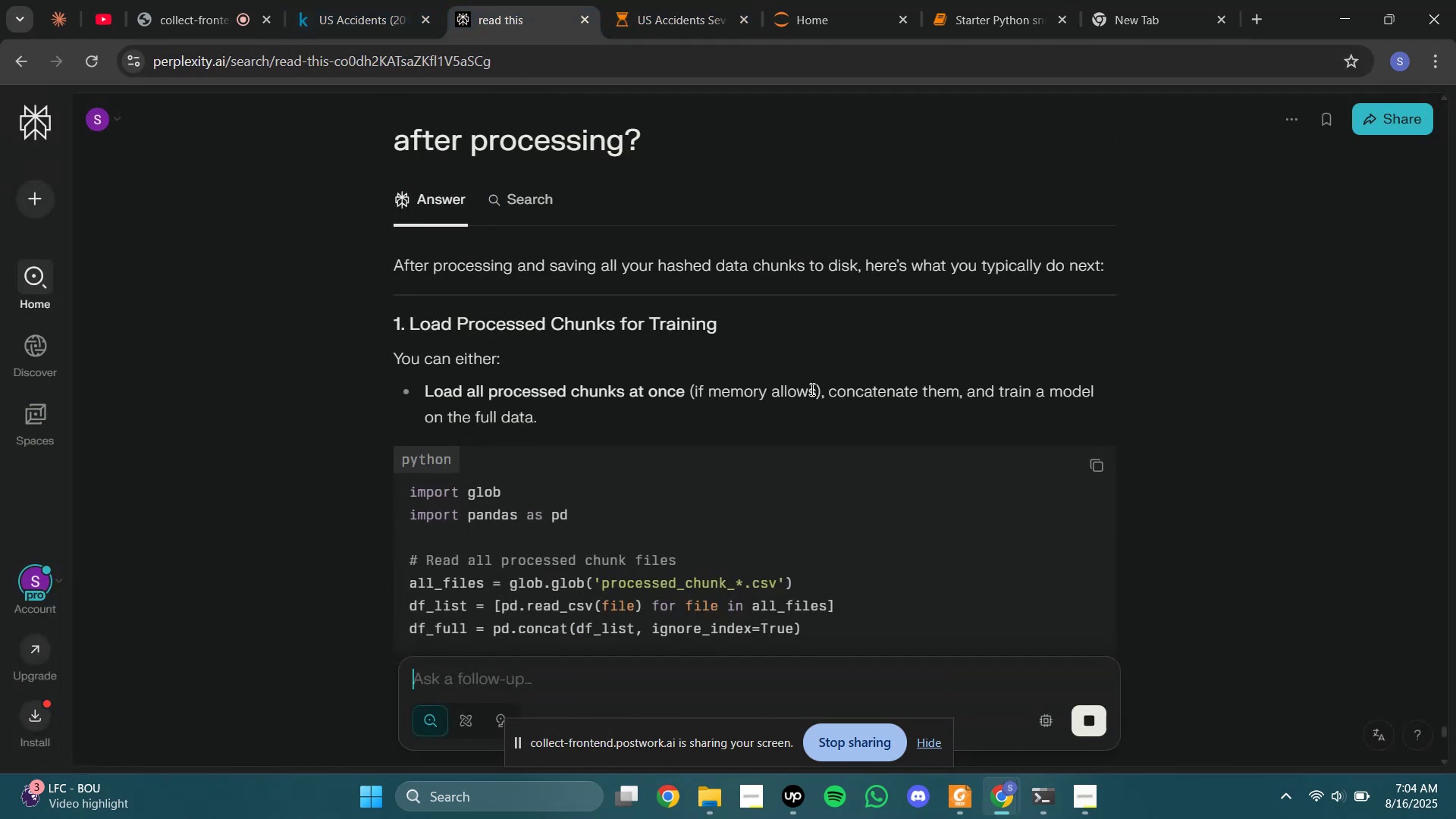 
scroll: coordinate [816, 391], scroll_direction: down, amount: 2.0
 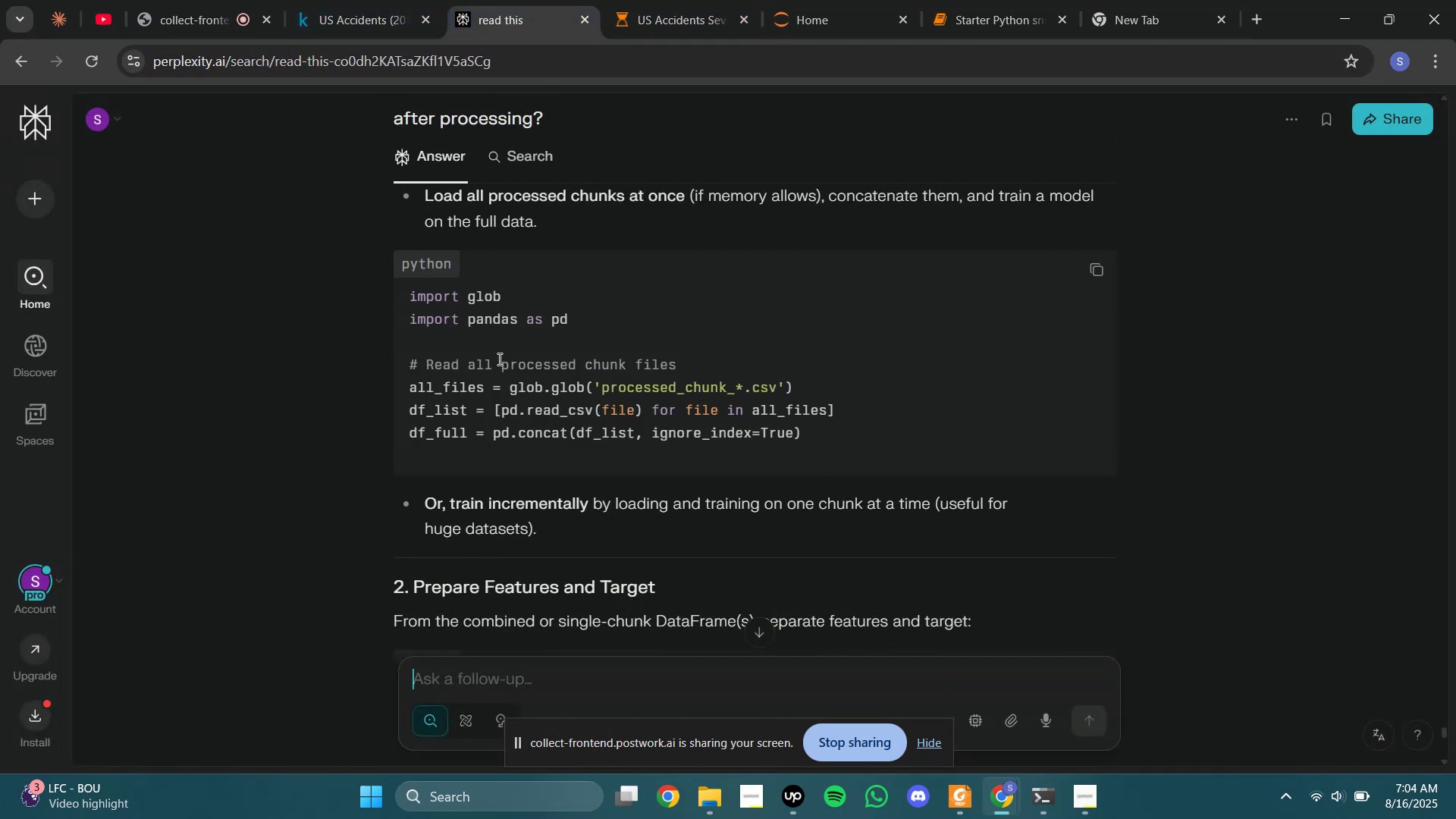 
scroll: coordinate [494, 354], scroll_direction: none, amount: 0.0
 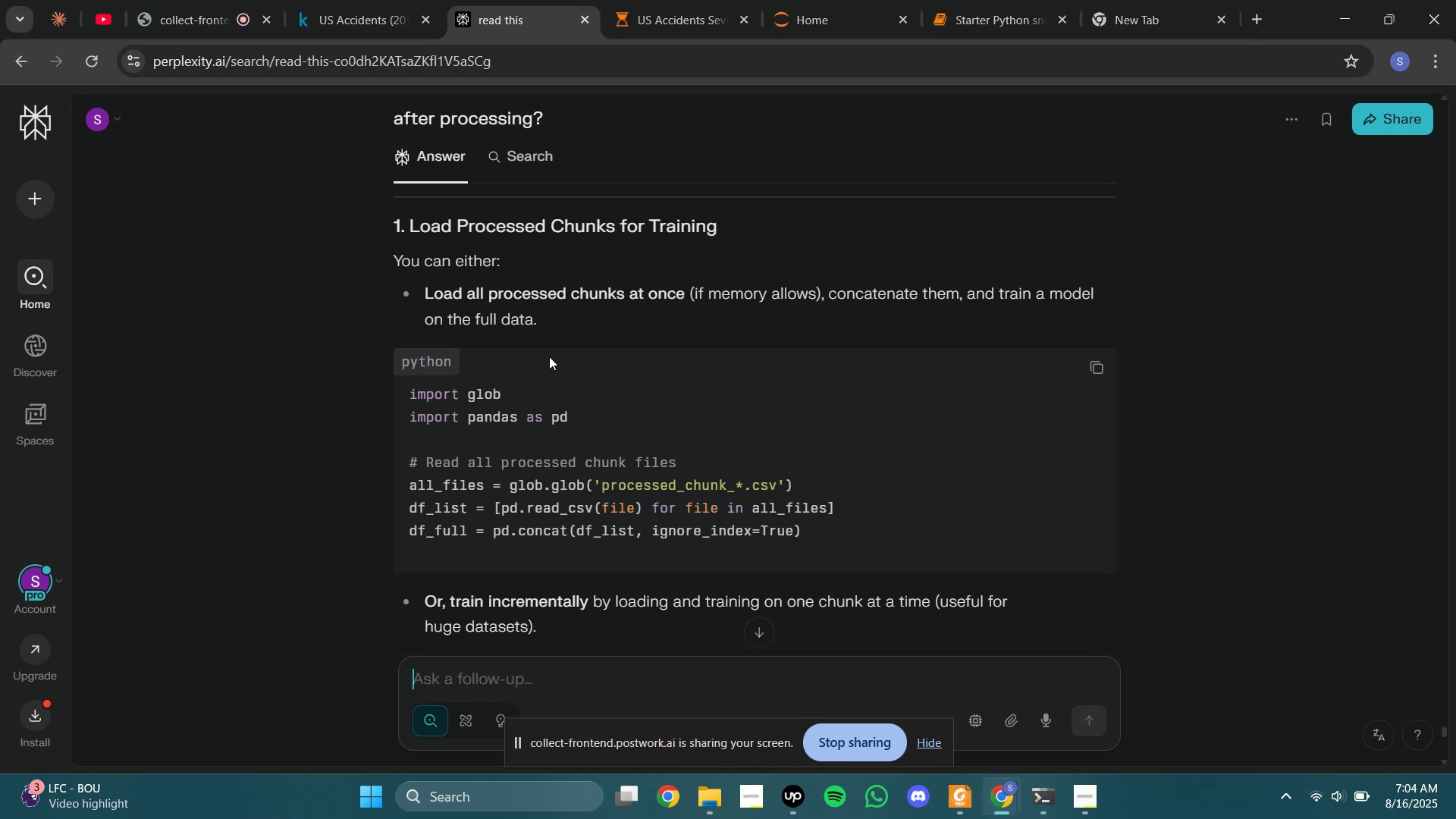 
wait(5.7)
 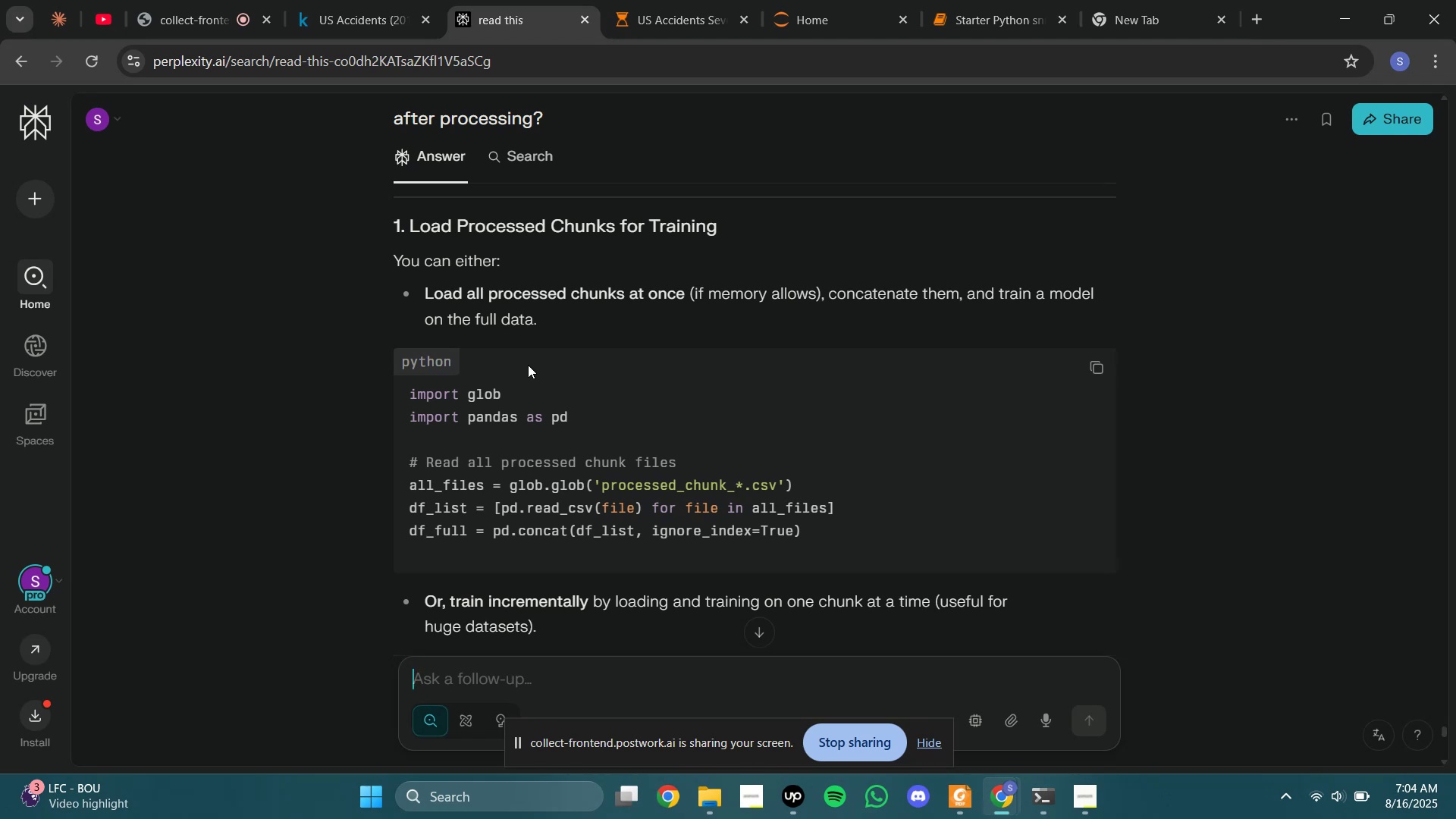 
left_click_drag(start_coordinate=[695, 291], to_coordinate=[814, 302])
 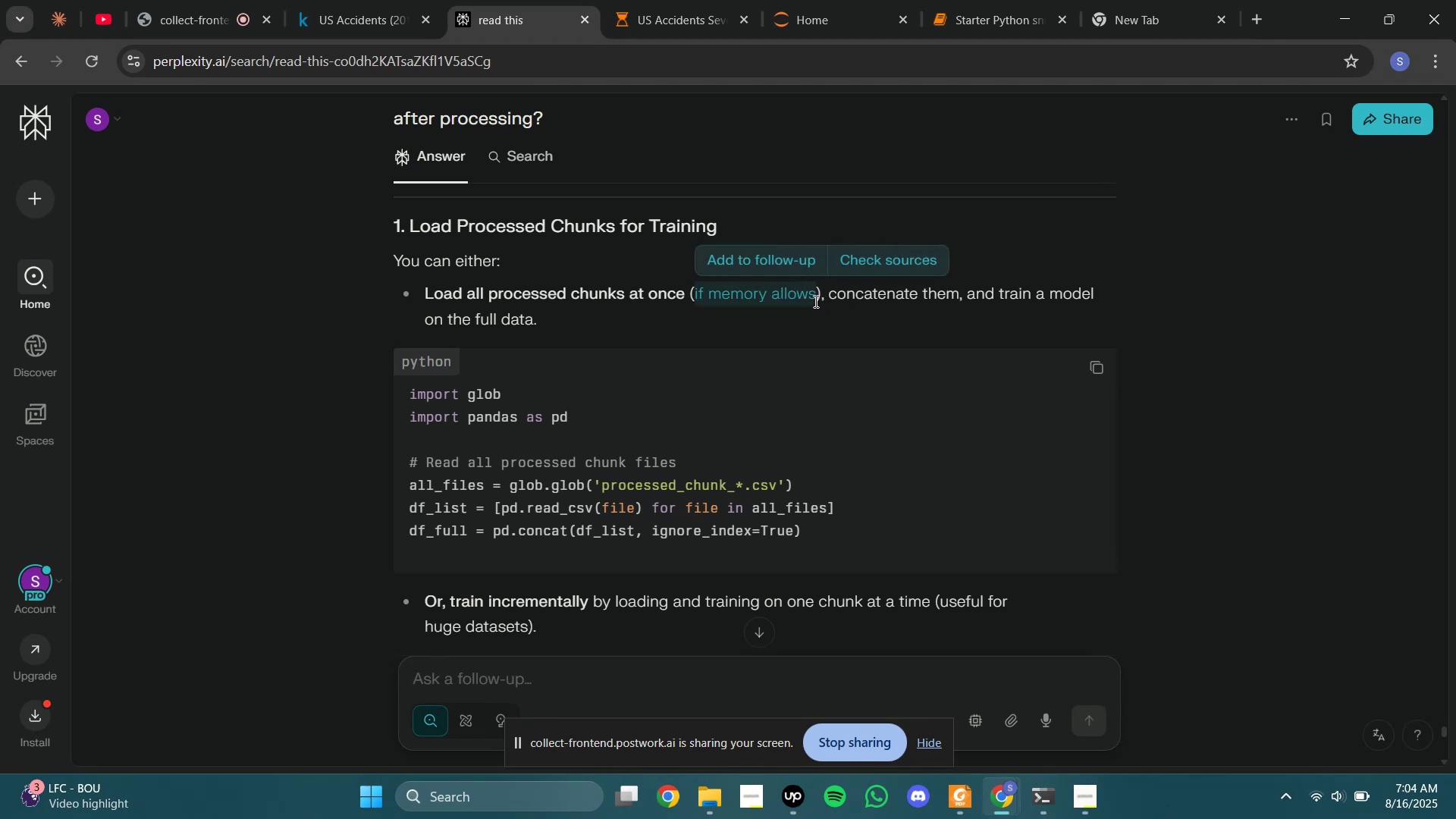 
key(Control+C)
 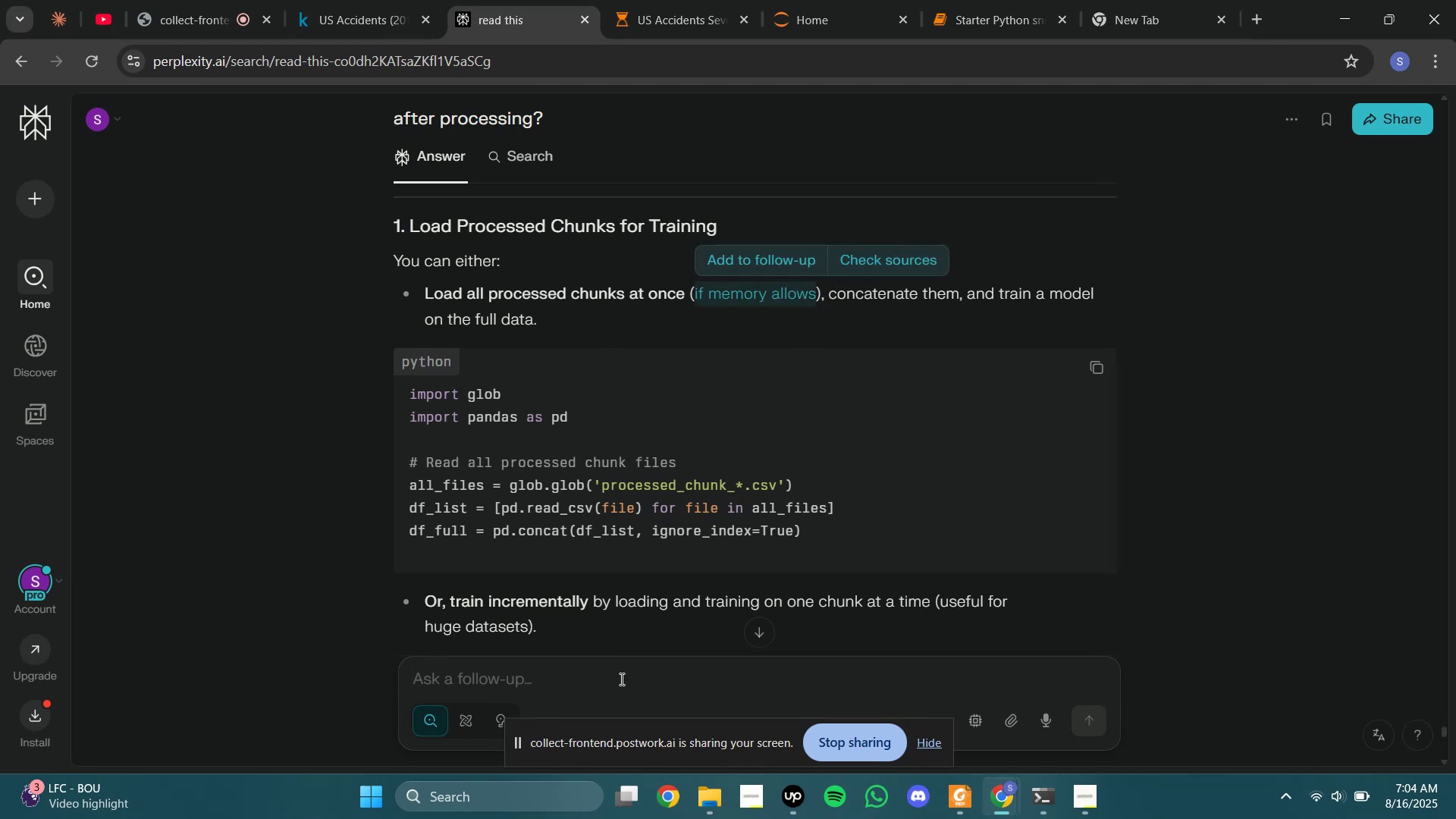 
left_click([620, 683])
 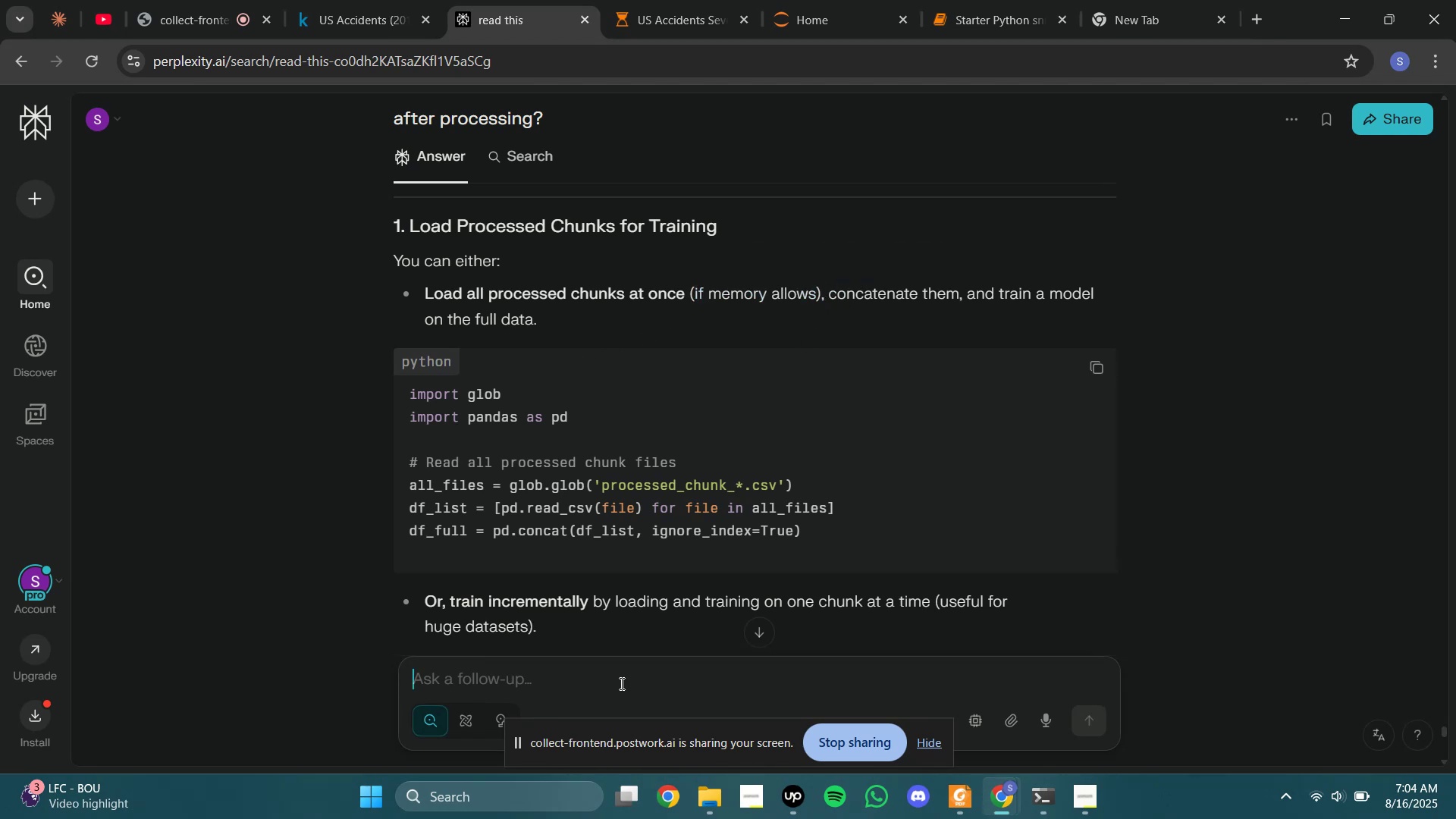 
key(Control+V)
 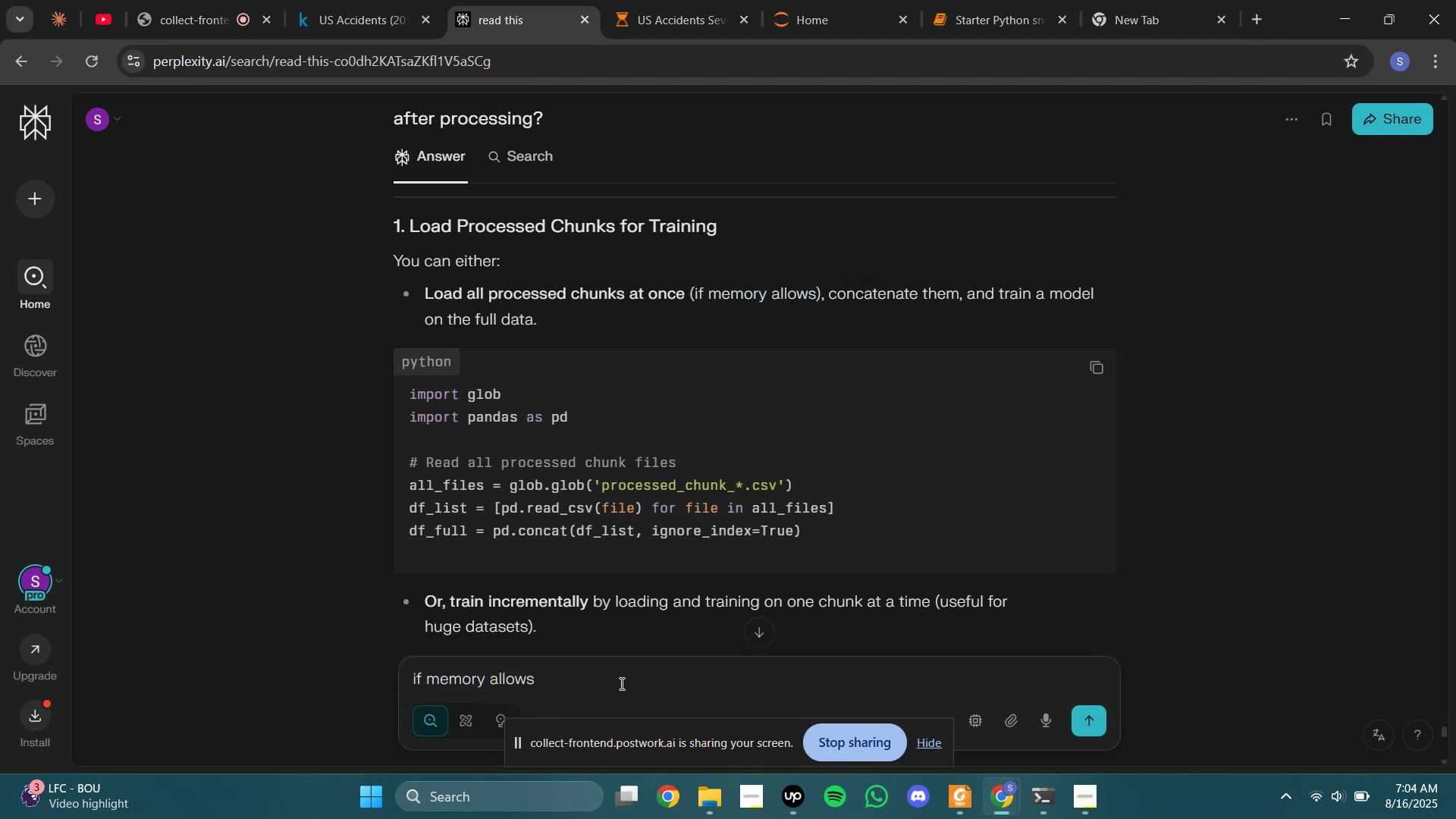 
hold_key(key=ArrowLeft, duration=0.65)
 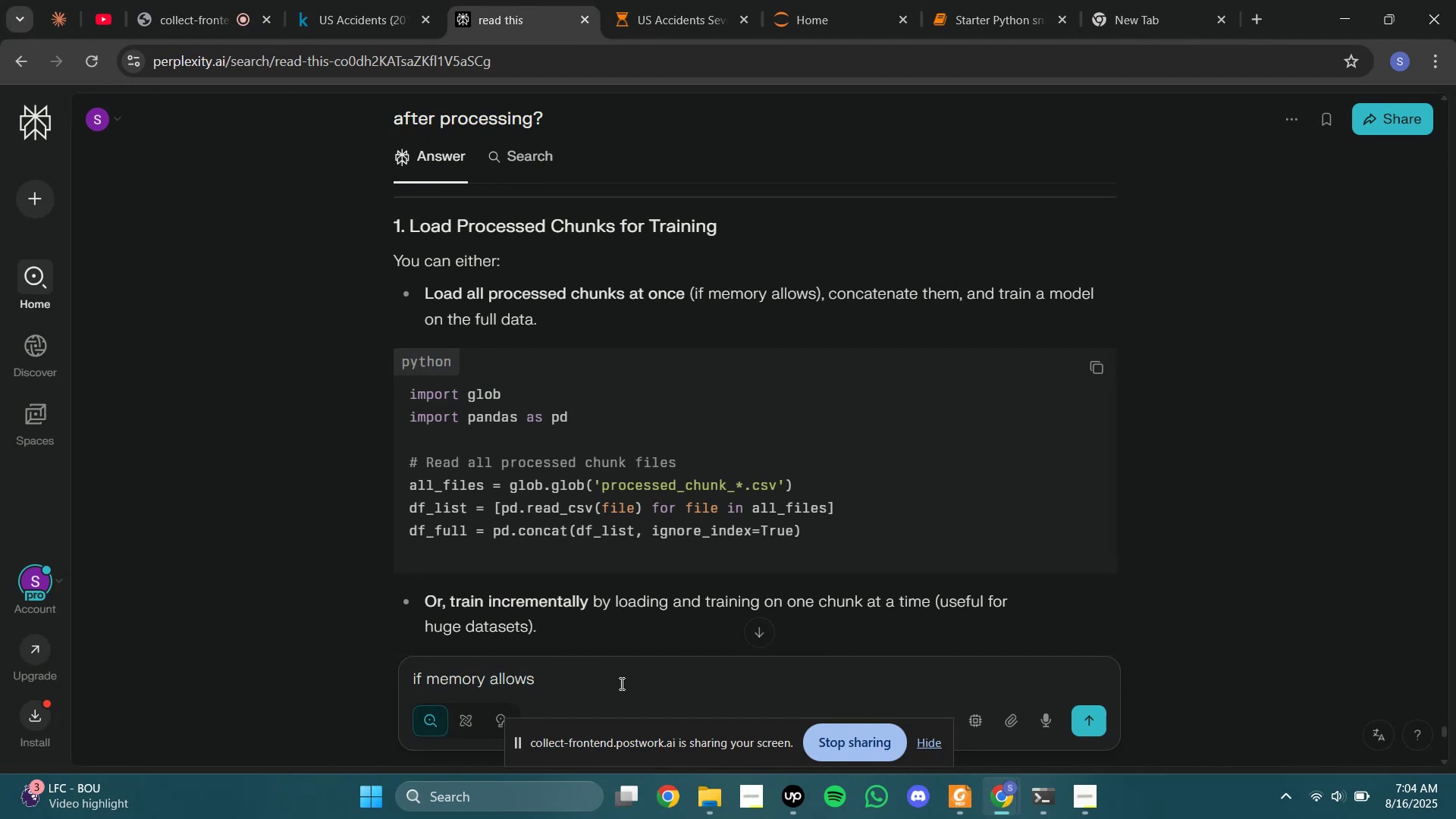 
type(doesnt )
 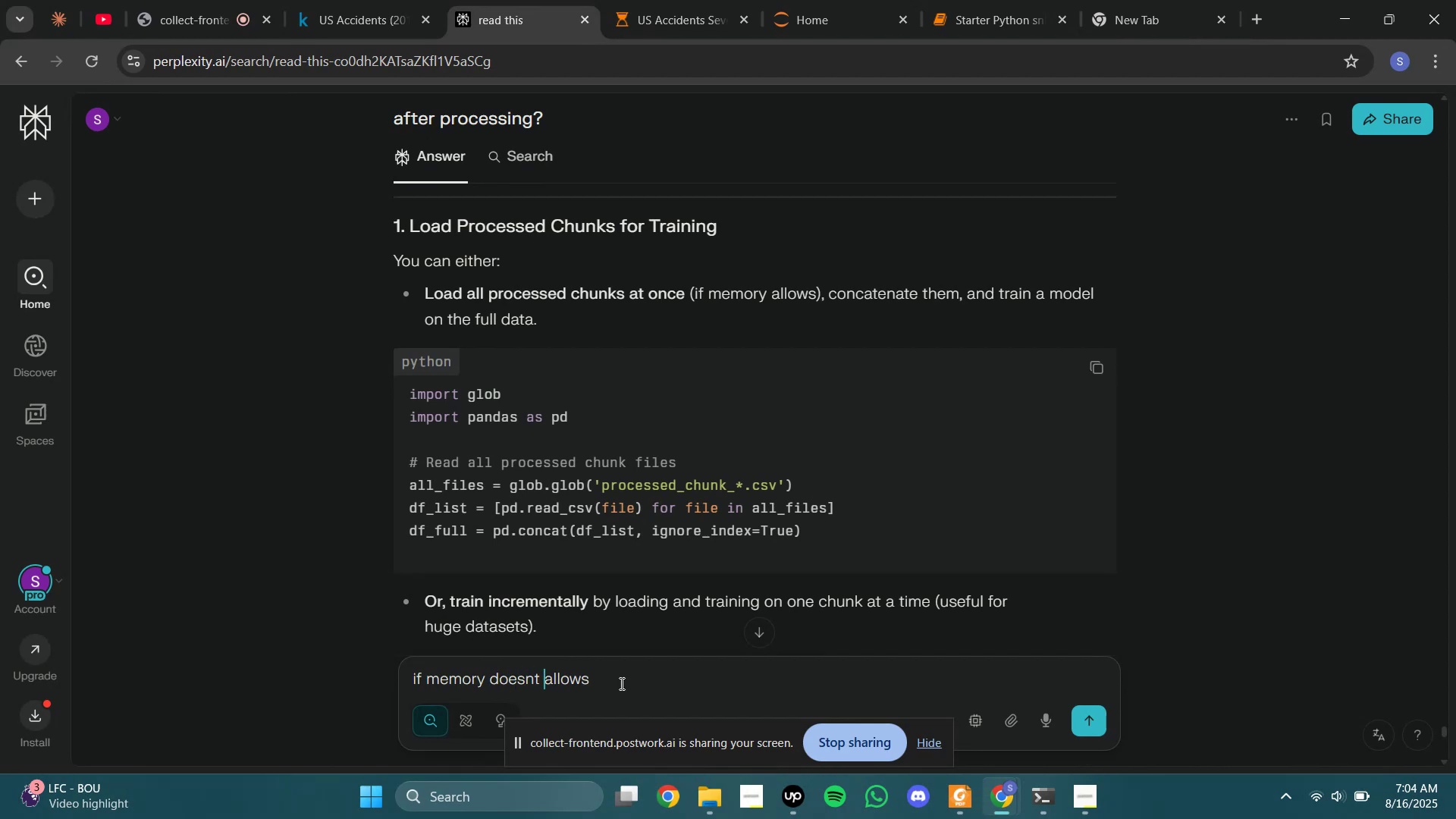 
key(ArrowRight)
 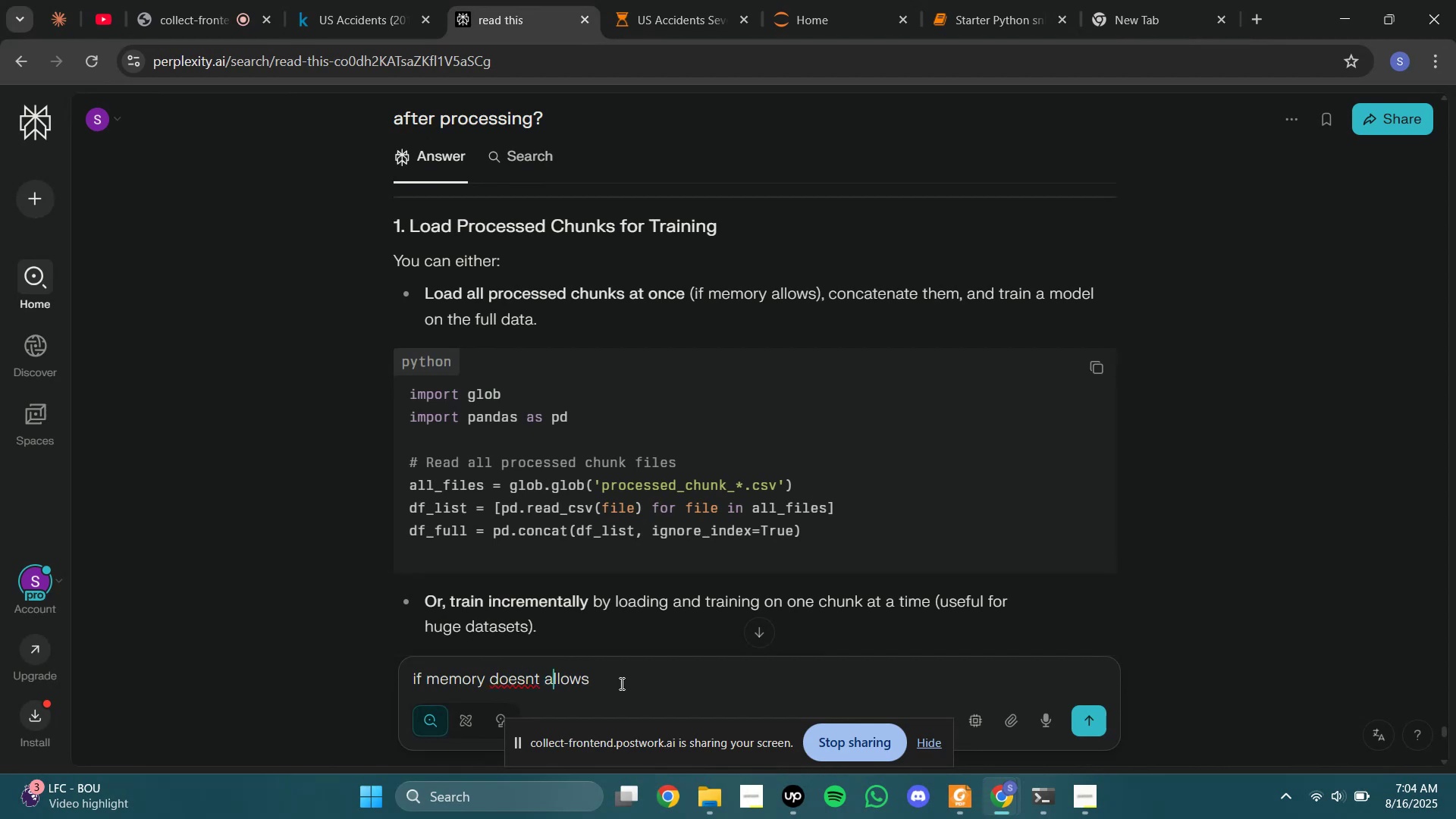 
hold_key(key=ArrowRight, duration=0.6)
 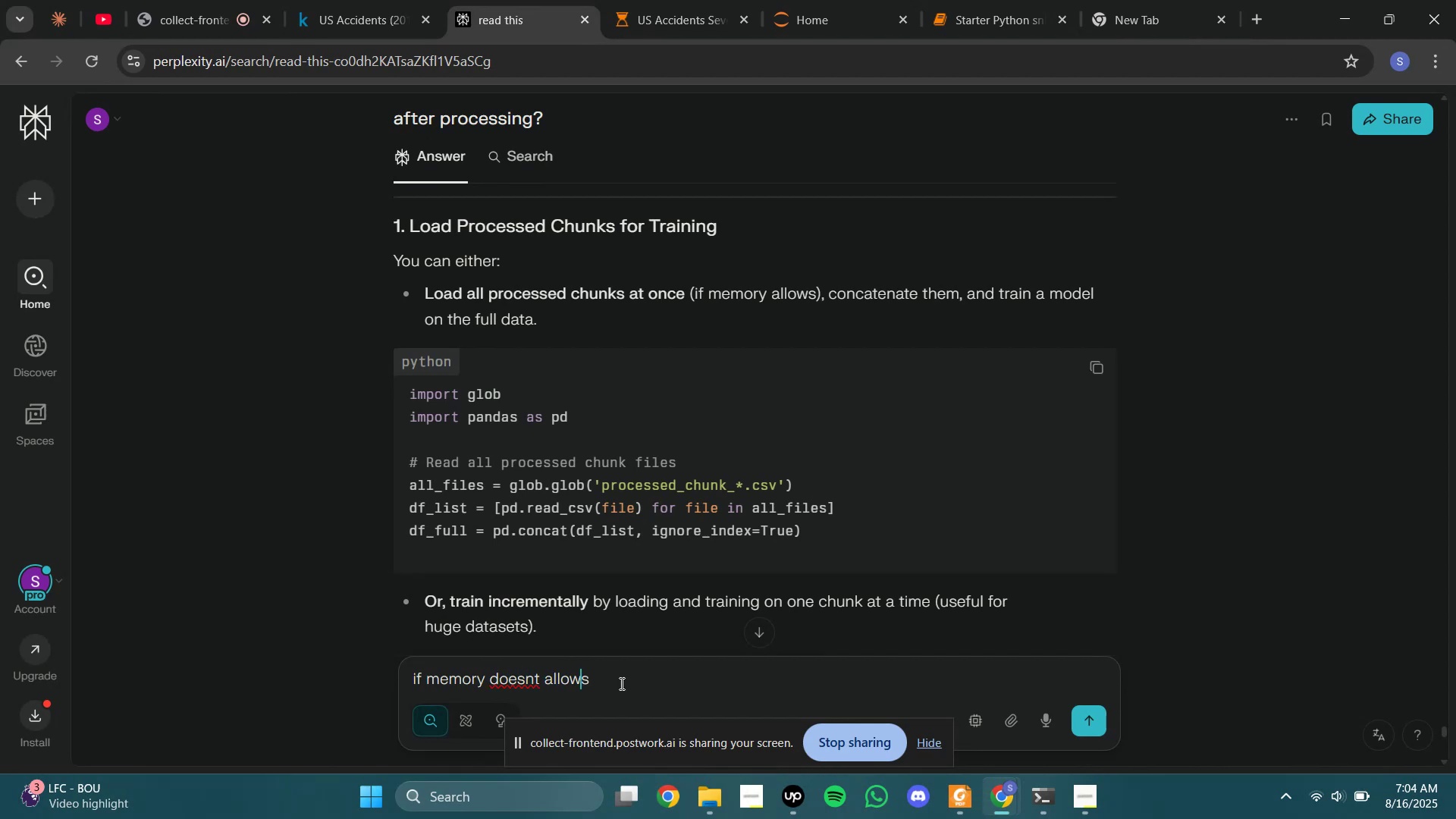 
key(ArrowRight)
 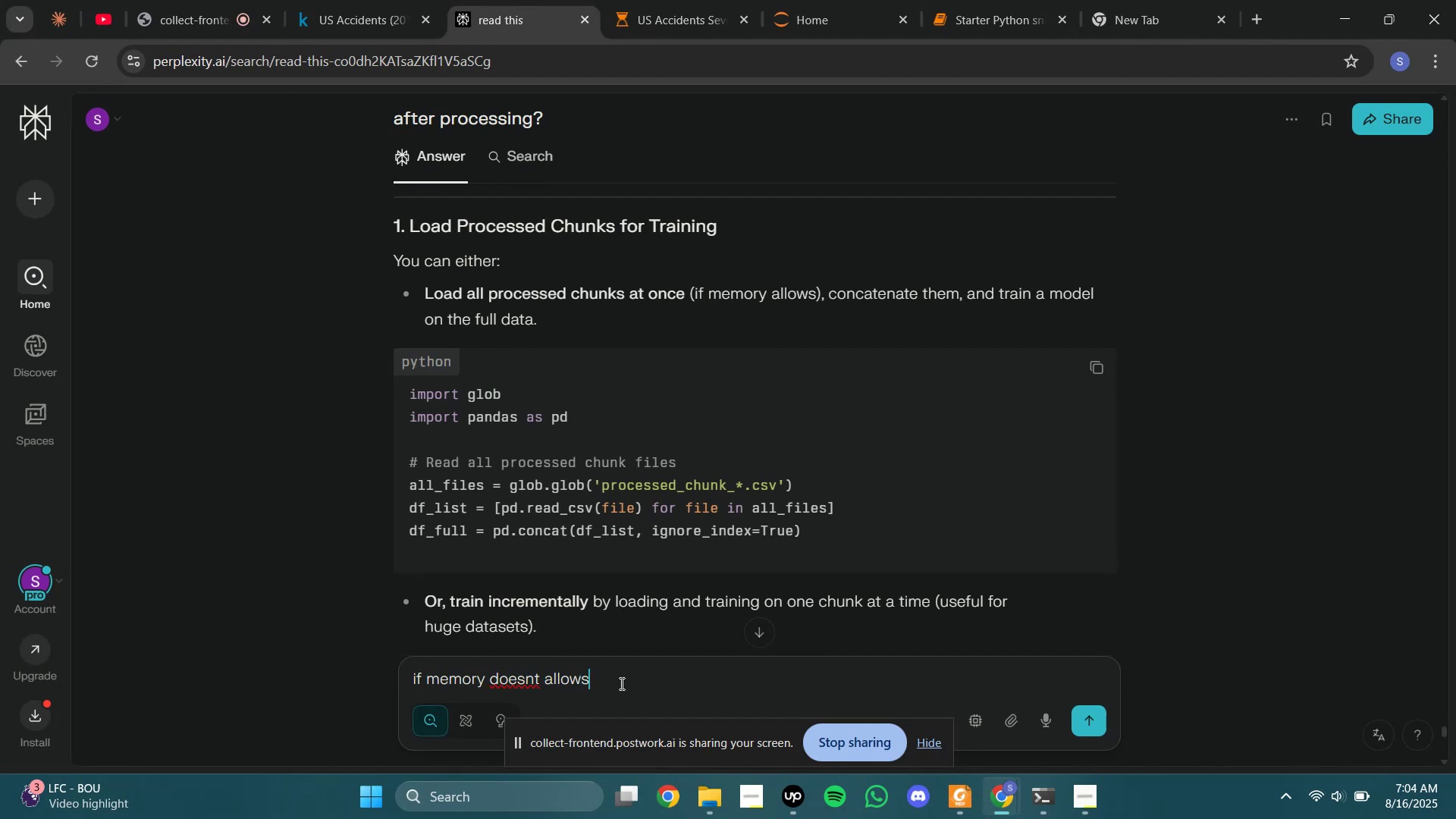 
key(Backspace)
 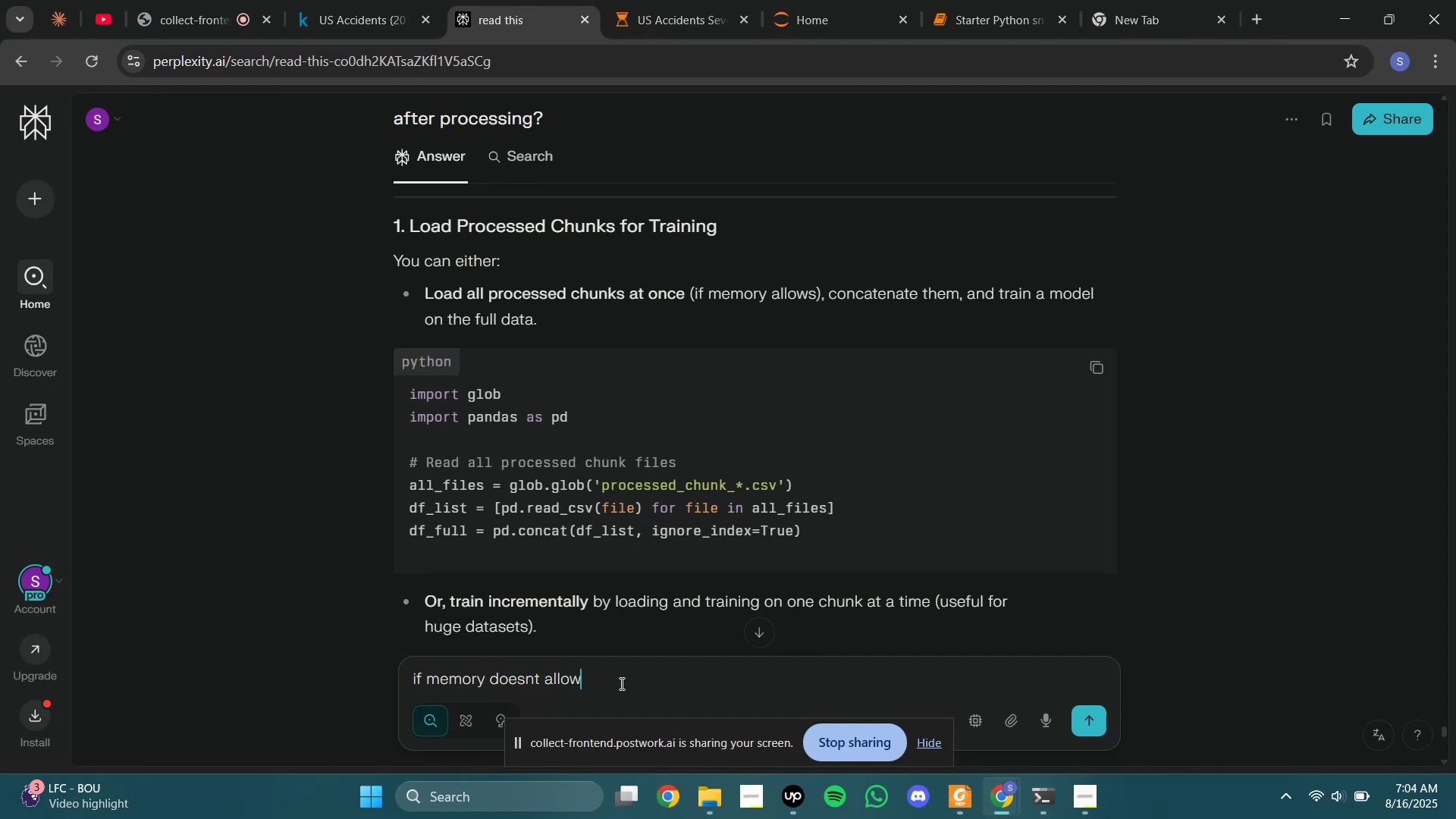 
key(Shift+Slash)
 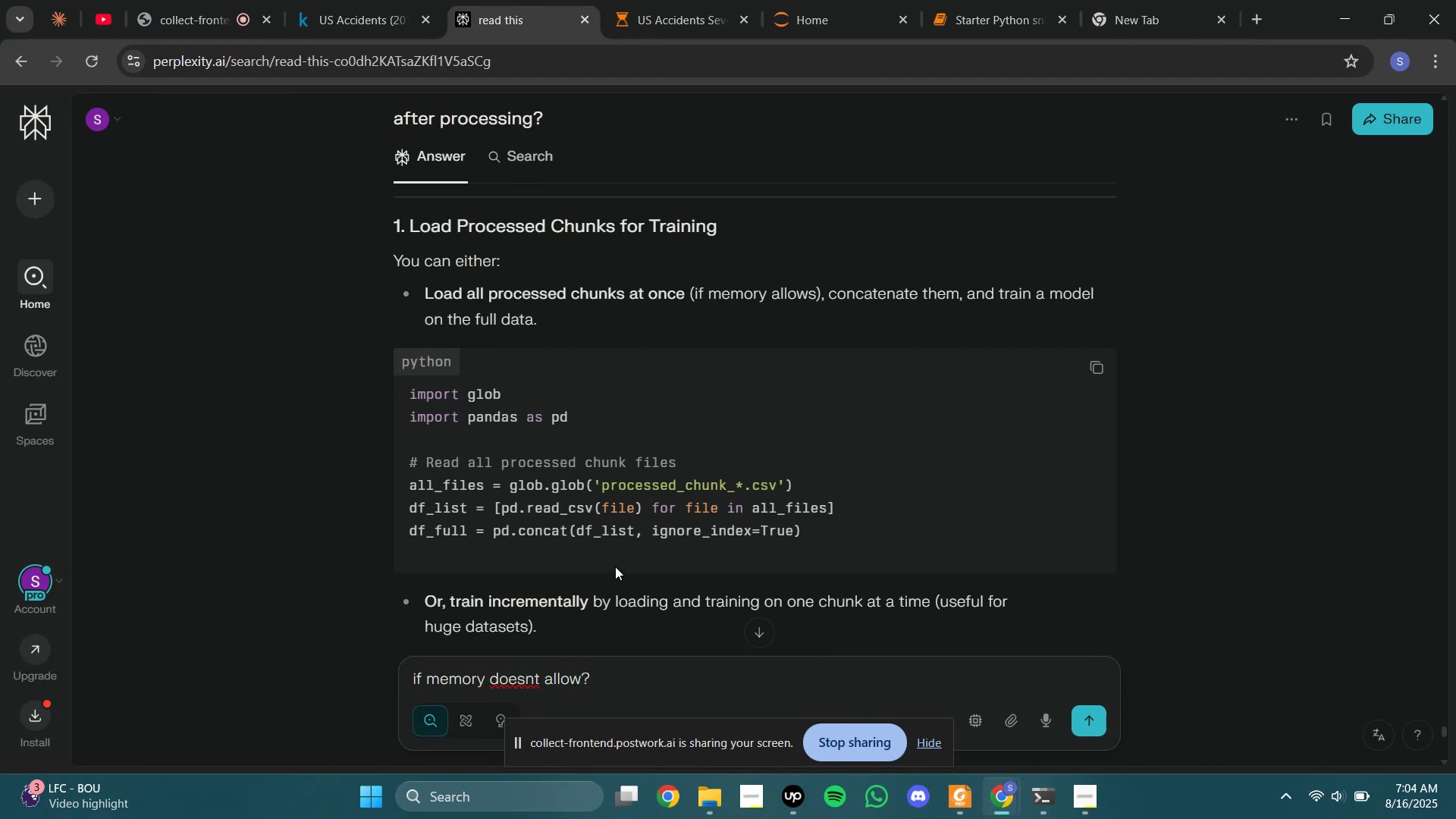 
scroll: coordinate [615, 565], scroll_direction: none, amount: 0.0
 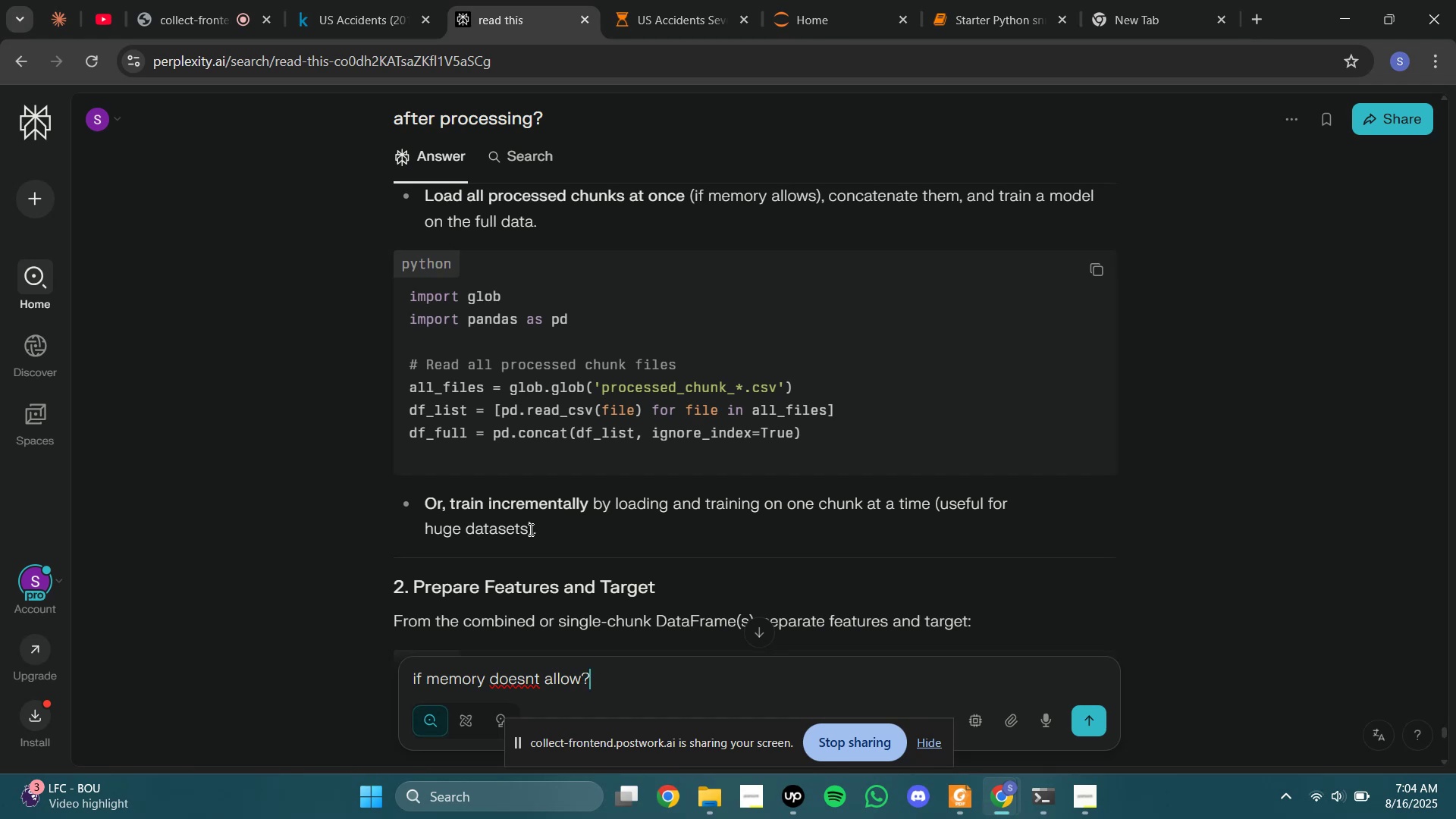 
wait(9.67)
 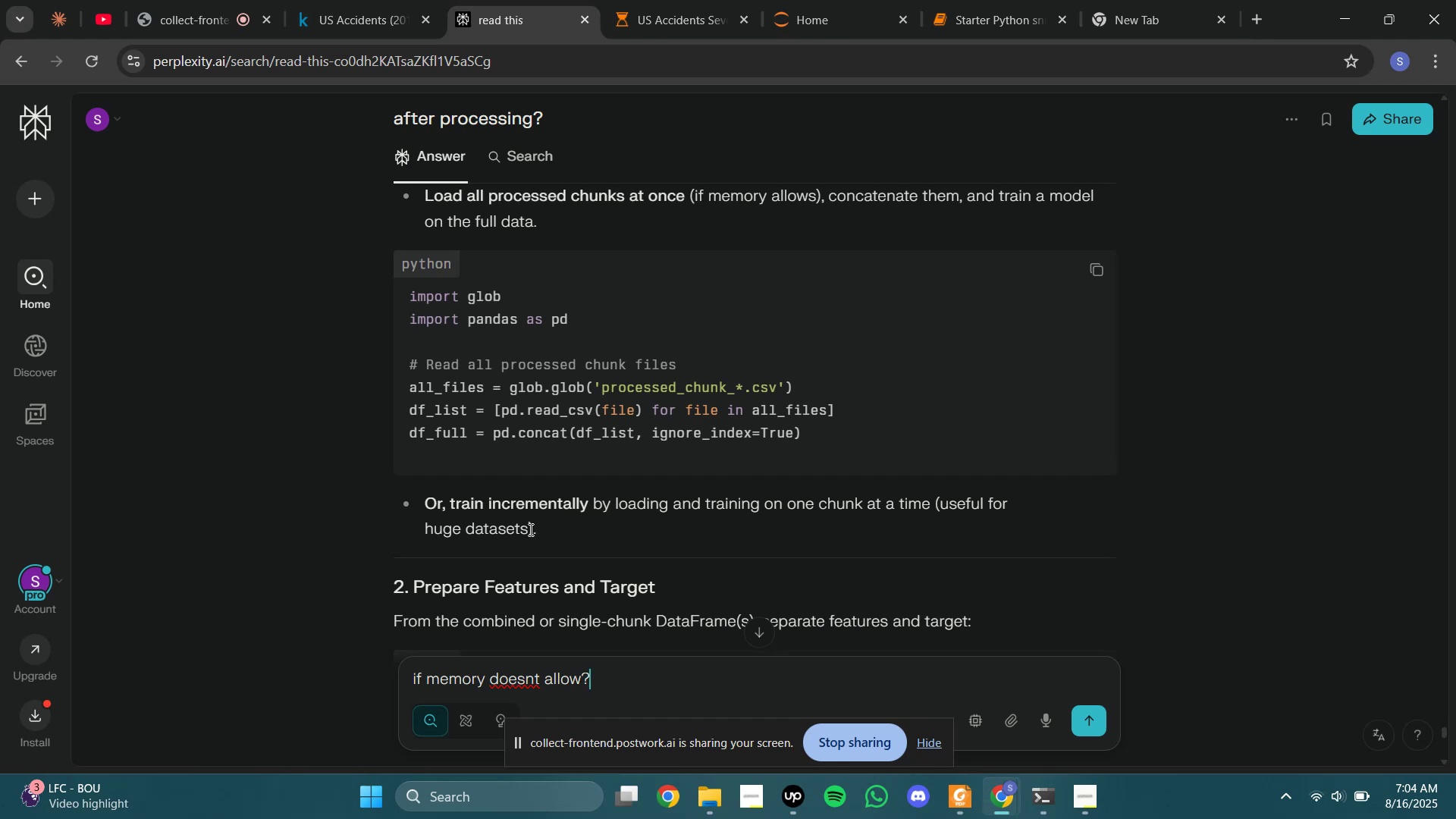 
left_click_drag(start_coordinate=[452, 502], to_coordinate=[590, 532])
 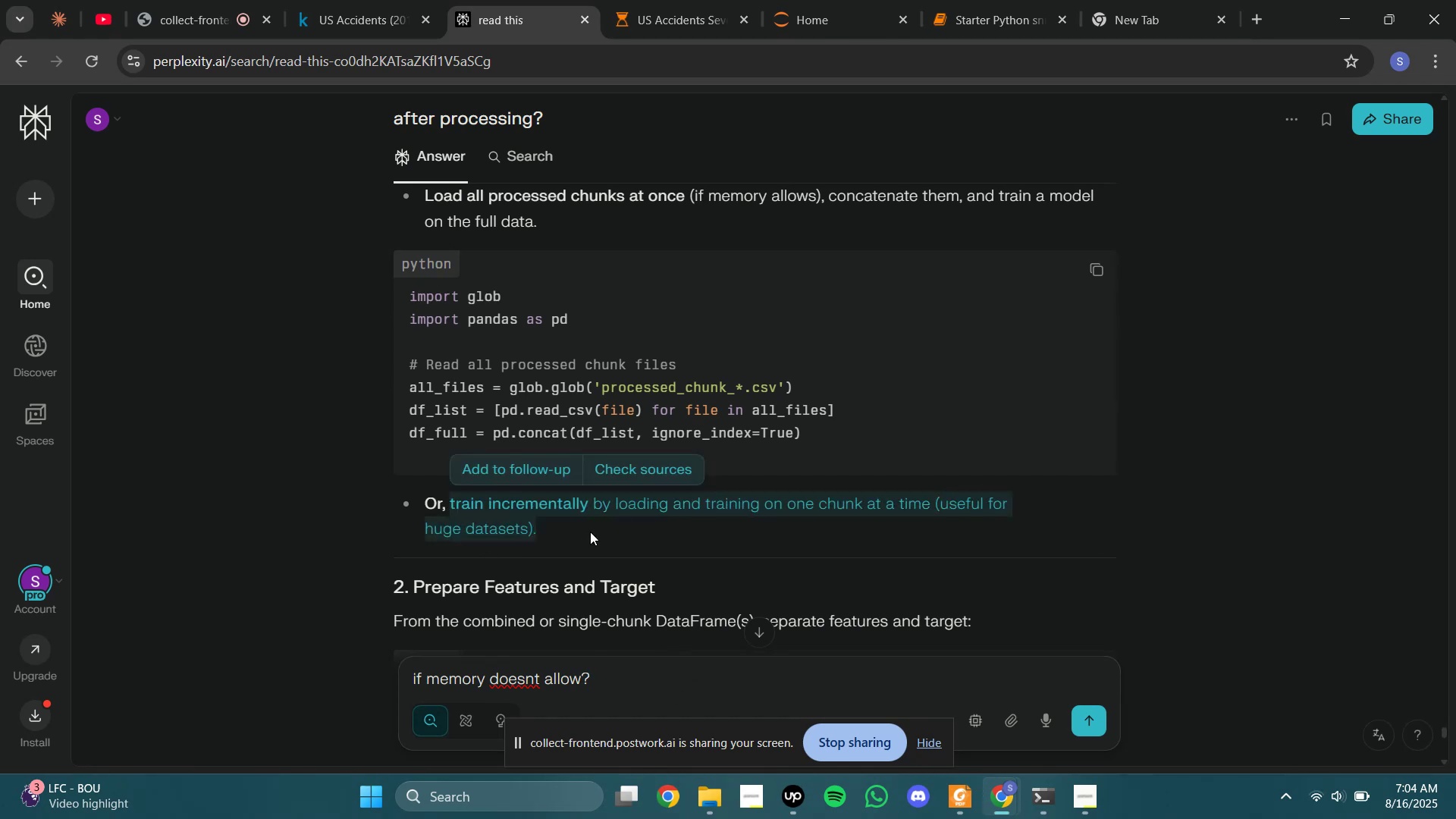 
key(Control+C)
 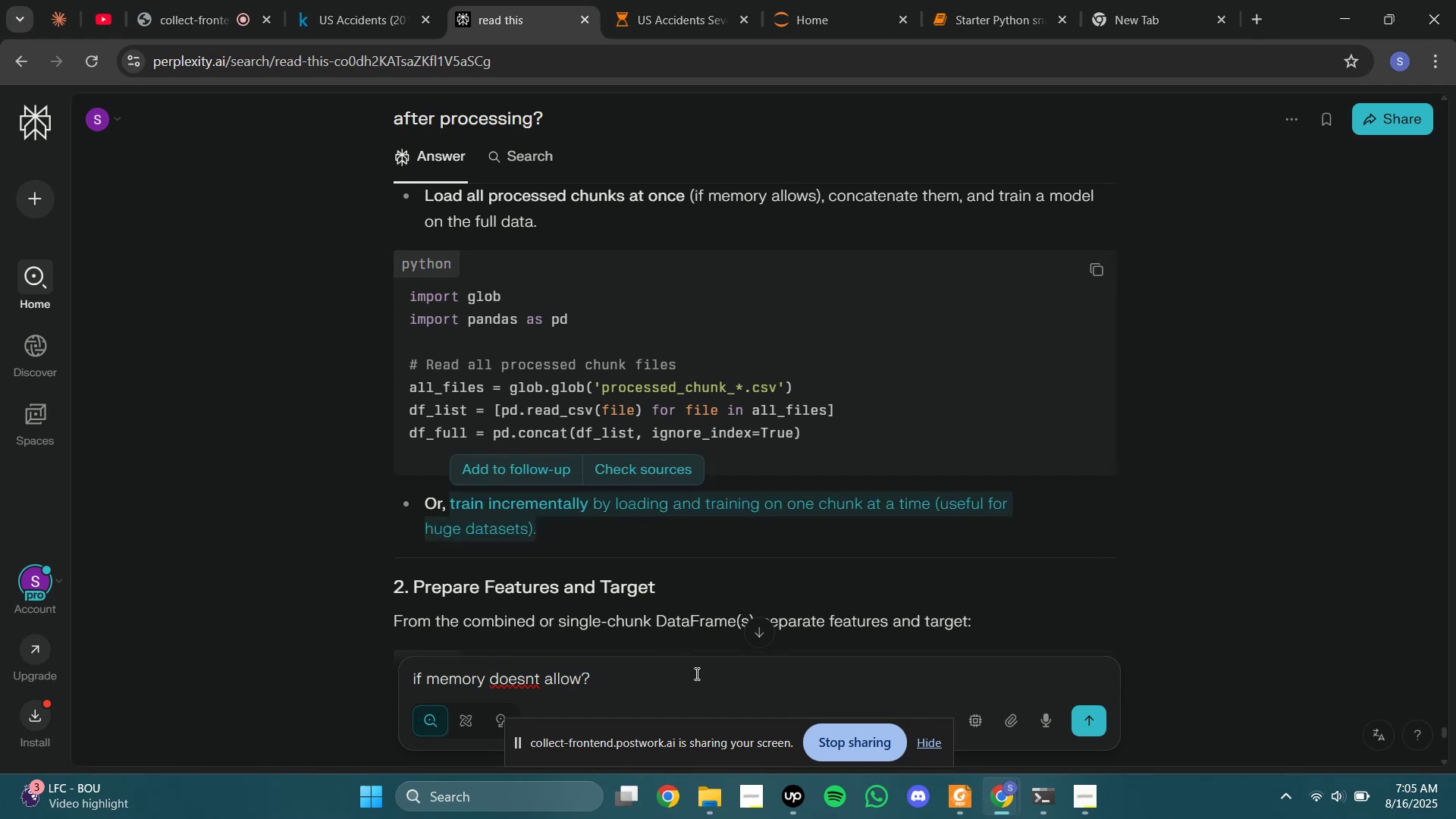 
left_click([695, 673])
 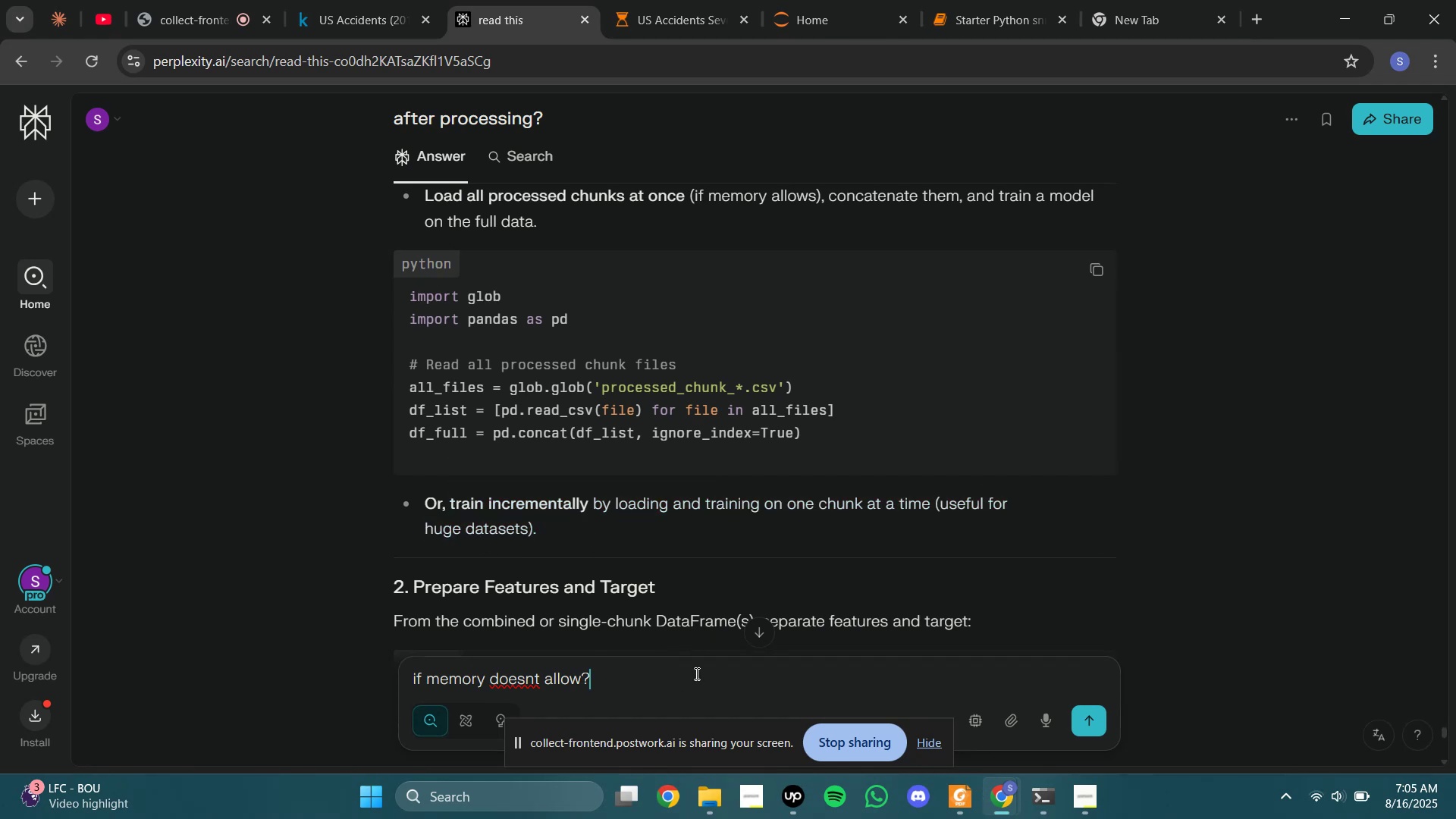 
key(Control+V)
 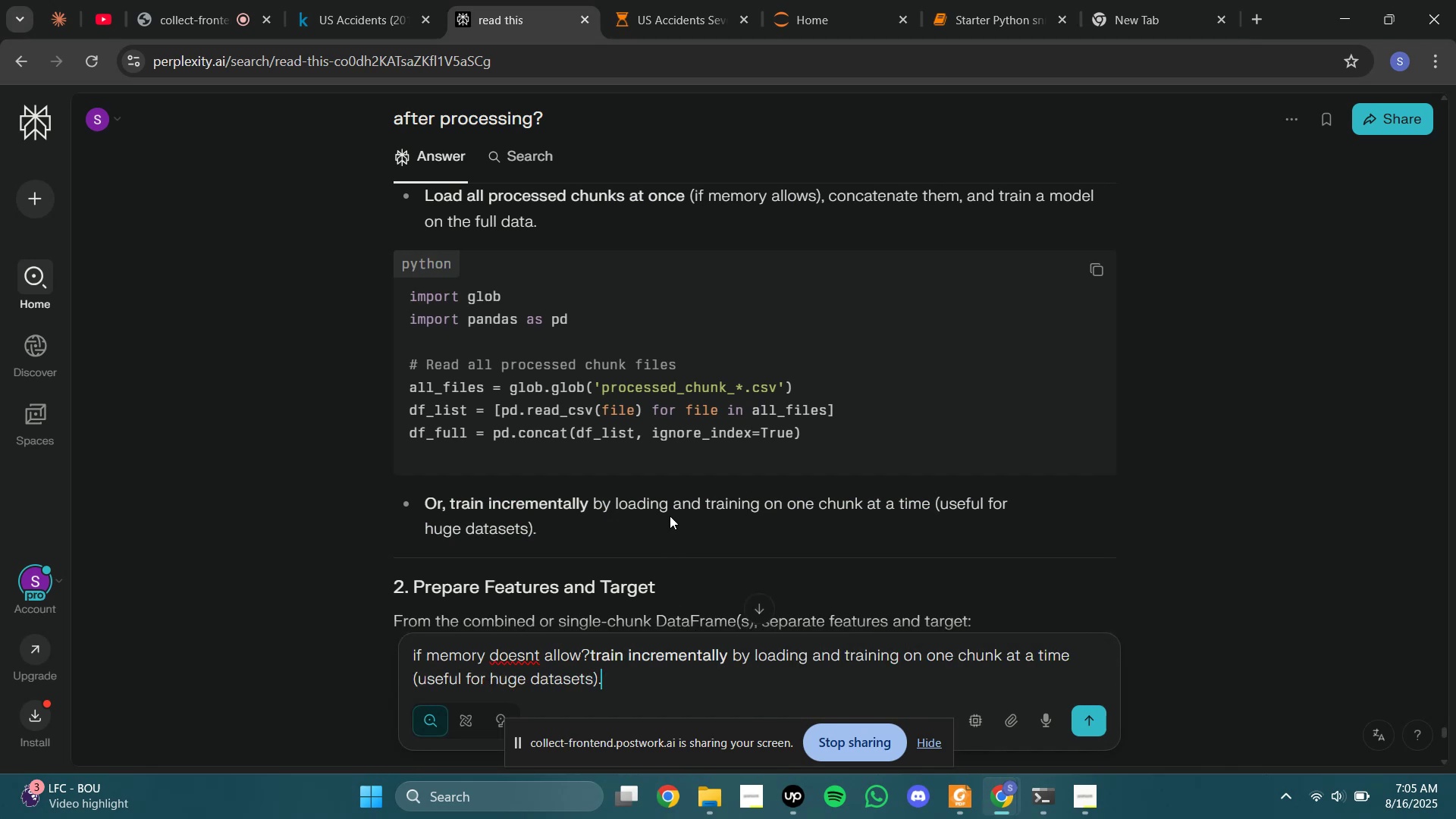 
scroll: coordinate [670, 507], scroll_direction: down, amount: 3.0
 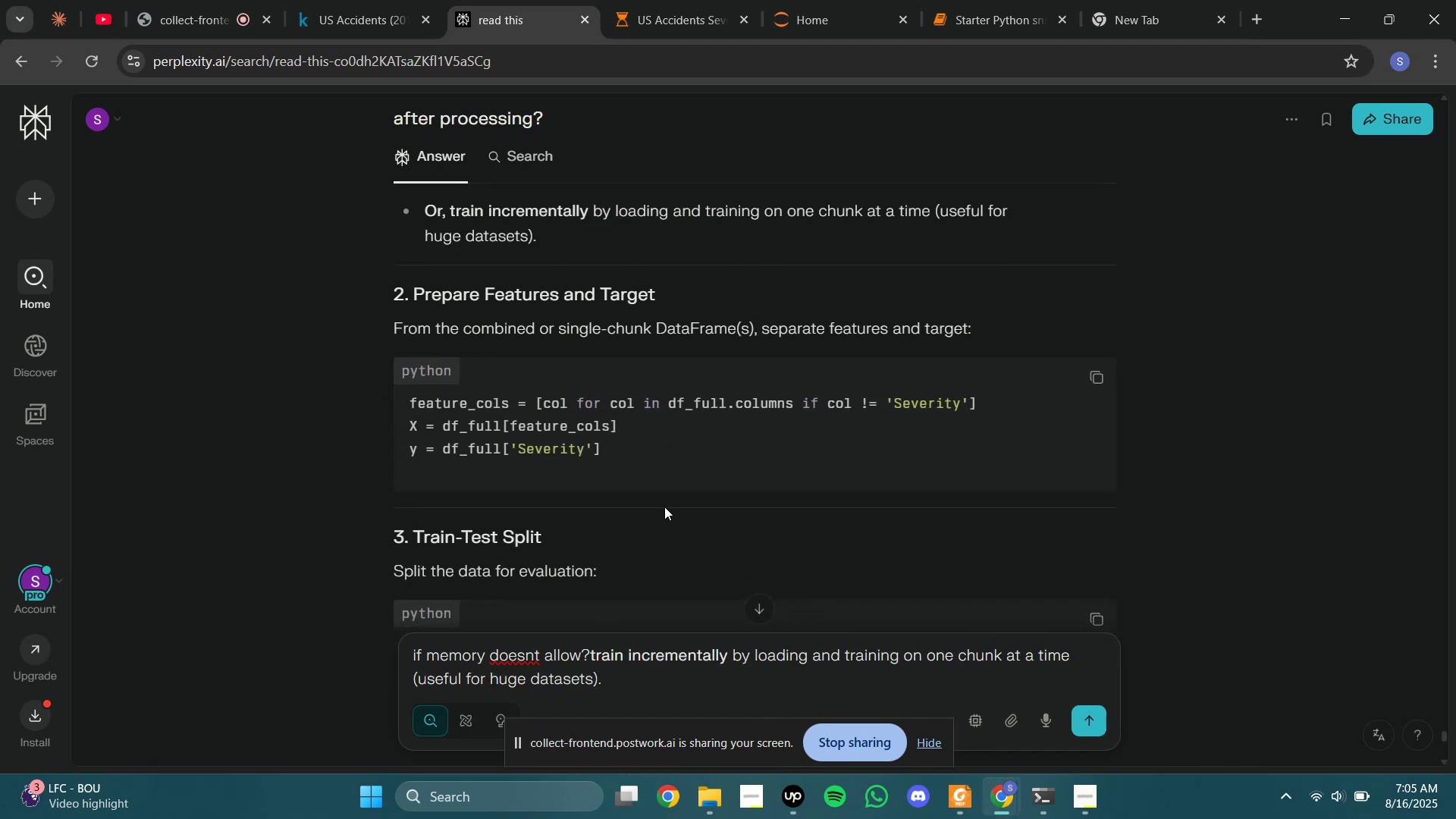 
key(Enter)
 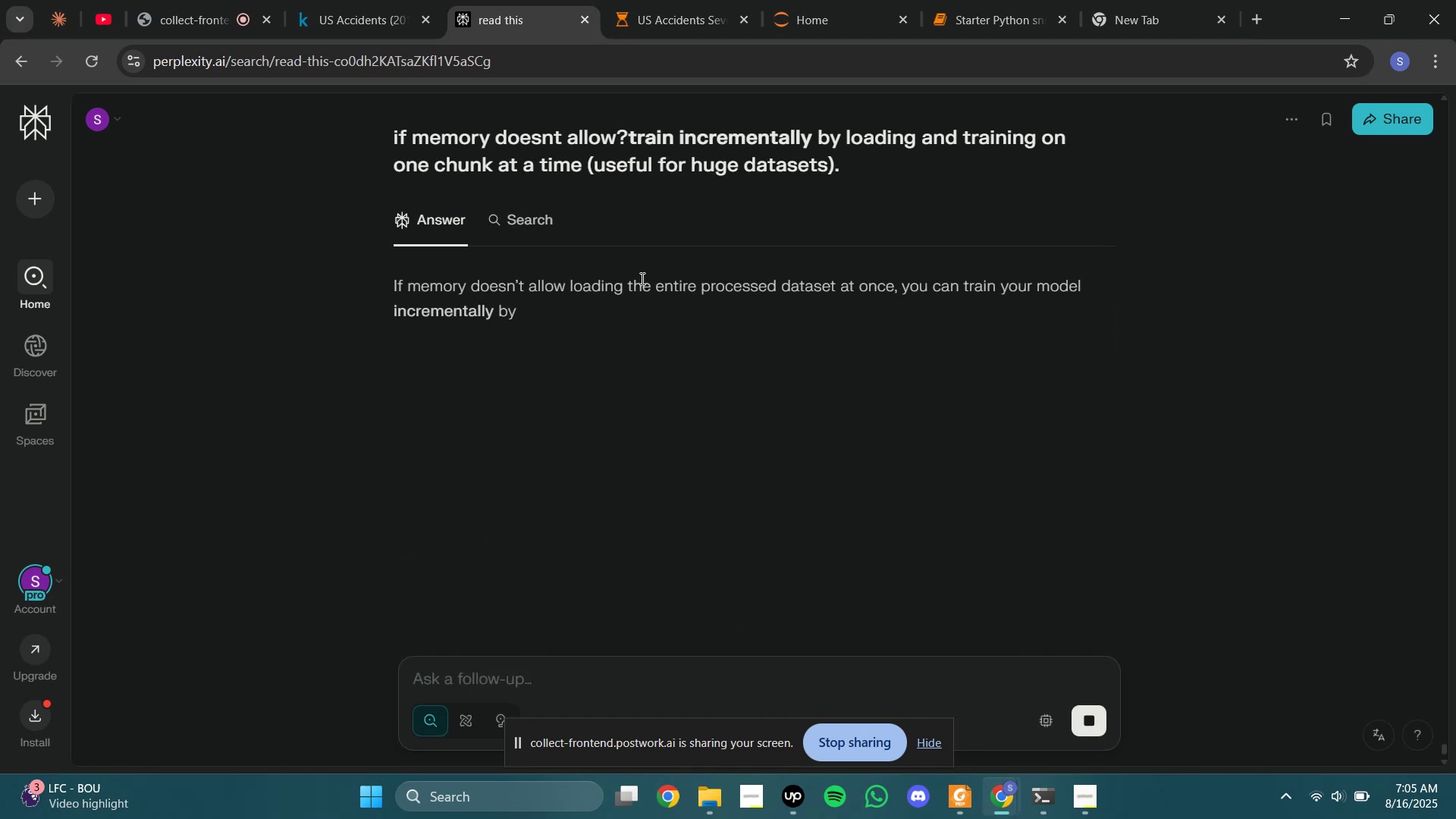 
left_click_drag(start_coordinate=[660, 293], to_coordinate=[808, 283])
 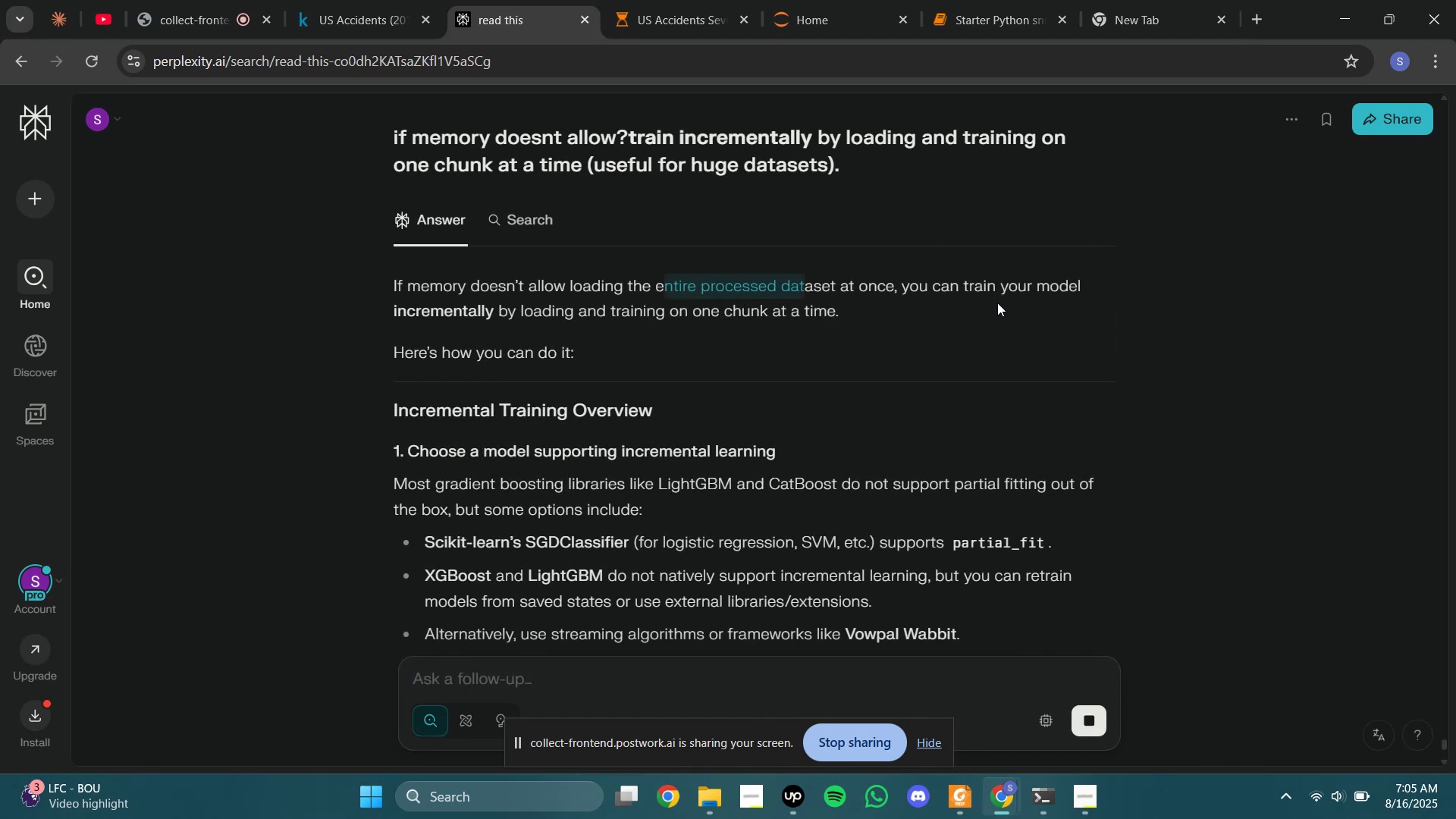 
left_click_drag(start_coordinate=[998, 303], to_coordinate=[674, 306])
 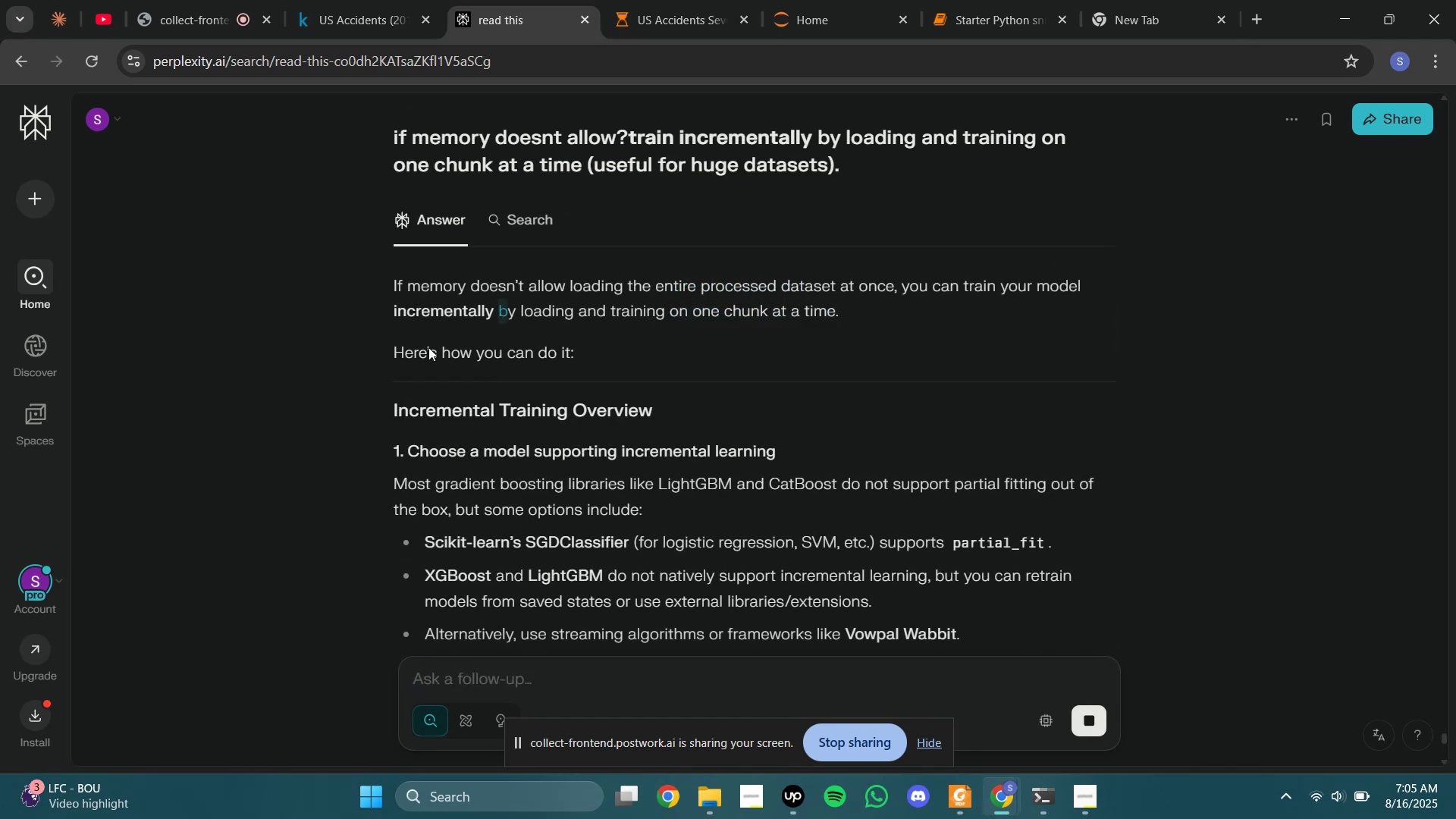 
scroll: coordinate [502, 374], scroll_direction: down, amount: 2.0
 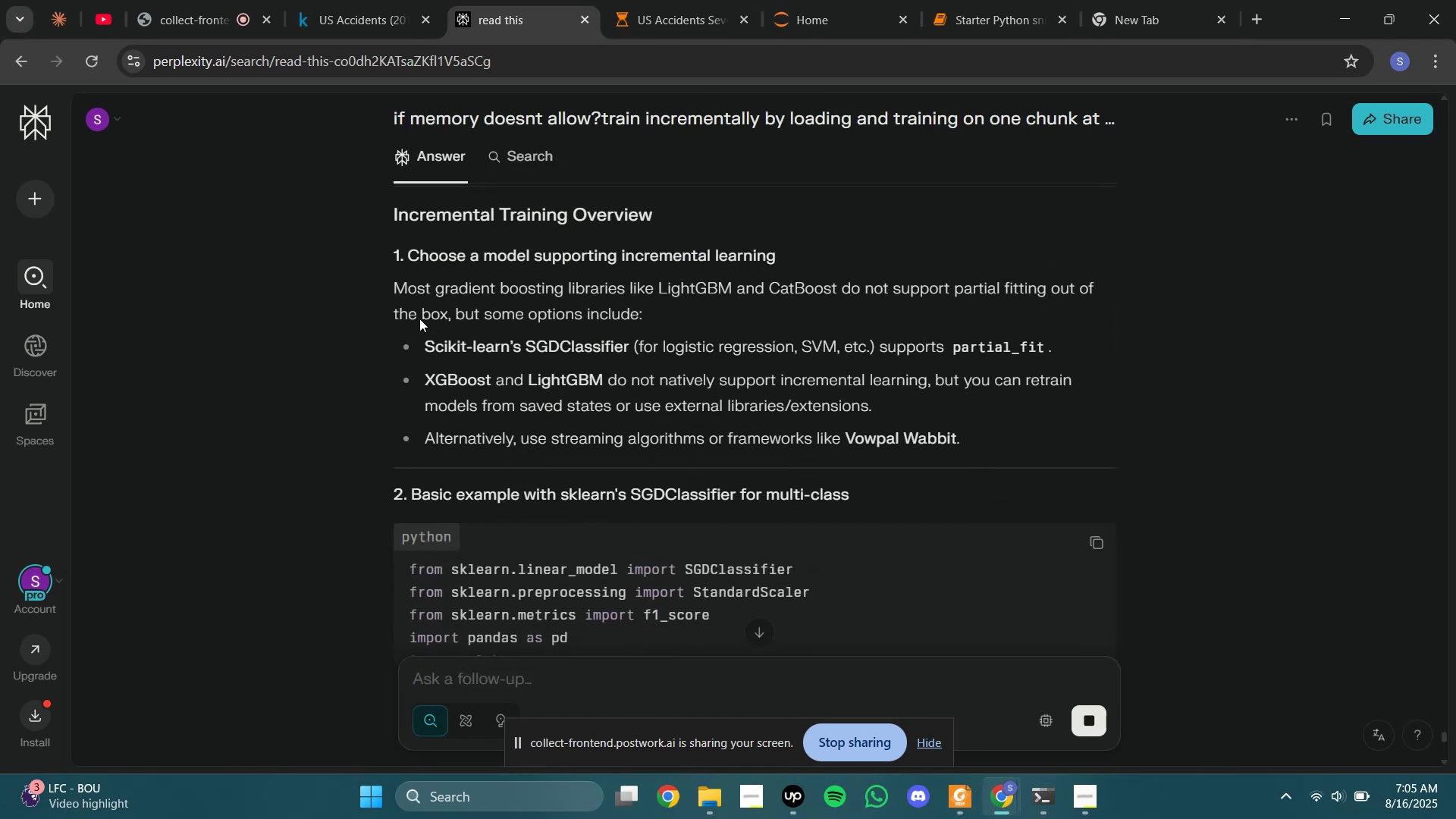 
left_click_drag(start_coordinate=[442, 301], to_coordinate=[708, 300])
 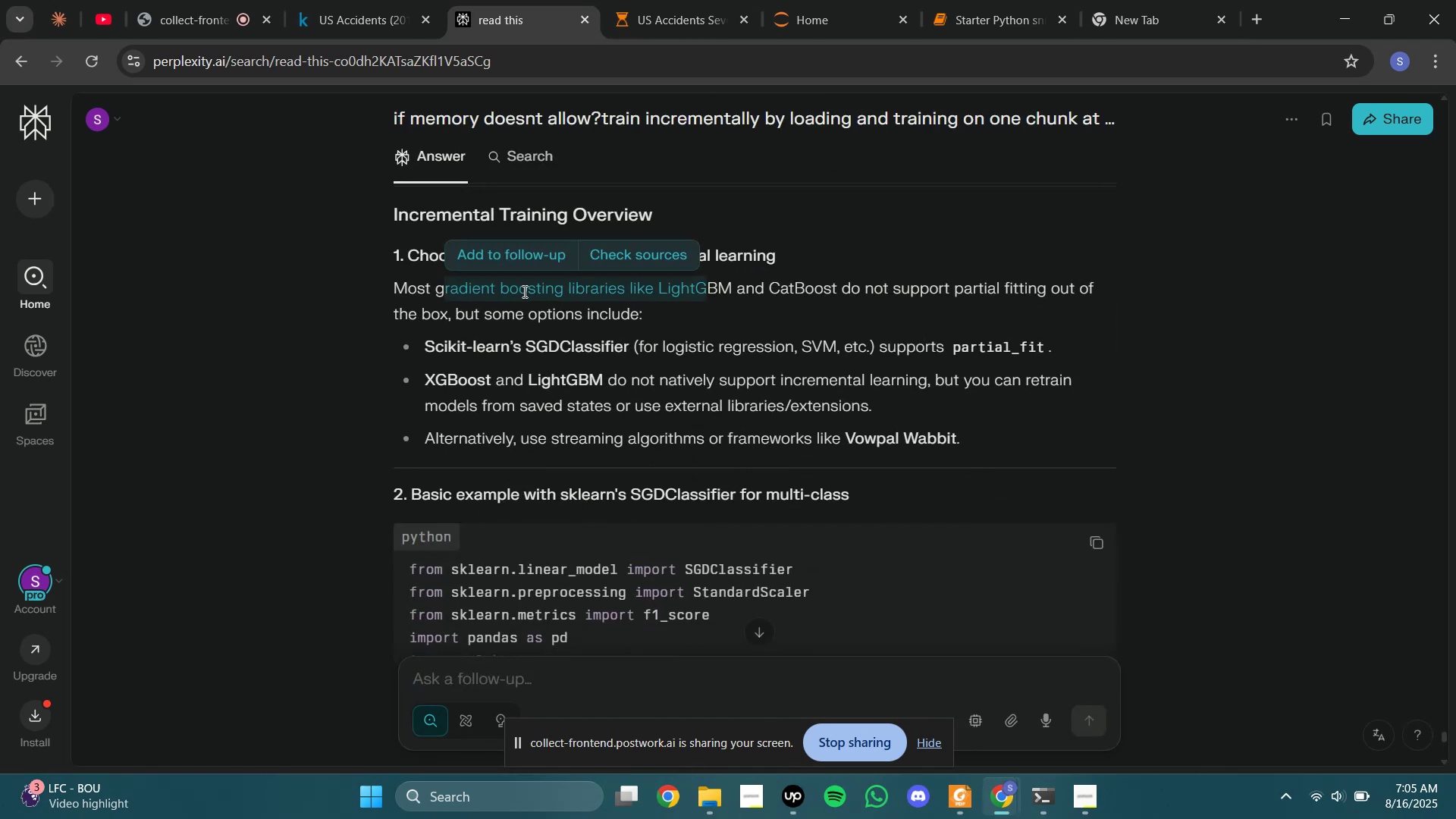 
left_click([535, 298])
 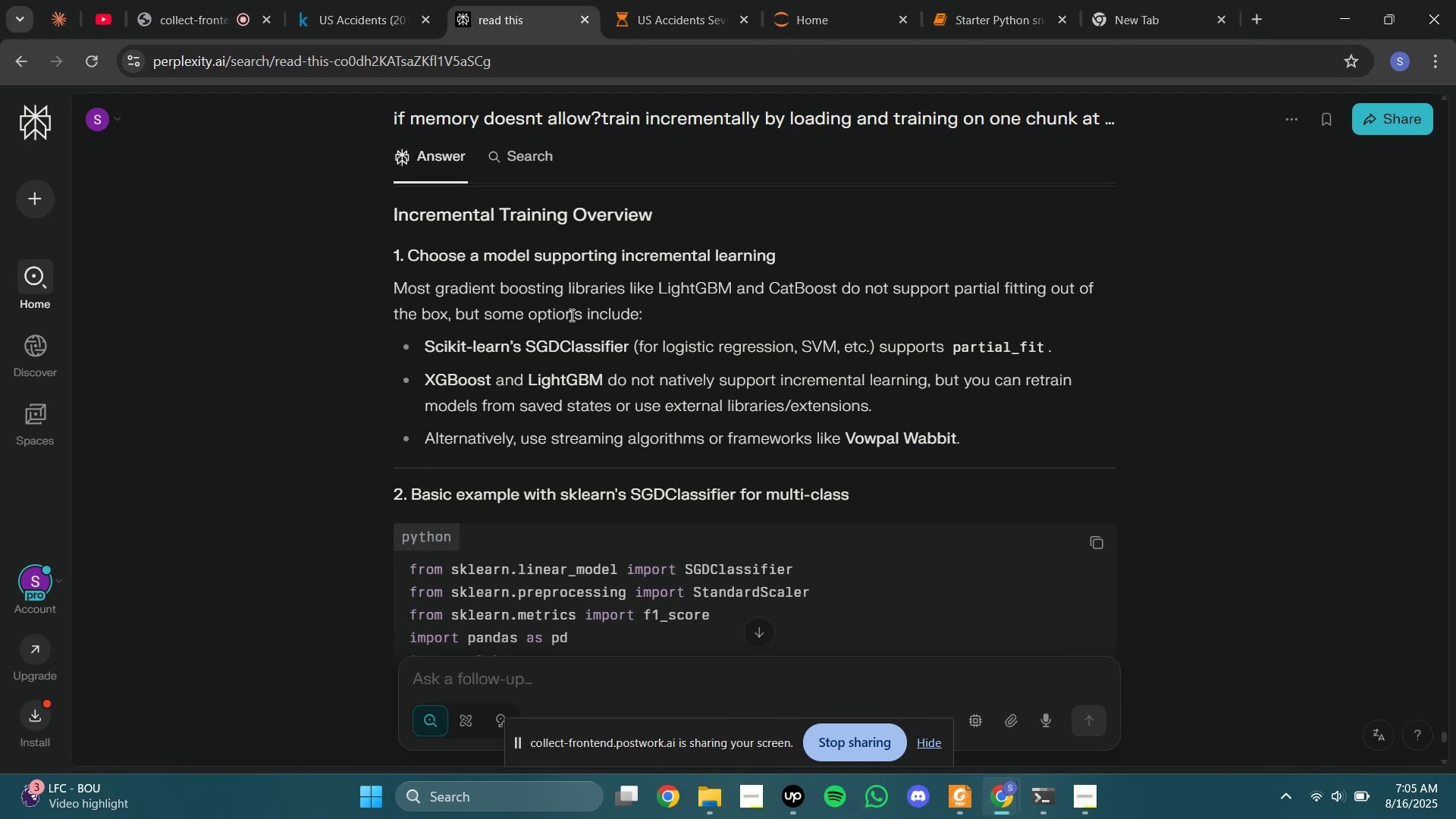 
wait(5.4)
 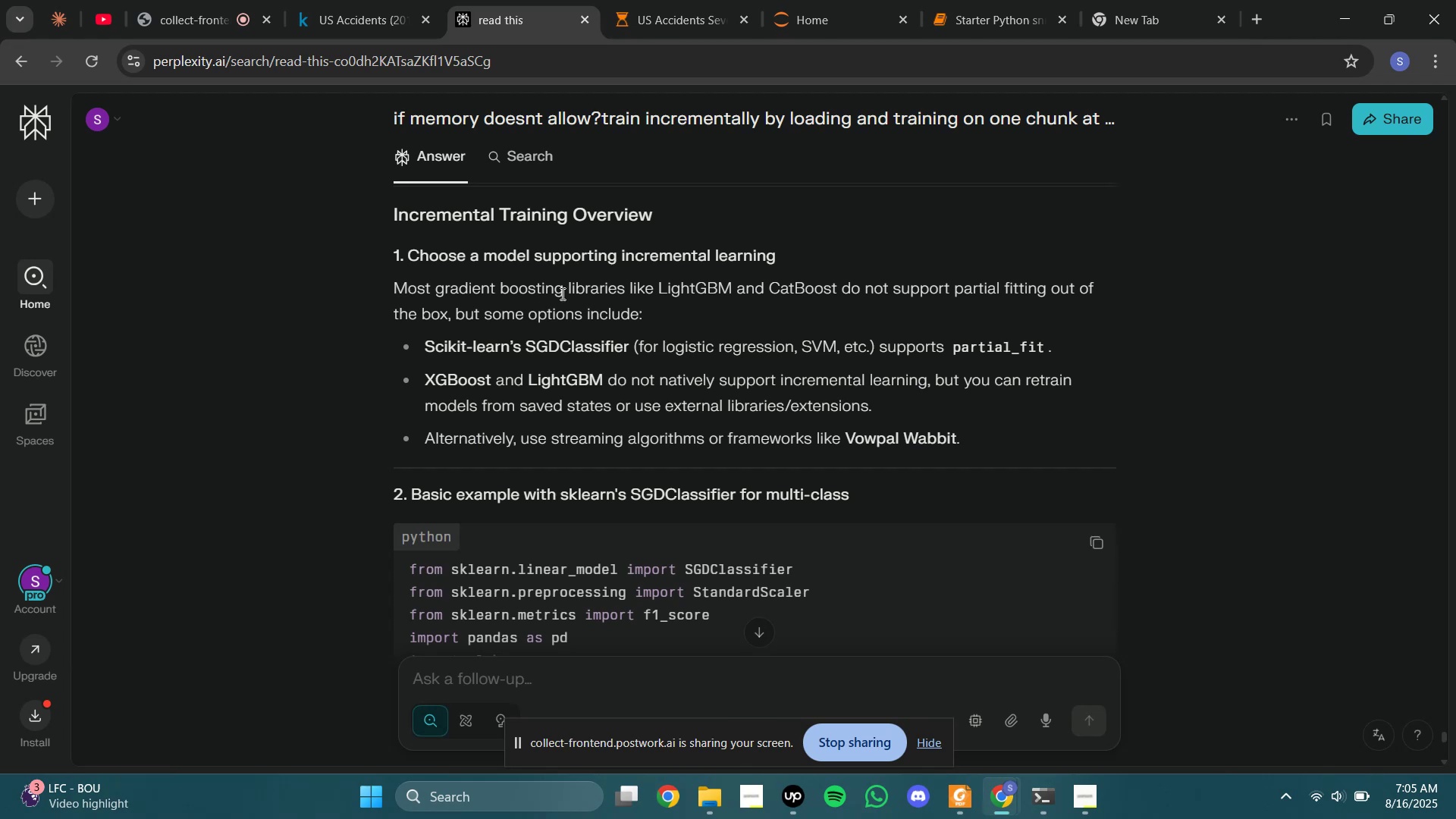 
left_click_drag(start_coordinate=[474, 344], to_coordinate=[689, 347])
 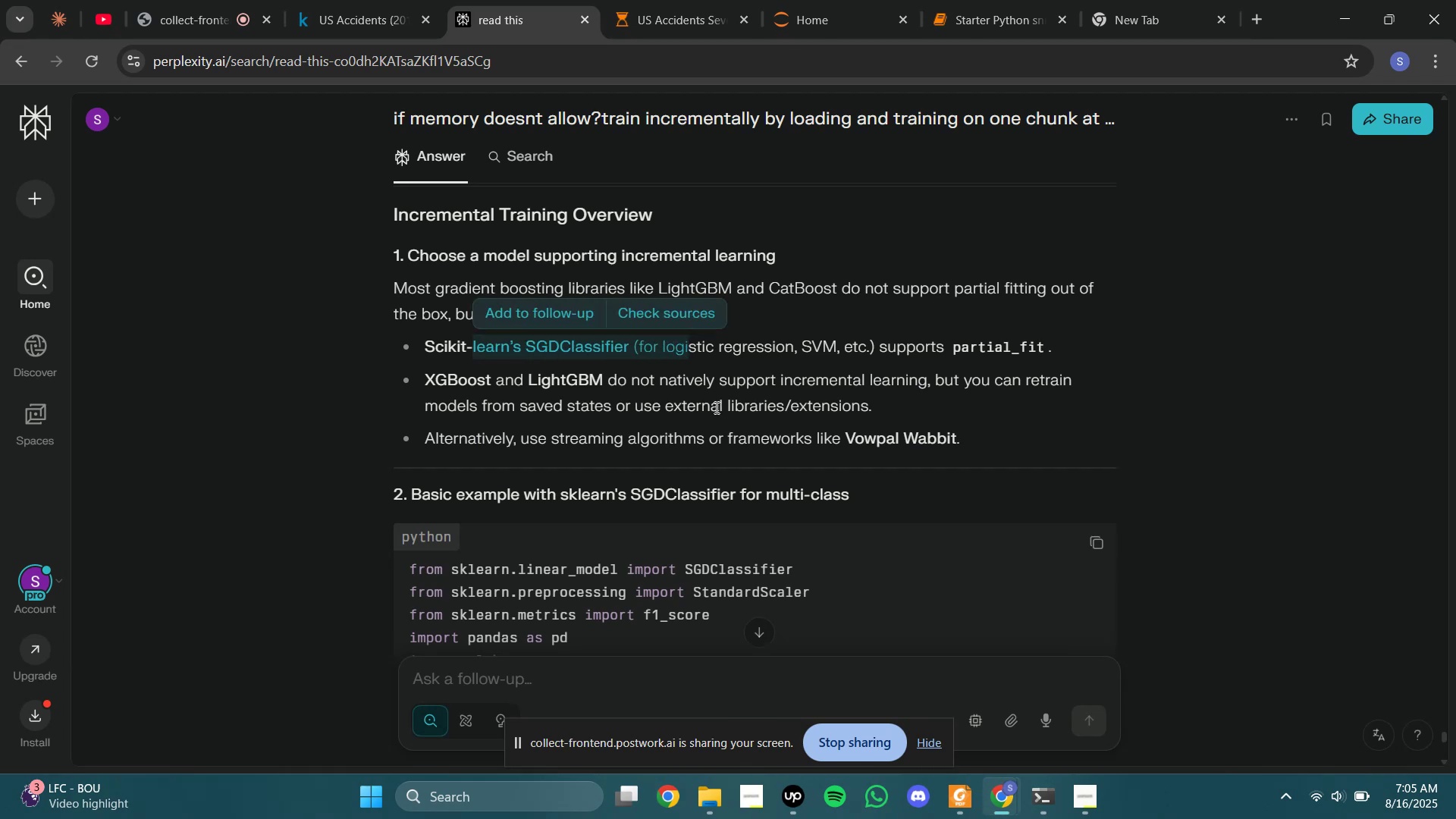 
left_click([715, 407])
 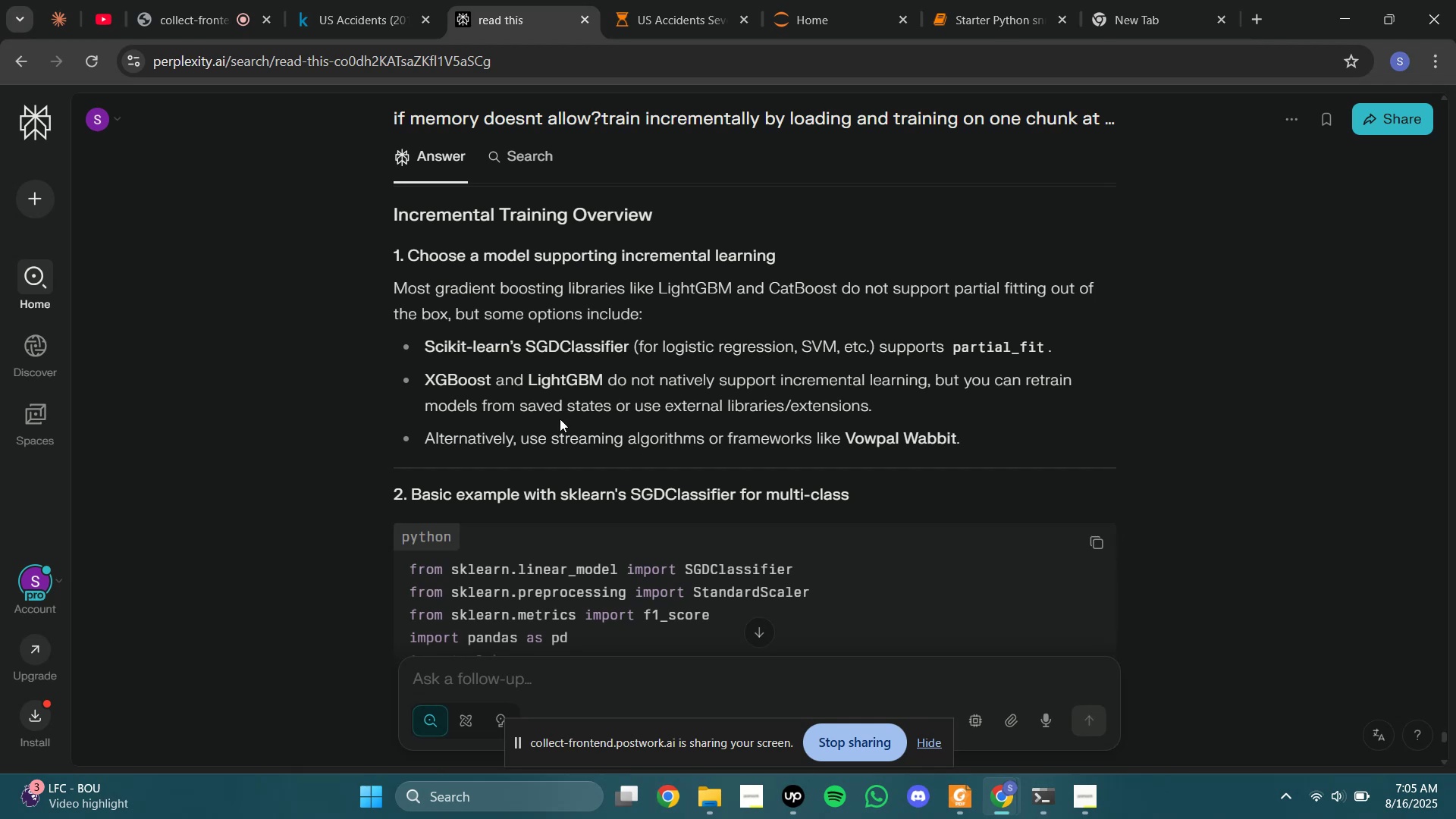 
wait(6.4)
 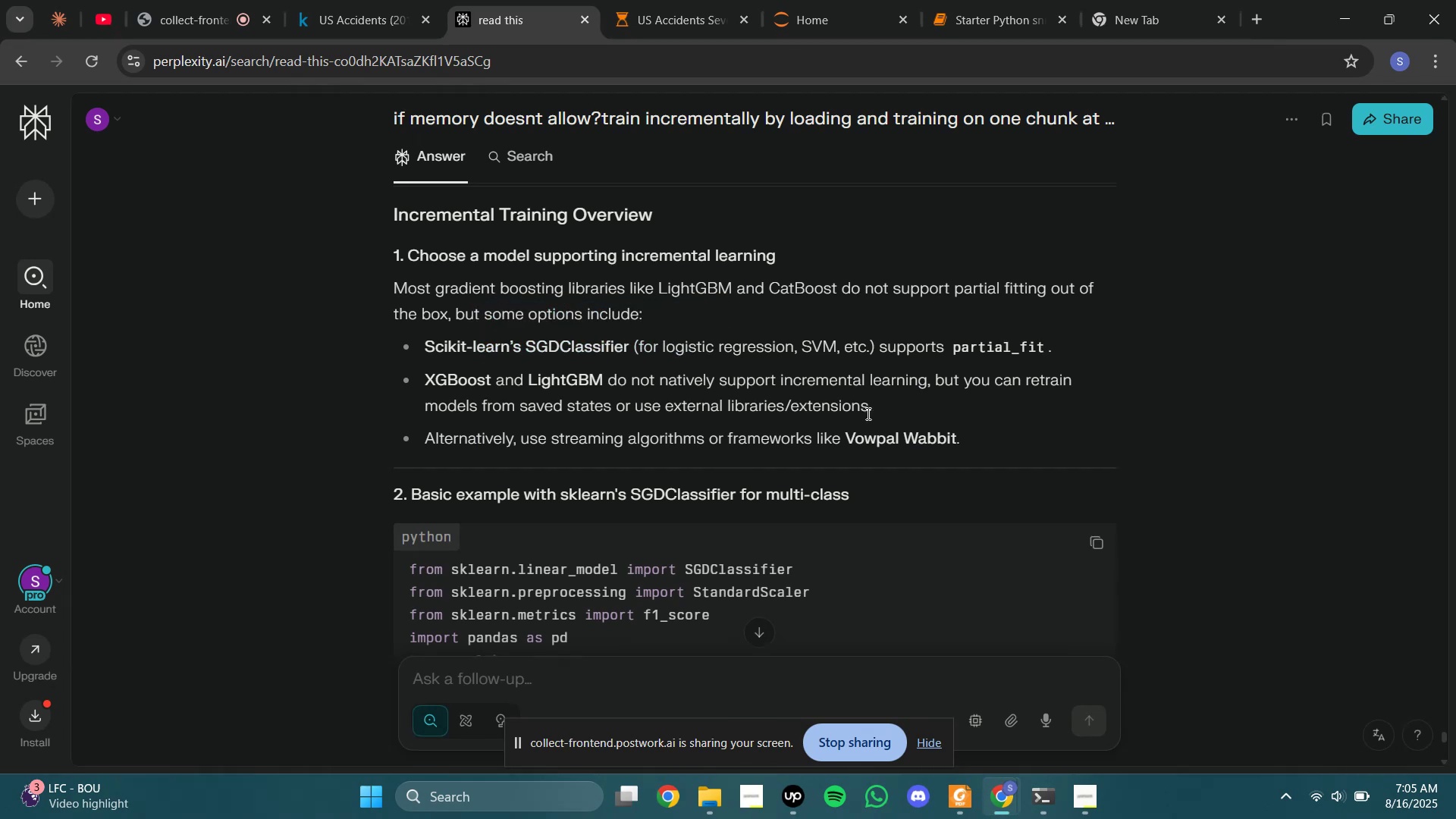 
left_click_drag(start_coordinate=[548, 436], to_coordinate=[875, 444])
 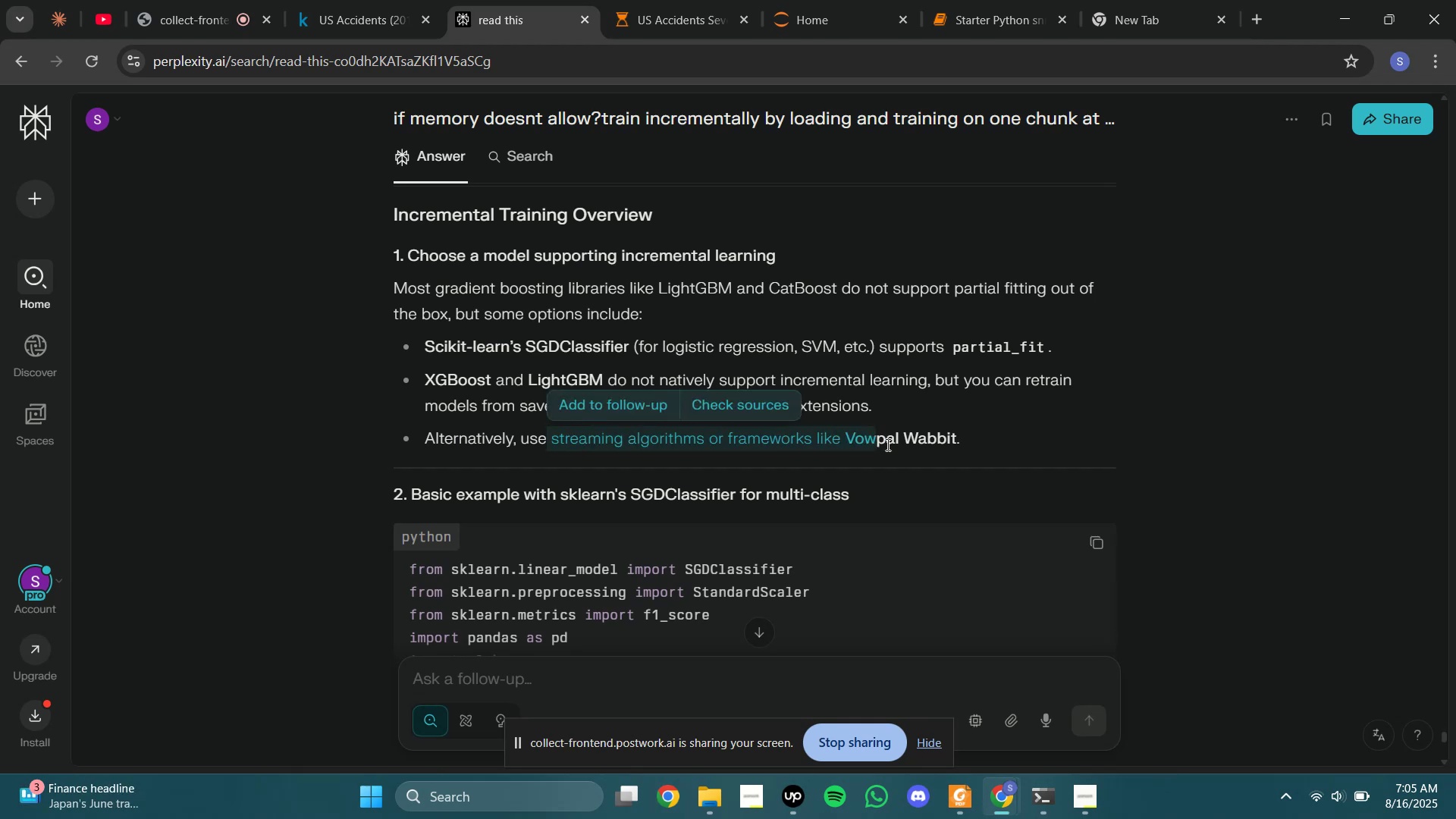 
left_click_drag(start_coordinate=[903, 444], to_coordinate=[922, 443])
 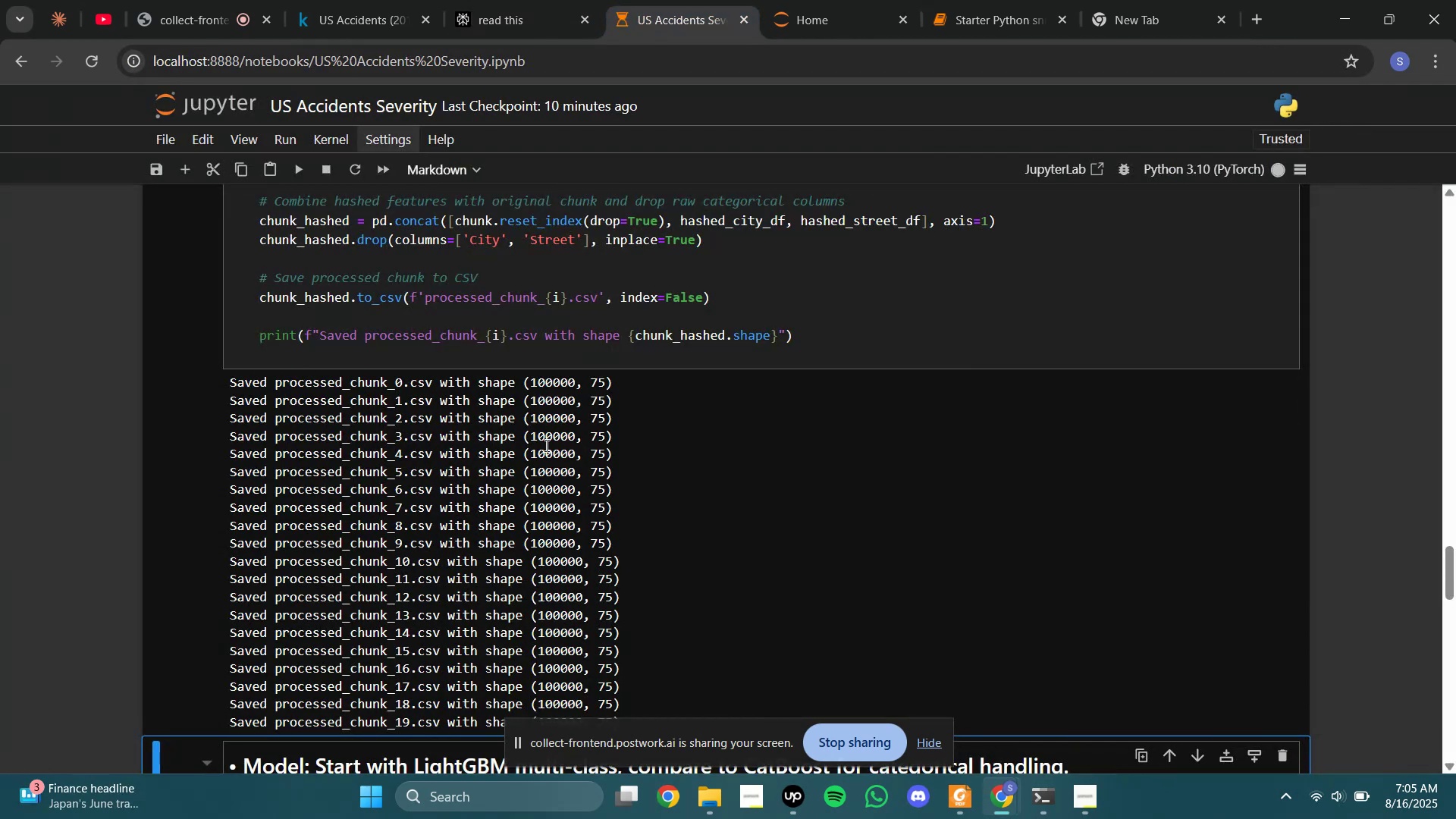 
scroll: coordinate [510, 450], scroll_direction: down, amount: 2.0
 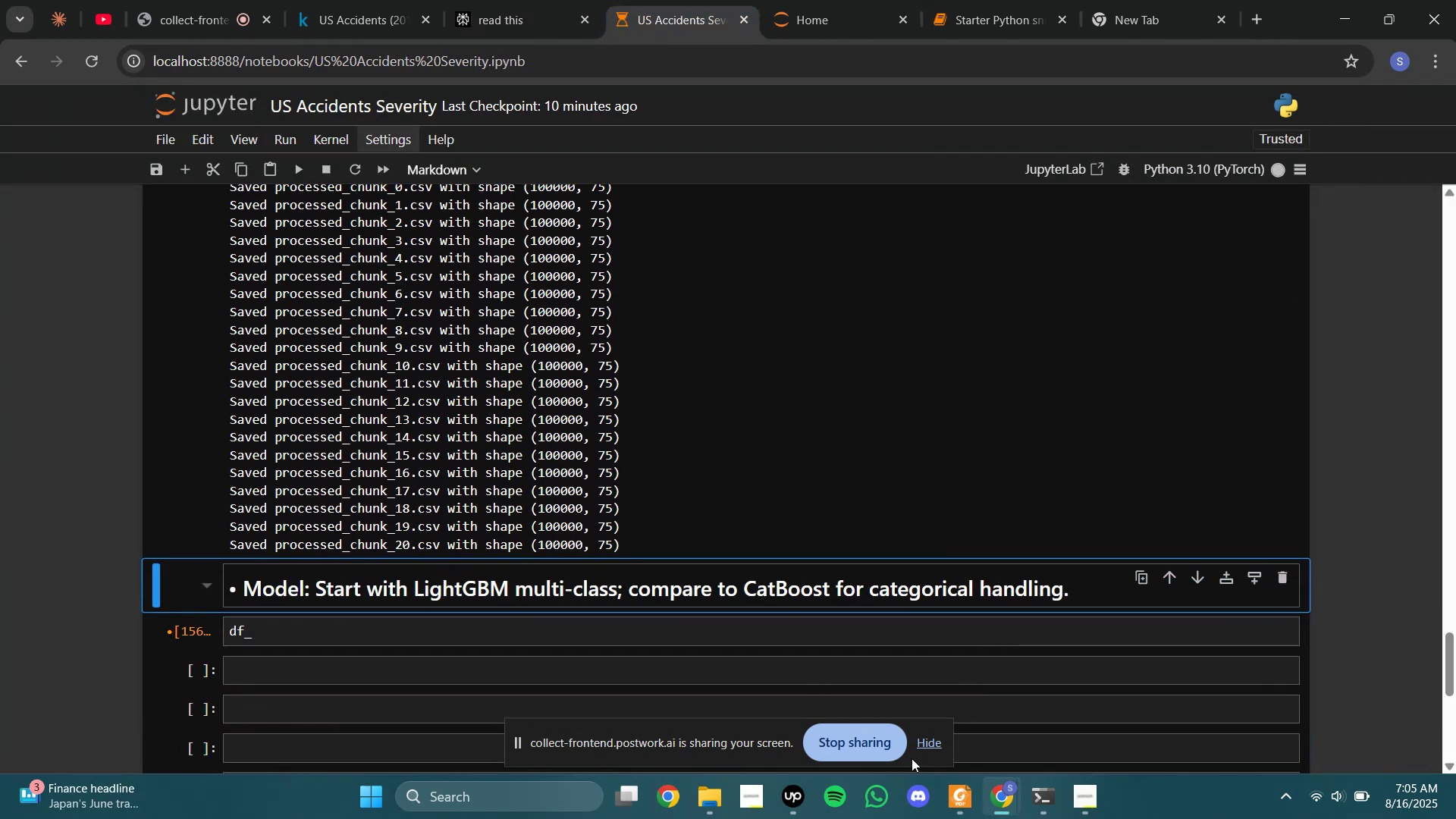 
left_click([953, 802])
 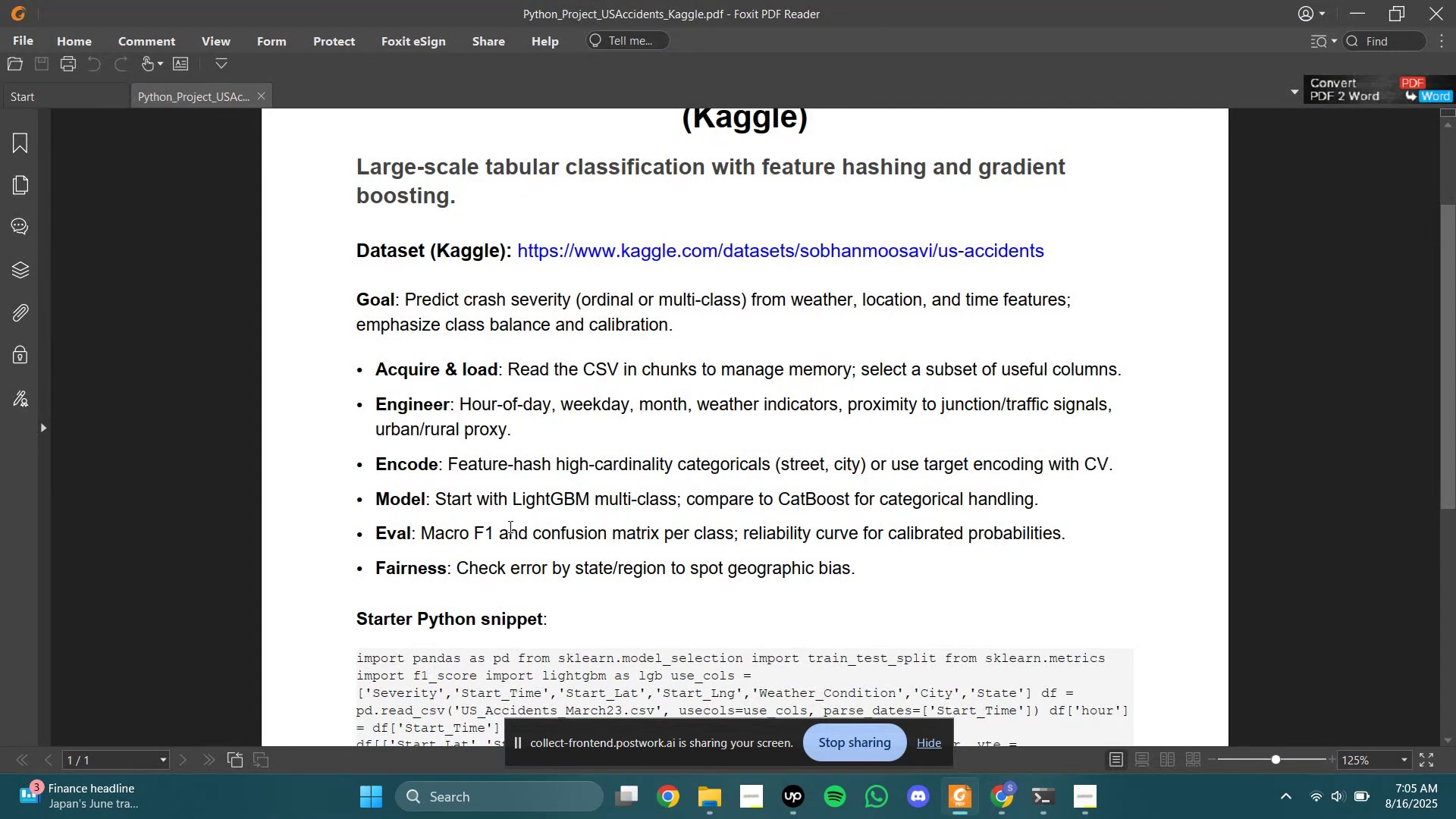 
wait(7.3)
 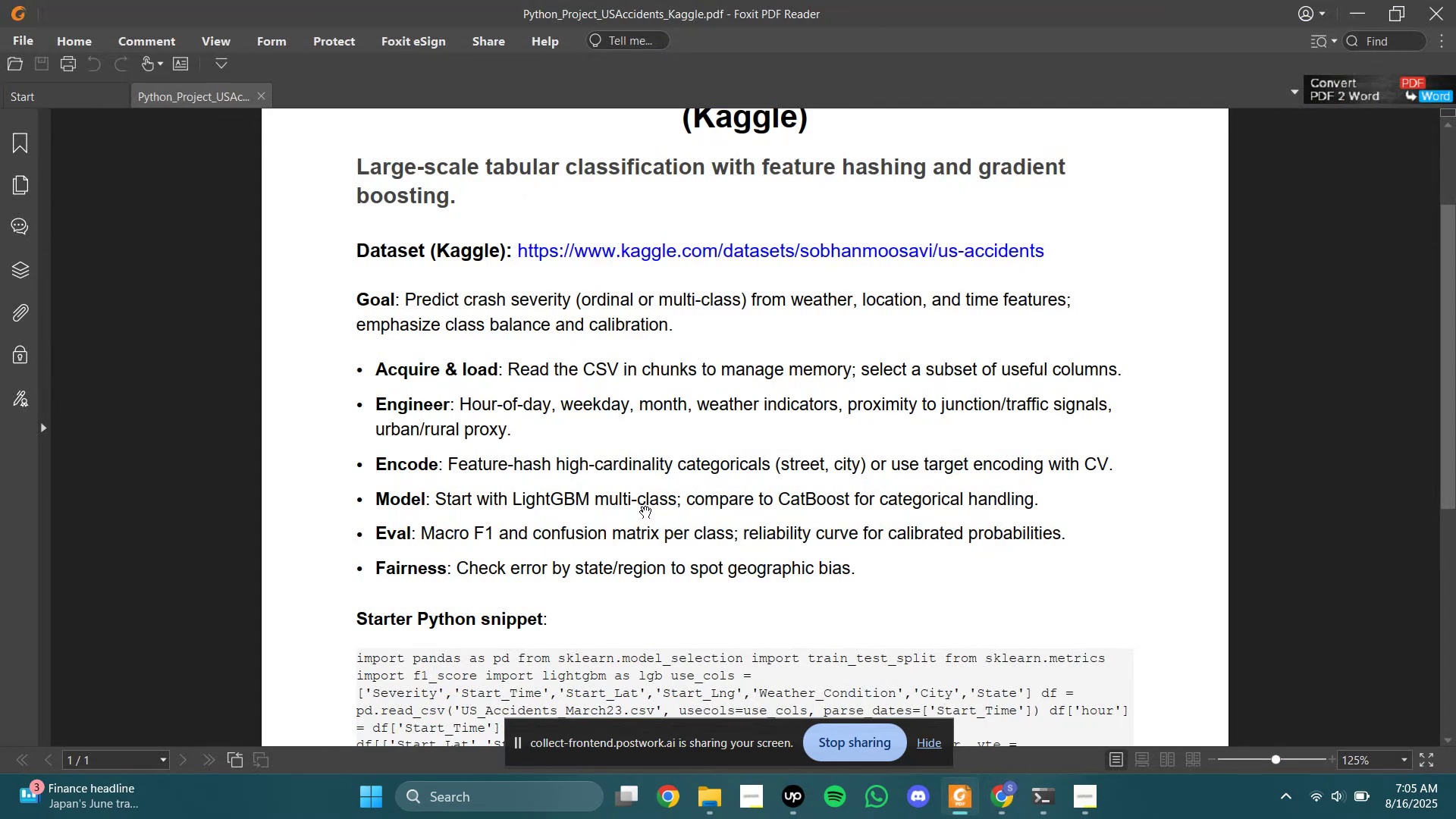 
scroll: coordinate [1010, 544], scroll_direction: down, amount: 1.0
 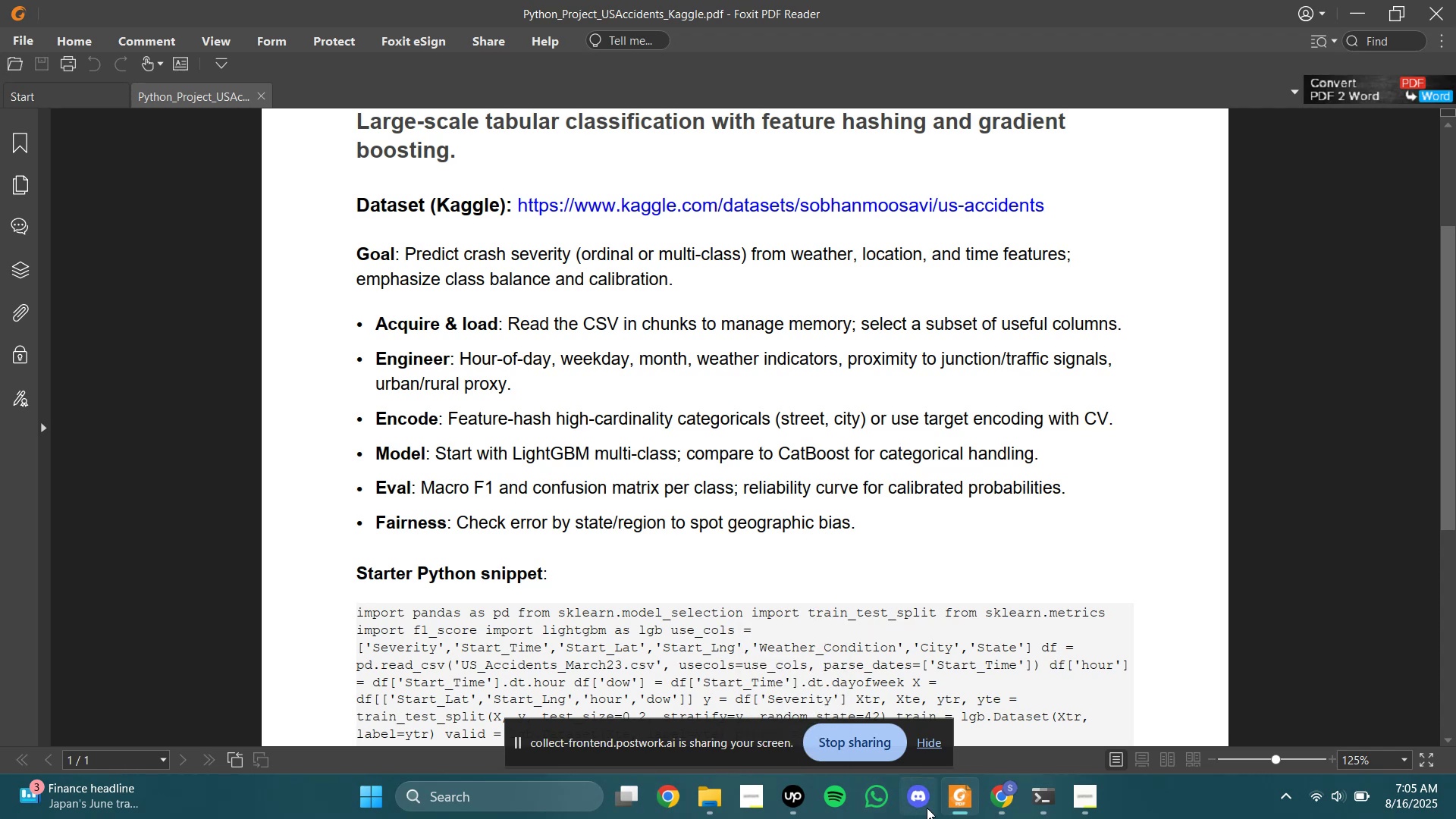 
left_click([987, 795])
 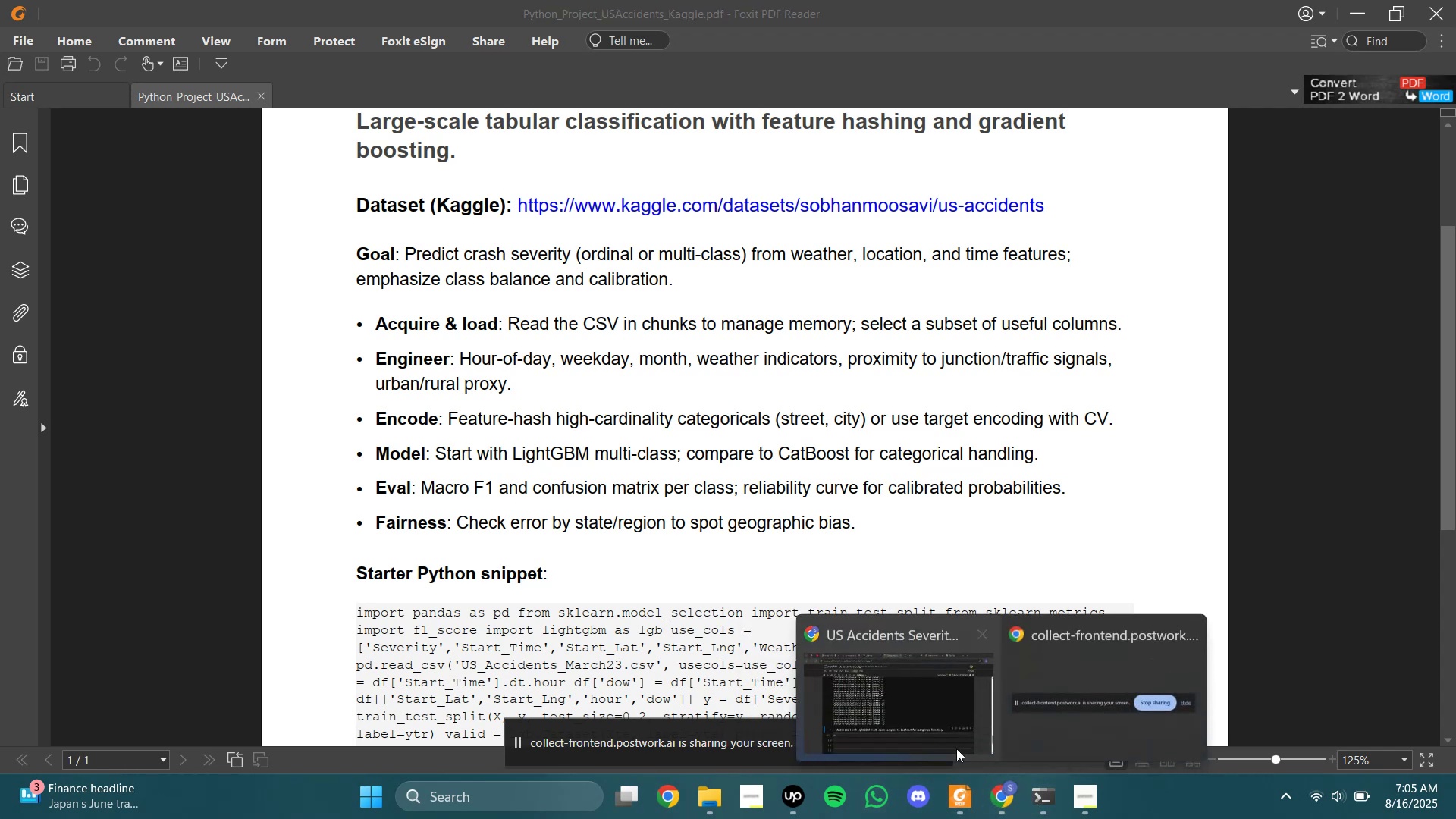 
left_click([950, 722])
 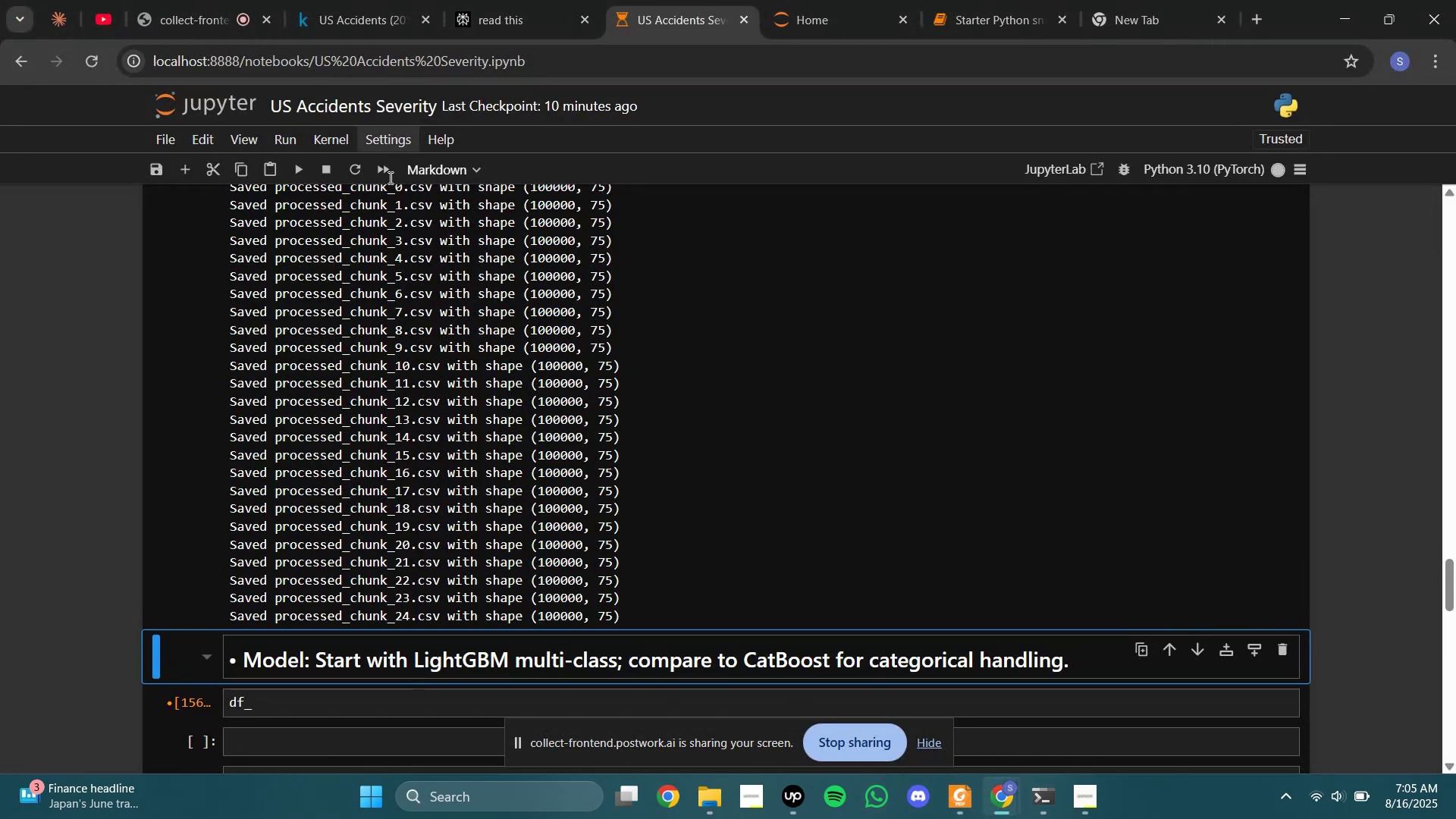 
left_click([557, 0])
 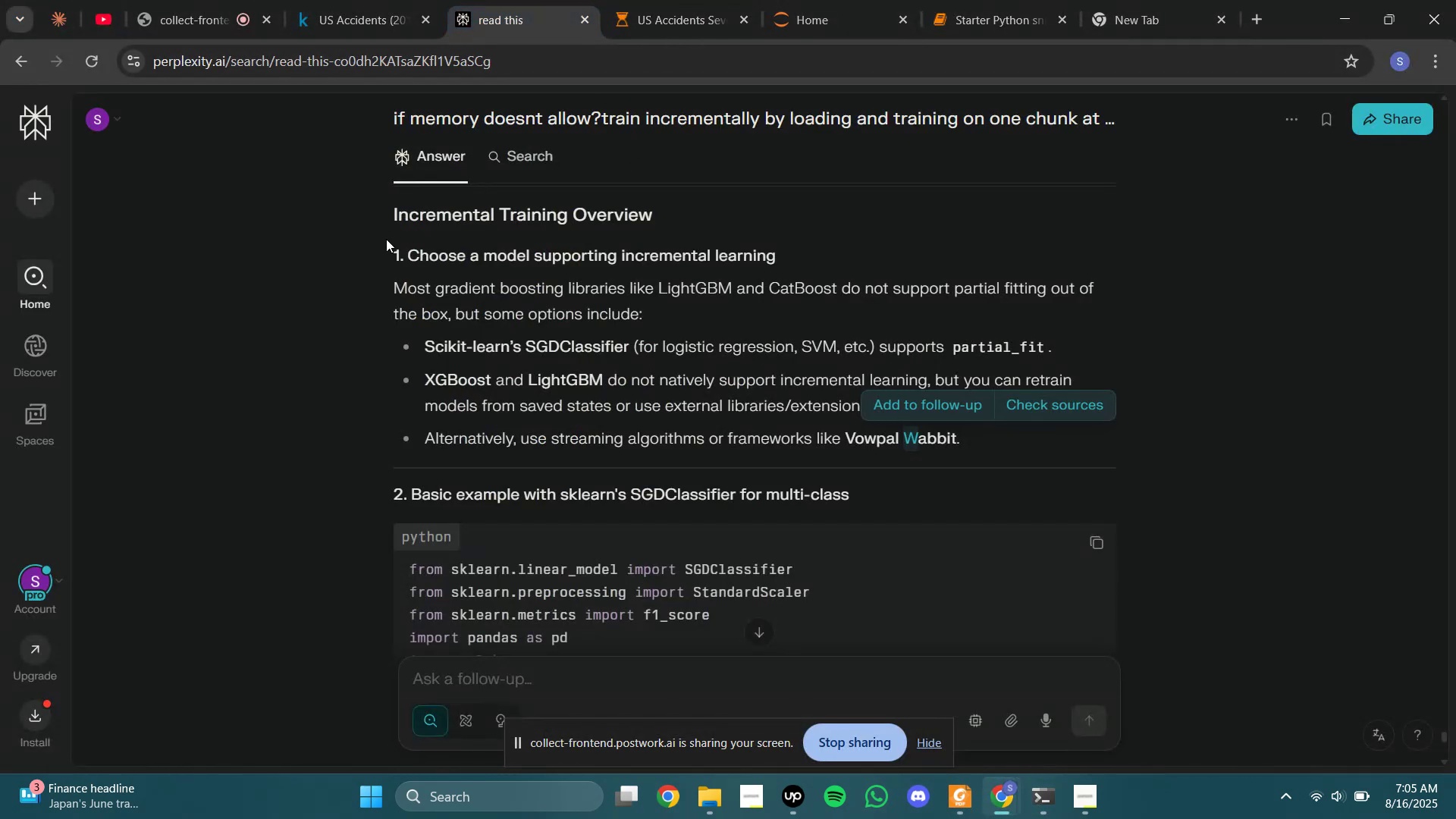 
left_click_drag(start_coordinate=[406, 254], to_coordinate=[779, 254])
 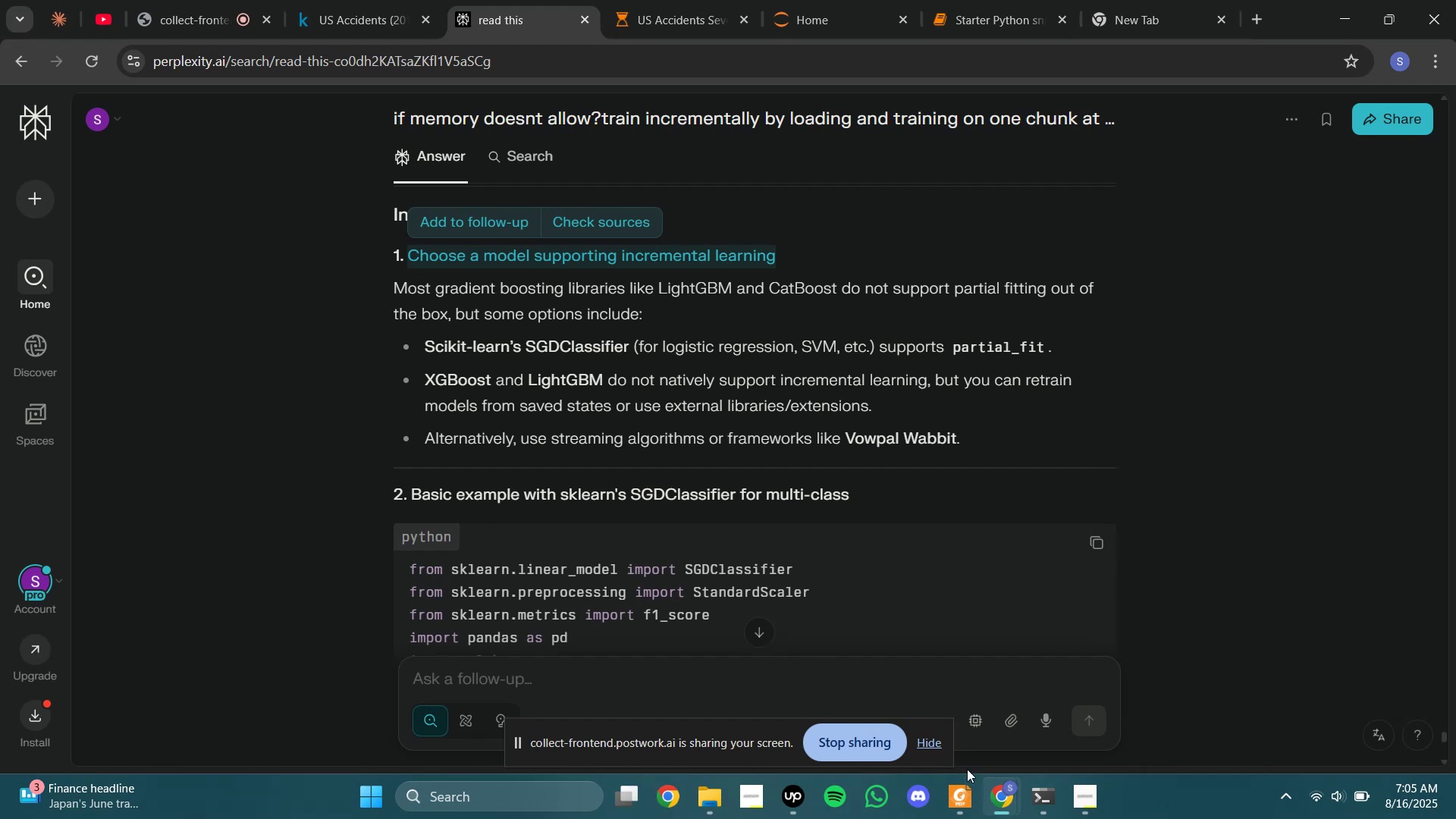 
left_click([967, 791])
 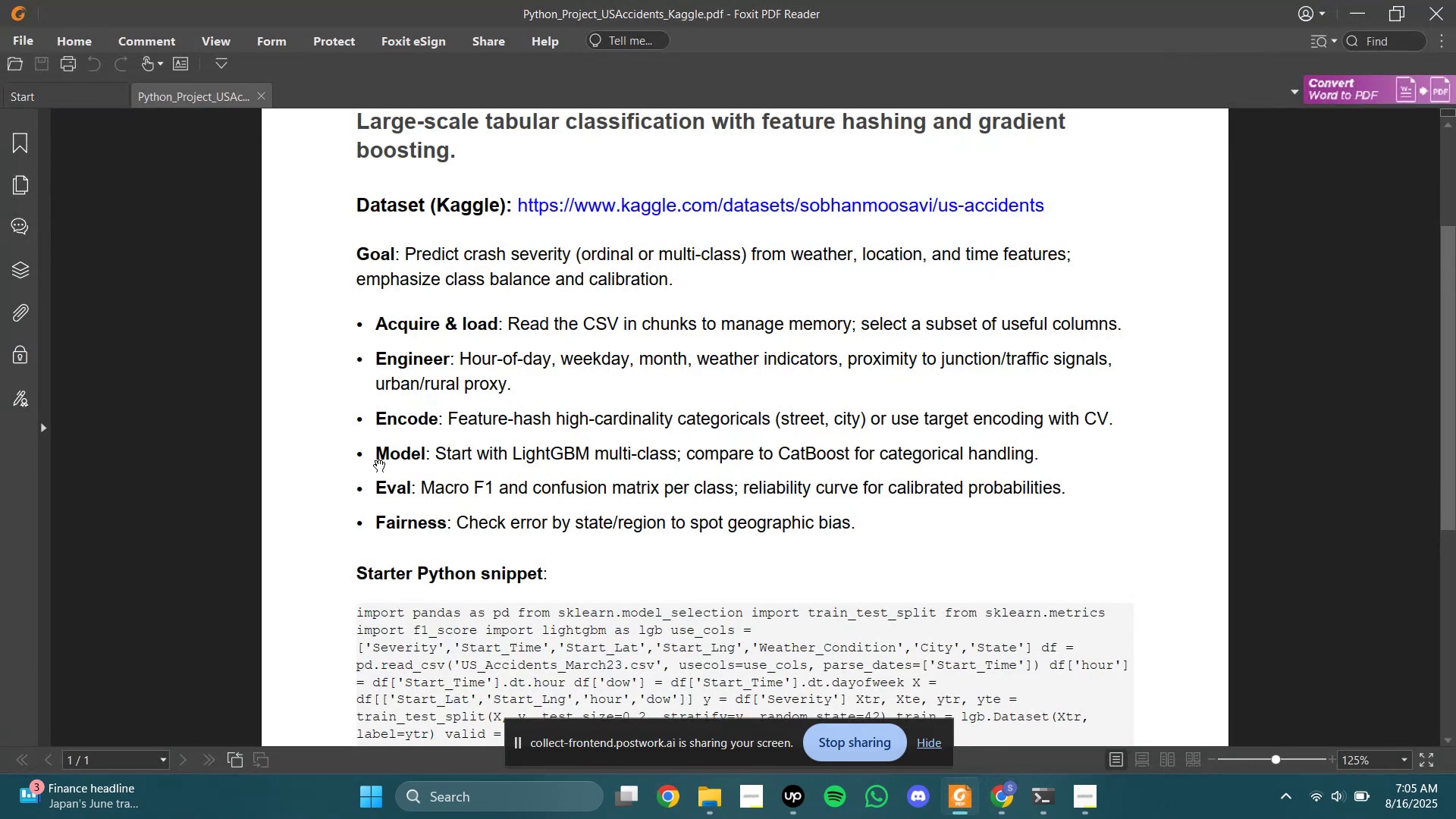 
left_click_drag(start_coordinate=[379, 460], to_coordinate=[1137, 460])
 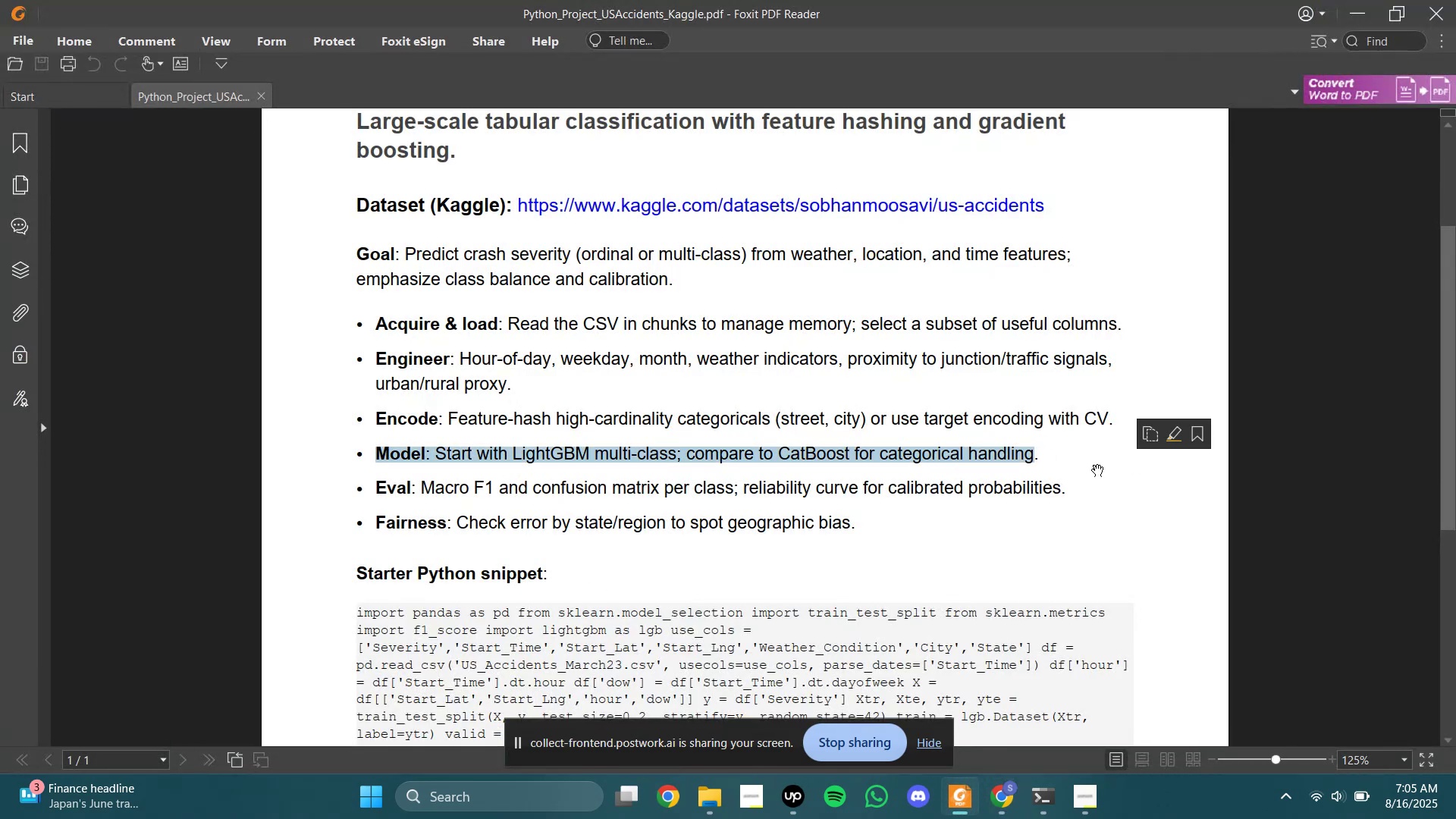 
key(Control+C)
 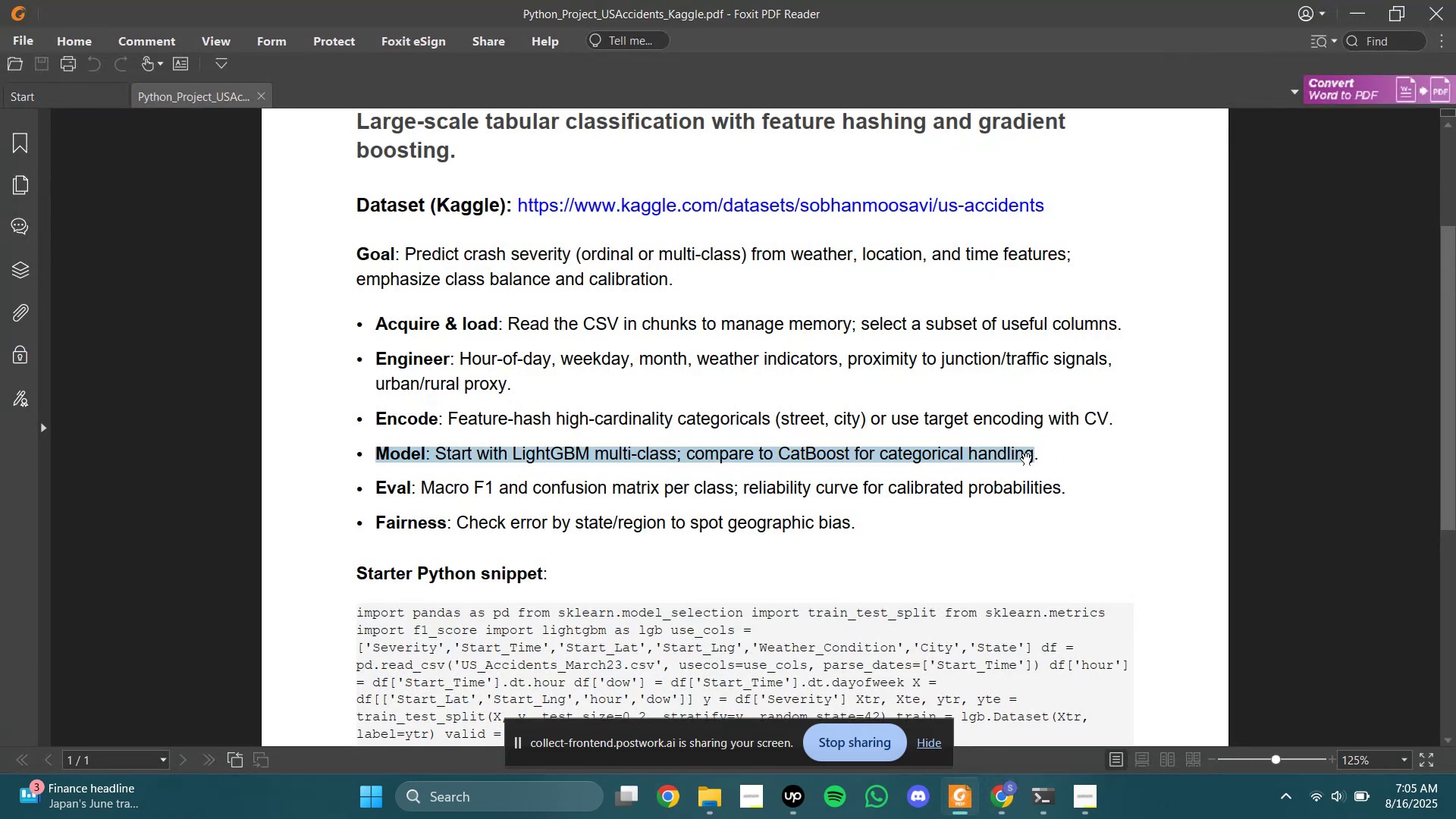 
left_click([1026, 453])
 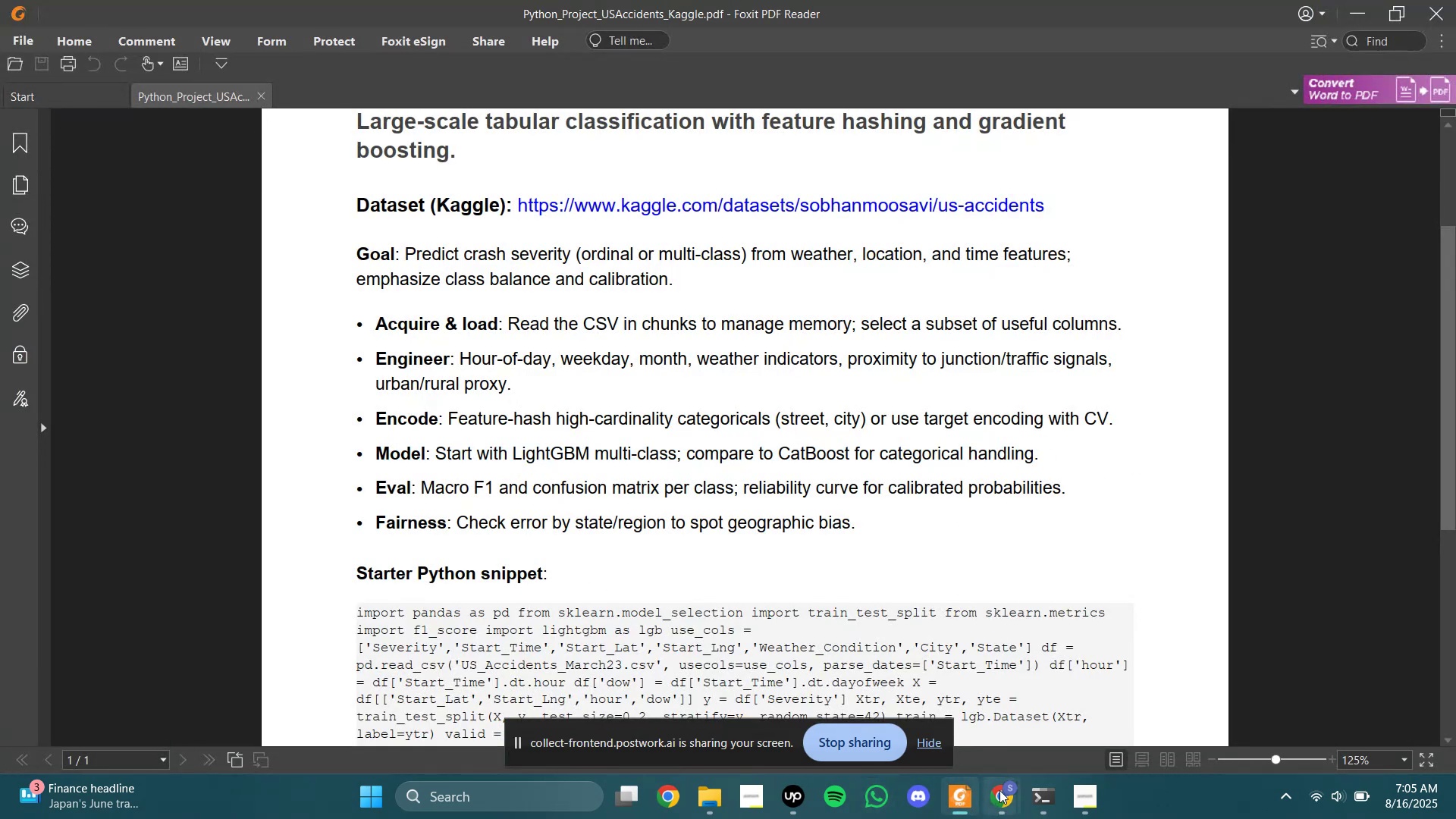 
left_click([999, 790])
 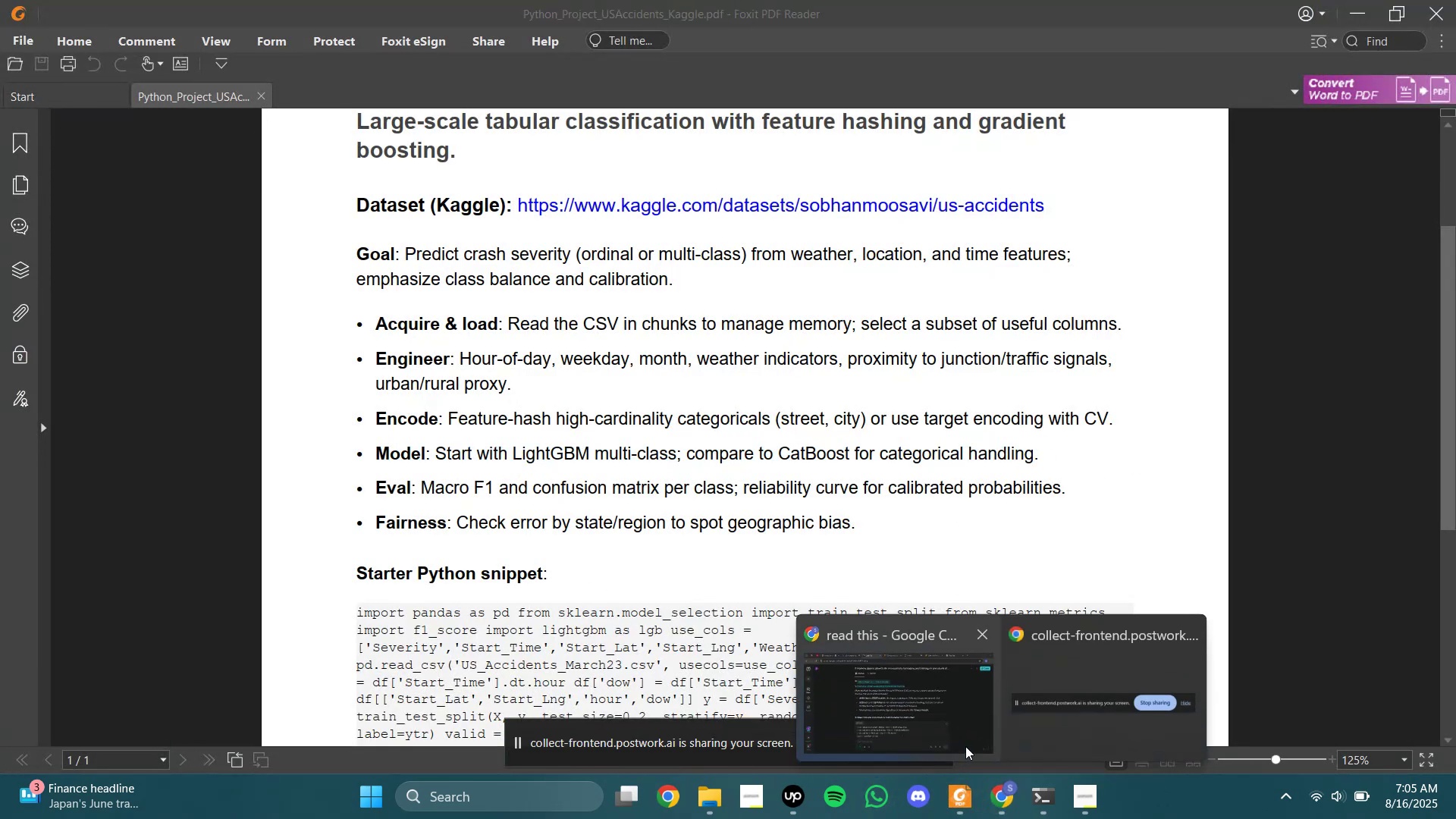 
left_click([965, 739])
 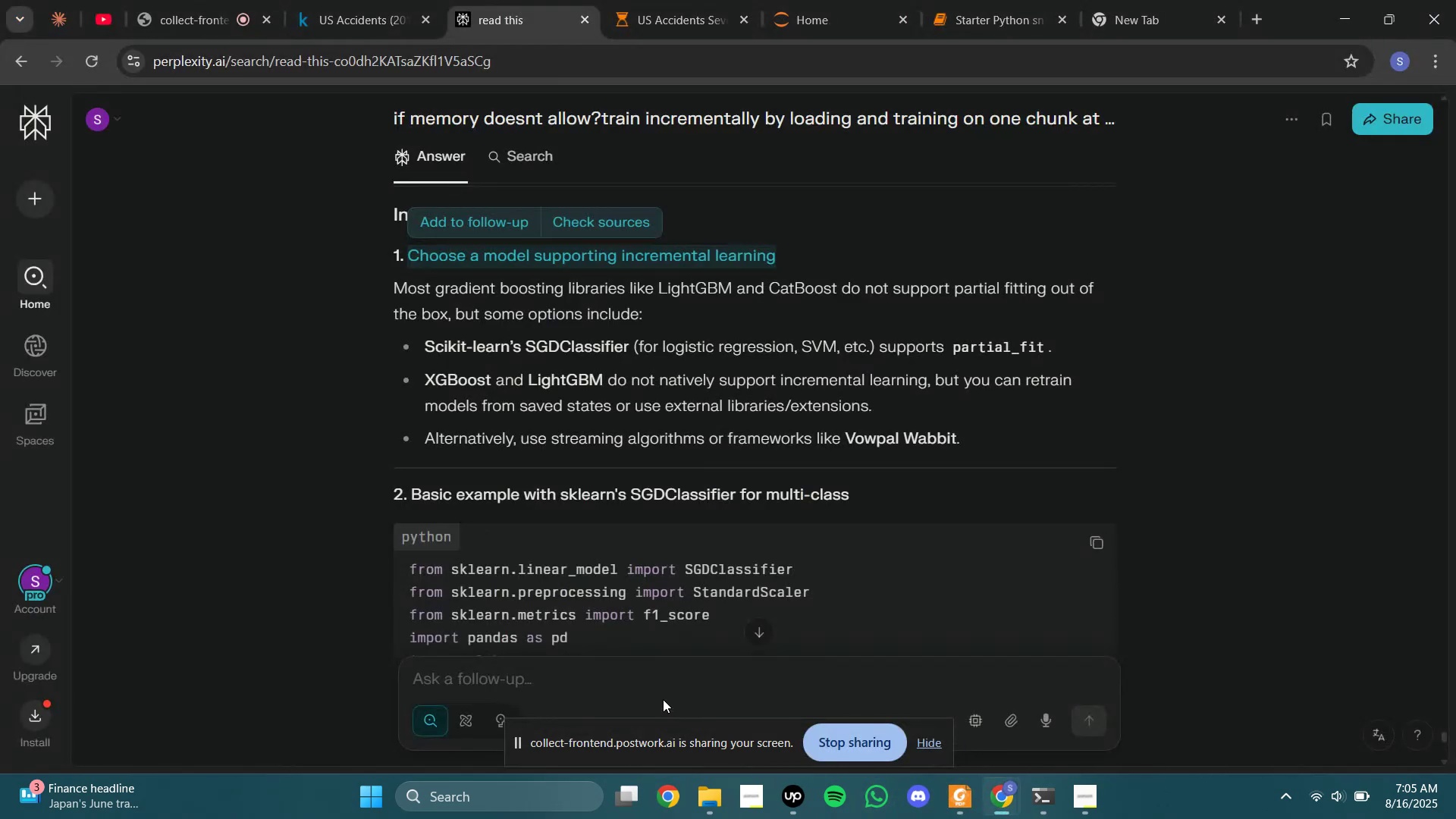 
left_click([663, 695])
 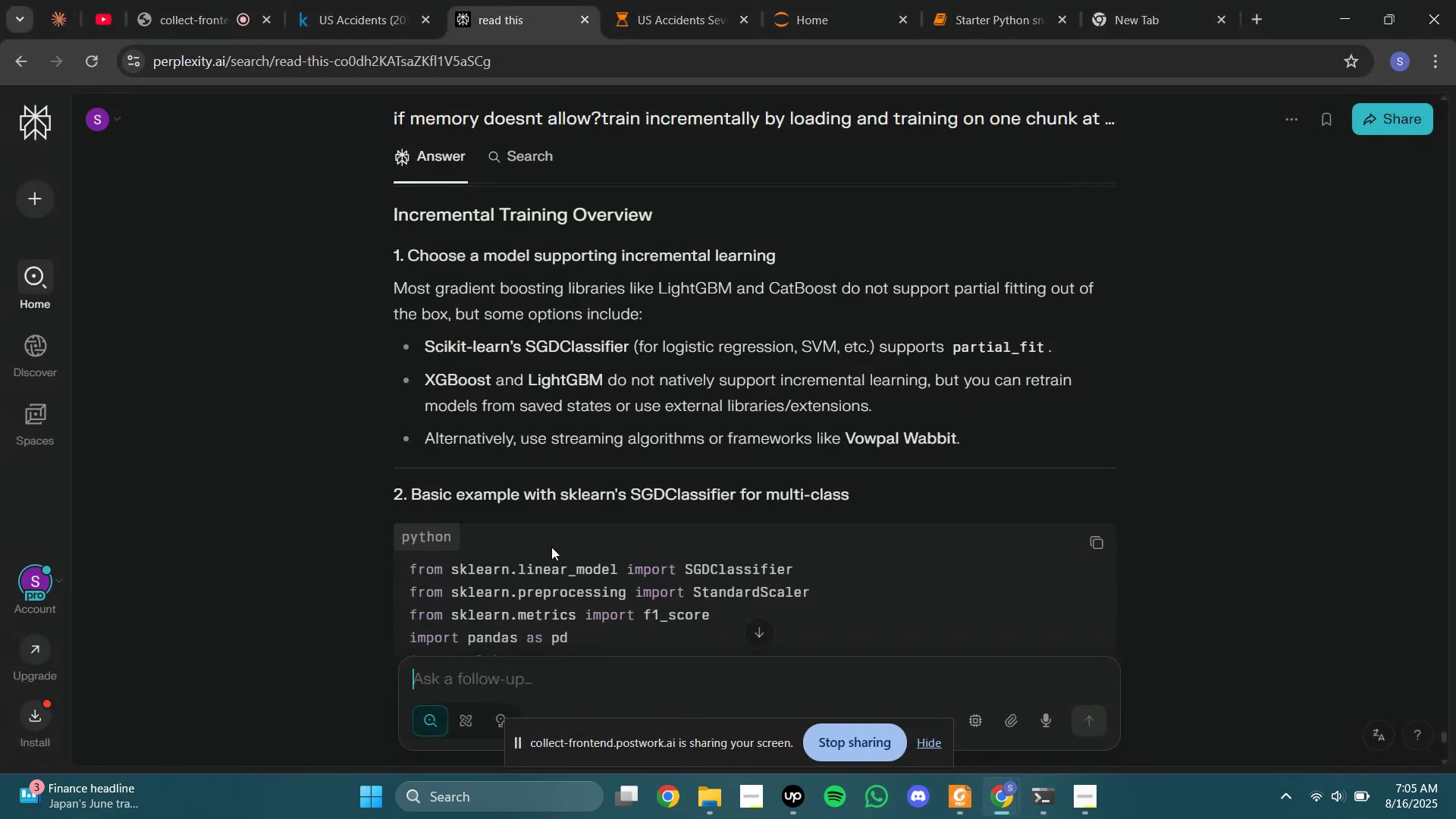 
type(this is the task, )
 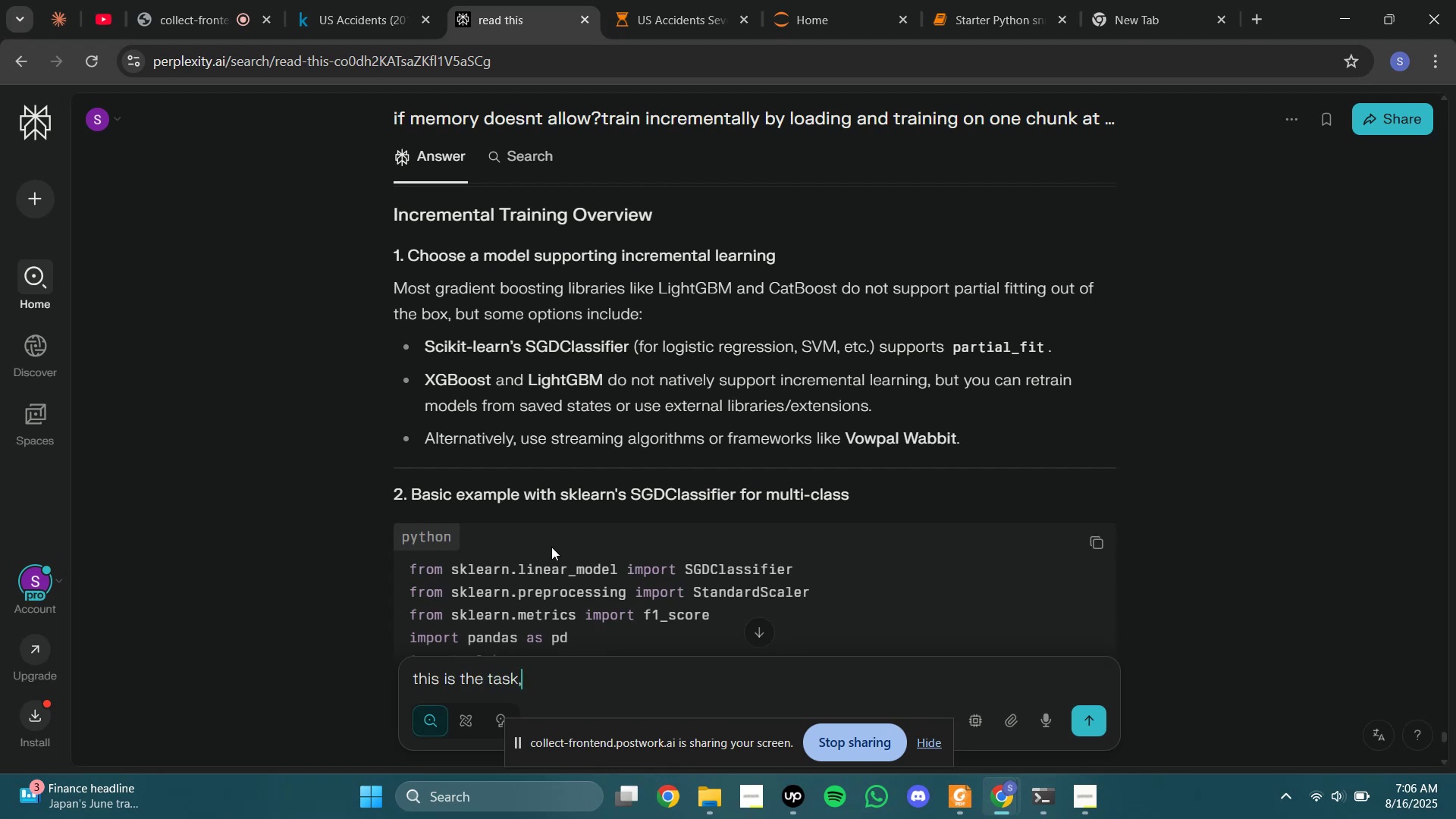 
key(Control+V)
 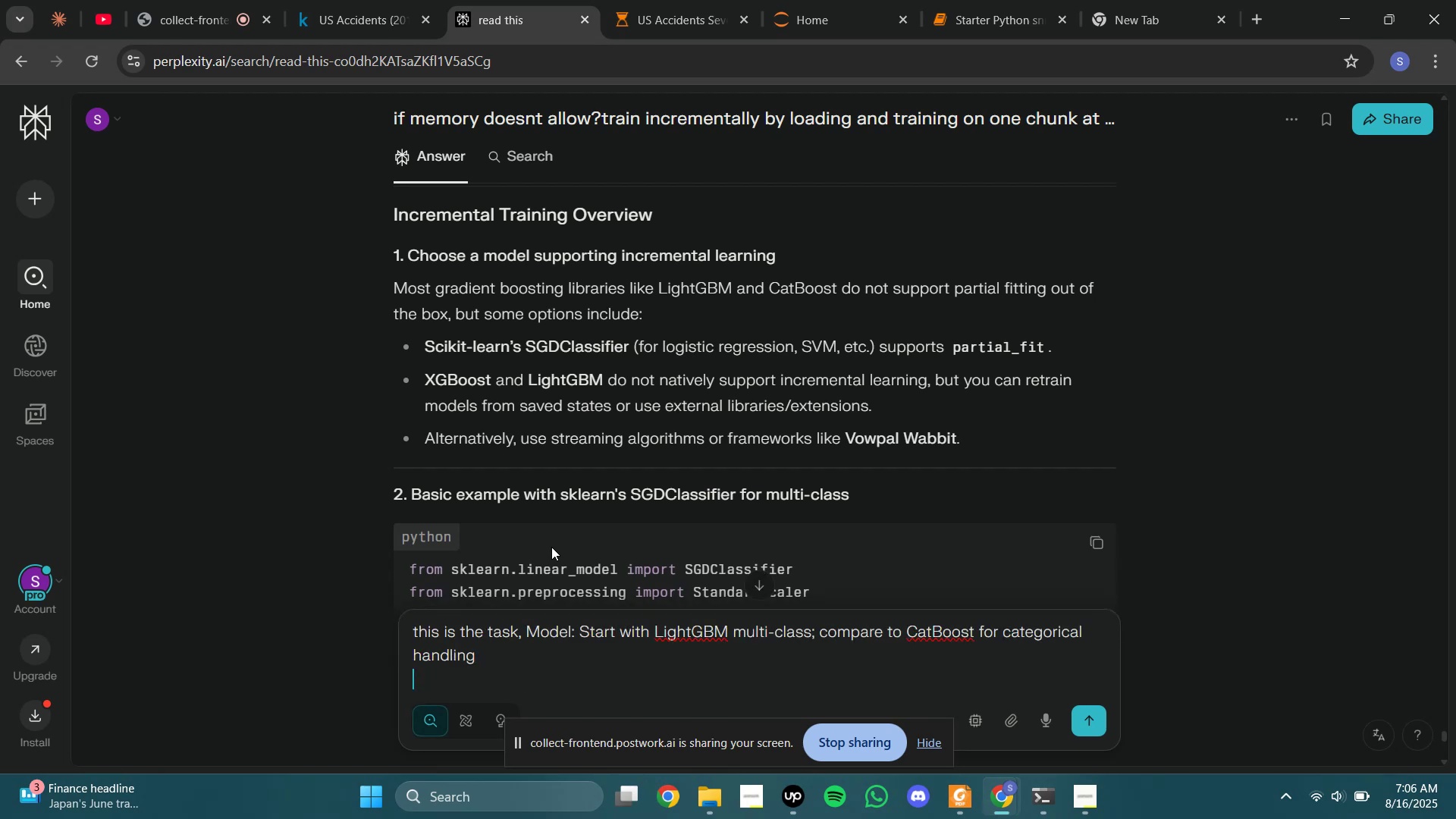 
key(Enter)
 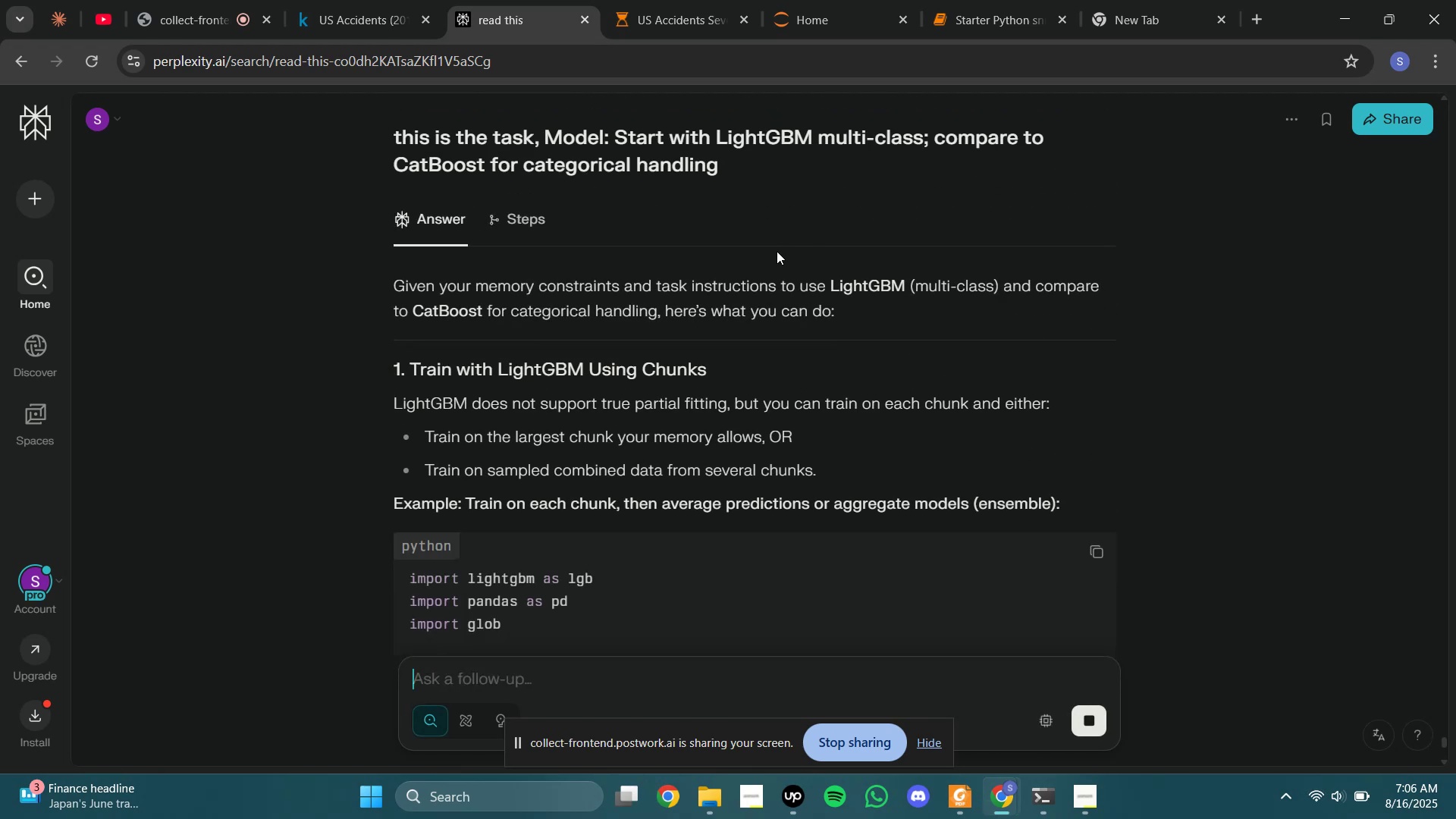 
wait(6.37)
 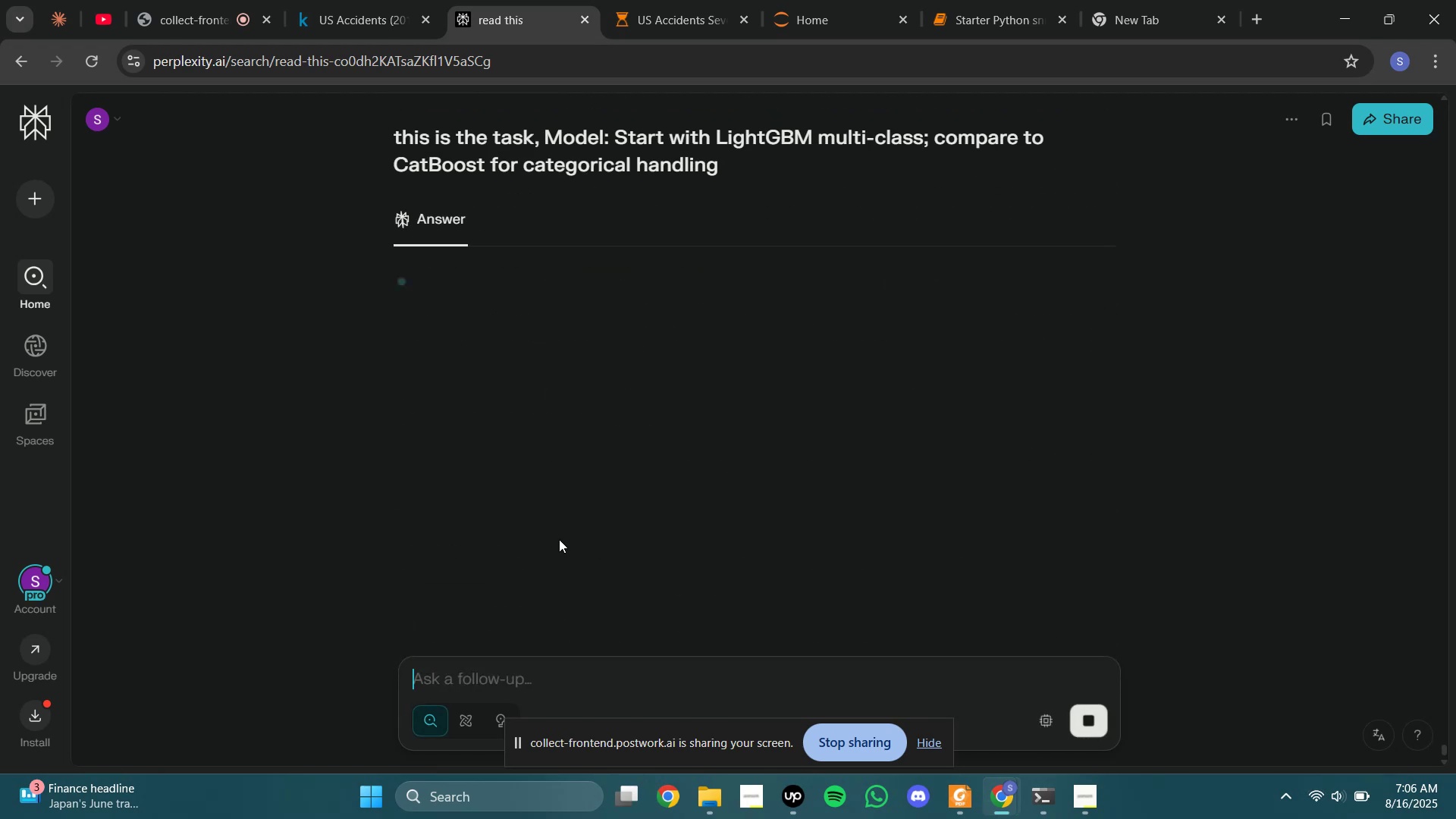 
left_click_drag(start_coordinate=[725, 410], to_coordinate=[954, 410])
 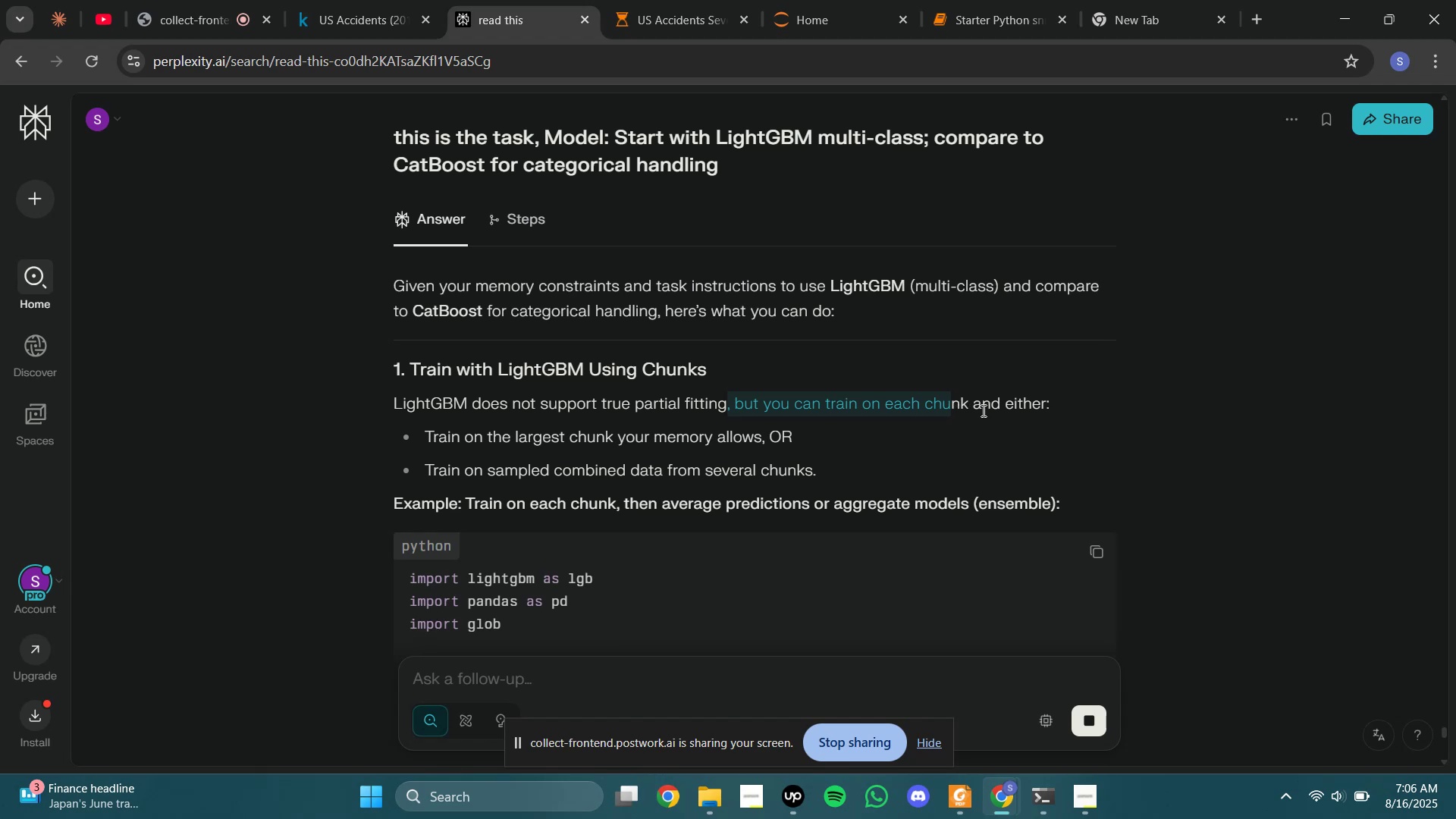 
left_click([982, 410])
 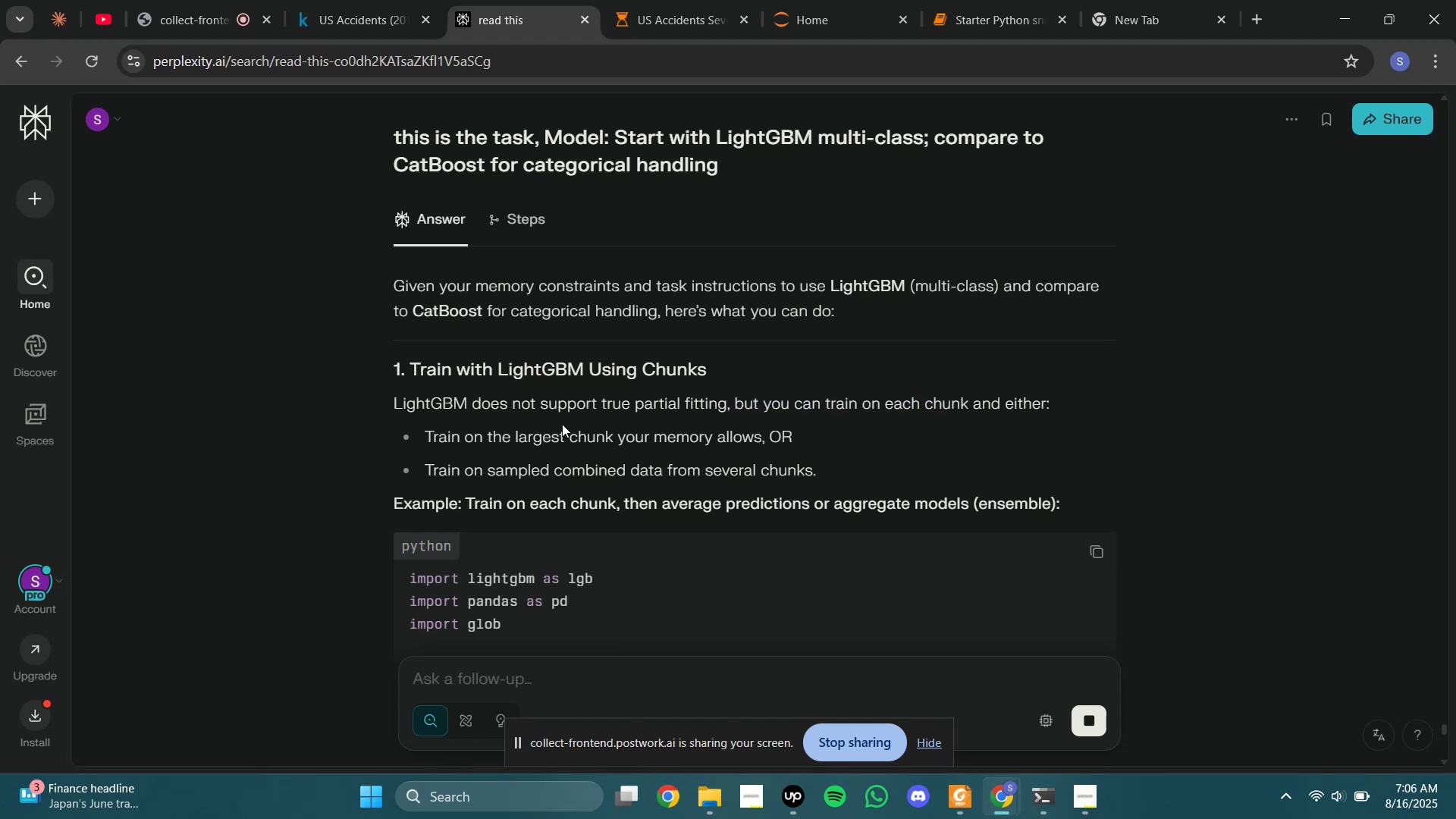 
left_click_drag(start_coordinate=[556, 432], to_coordinate=[775, 432])
 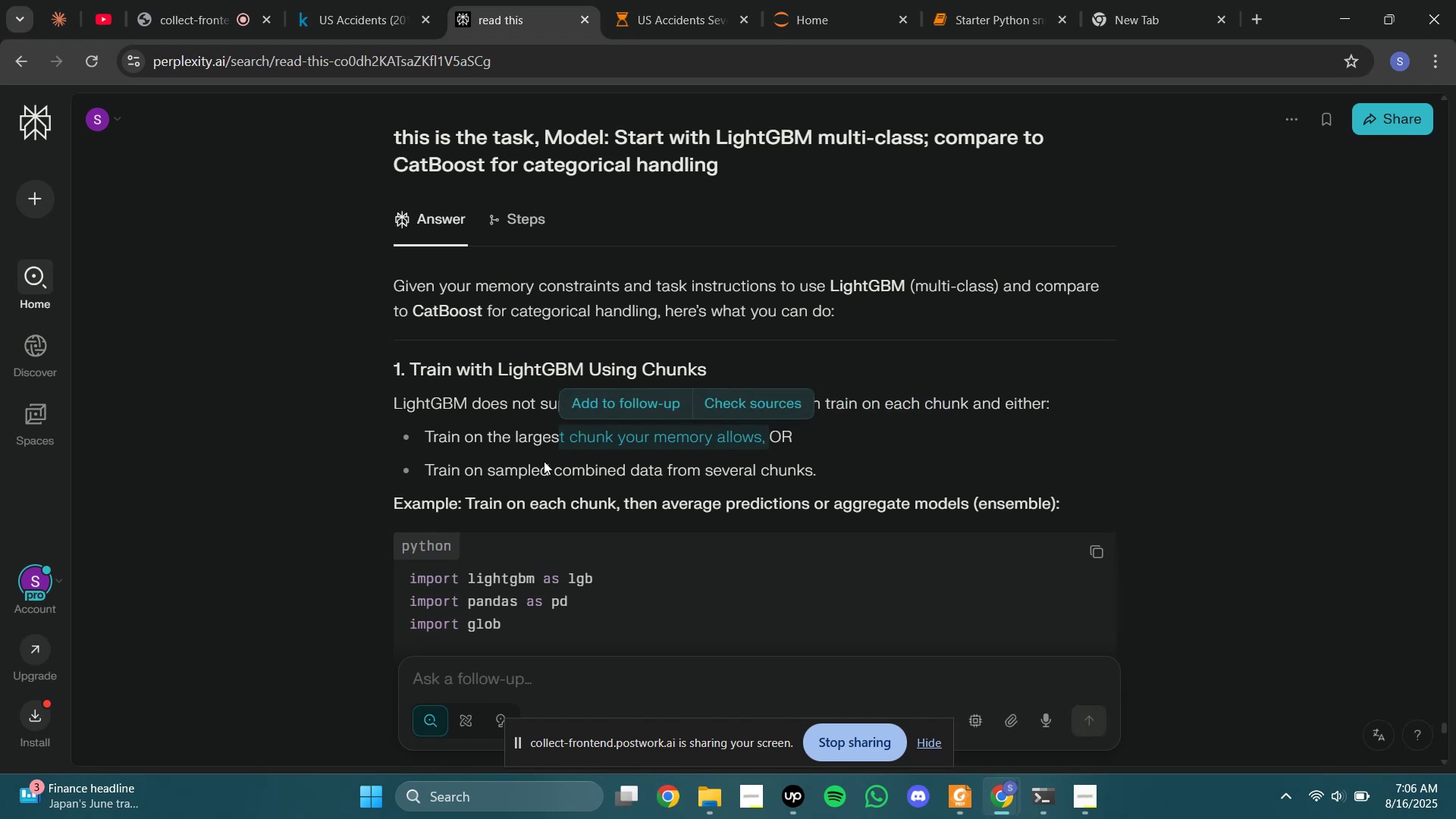 
left_click_drag(start_coordinate=[544, 466], to_coordinate=[805, 472])
 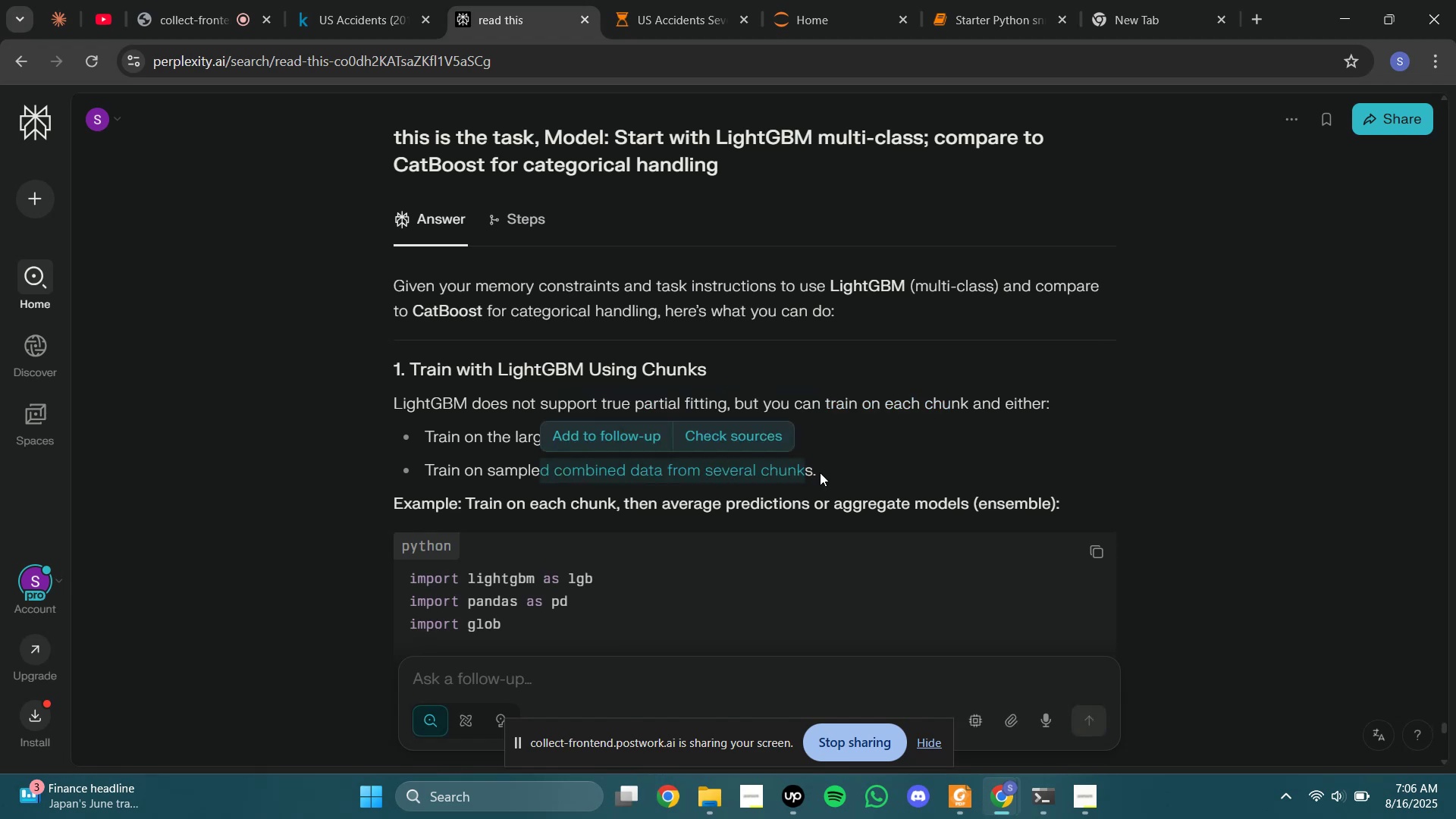 
left_click([820, 472])
 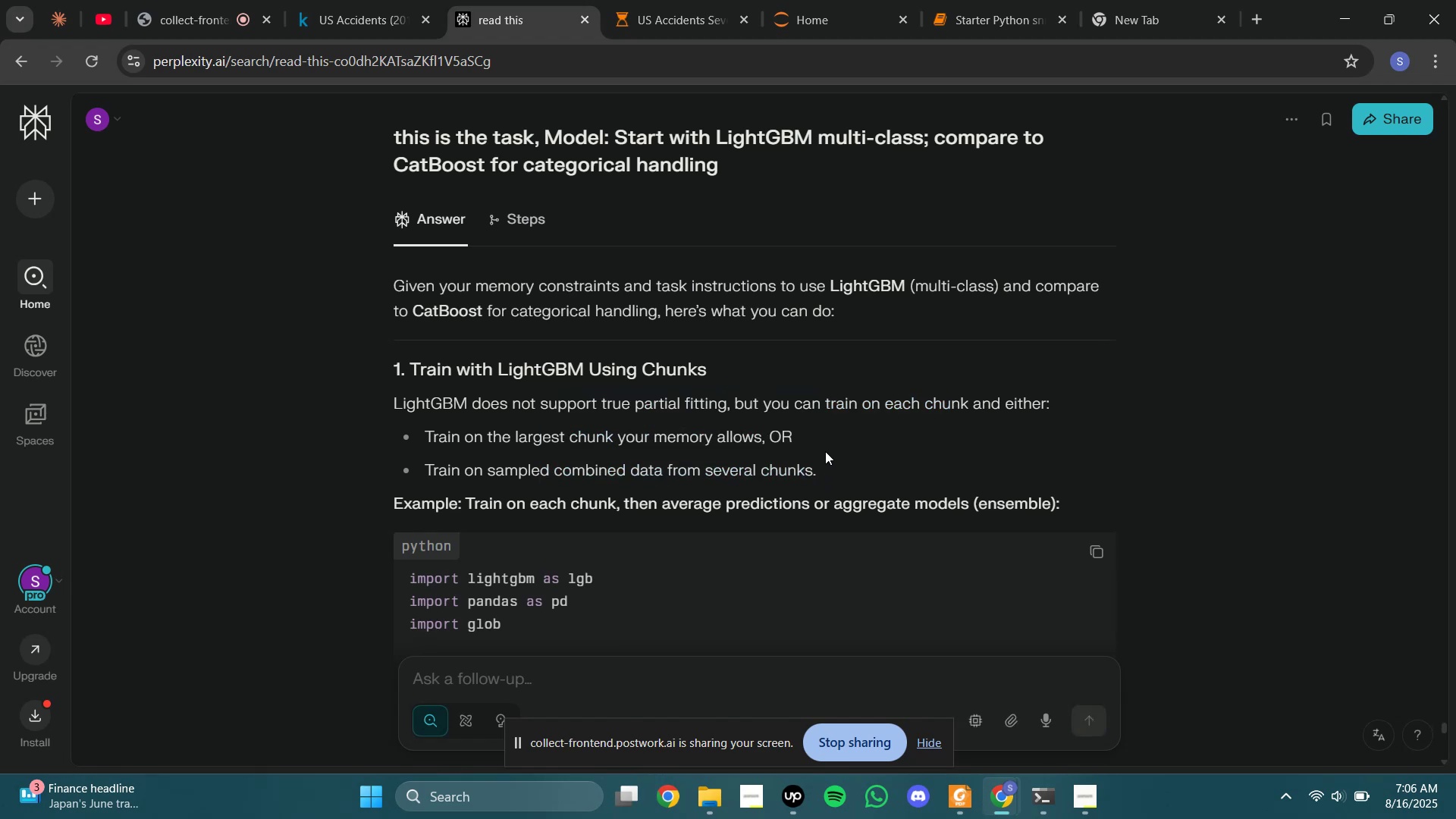 
scroll: coordinate [818, 450], scroll_direction: down, amount: 7.0
 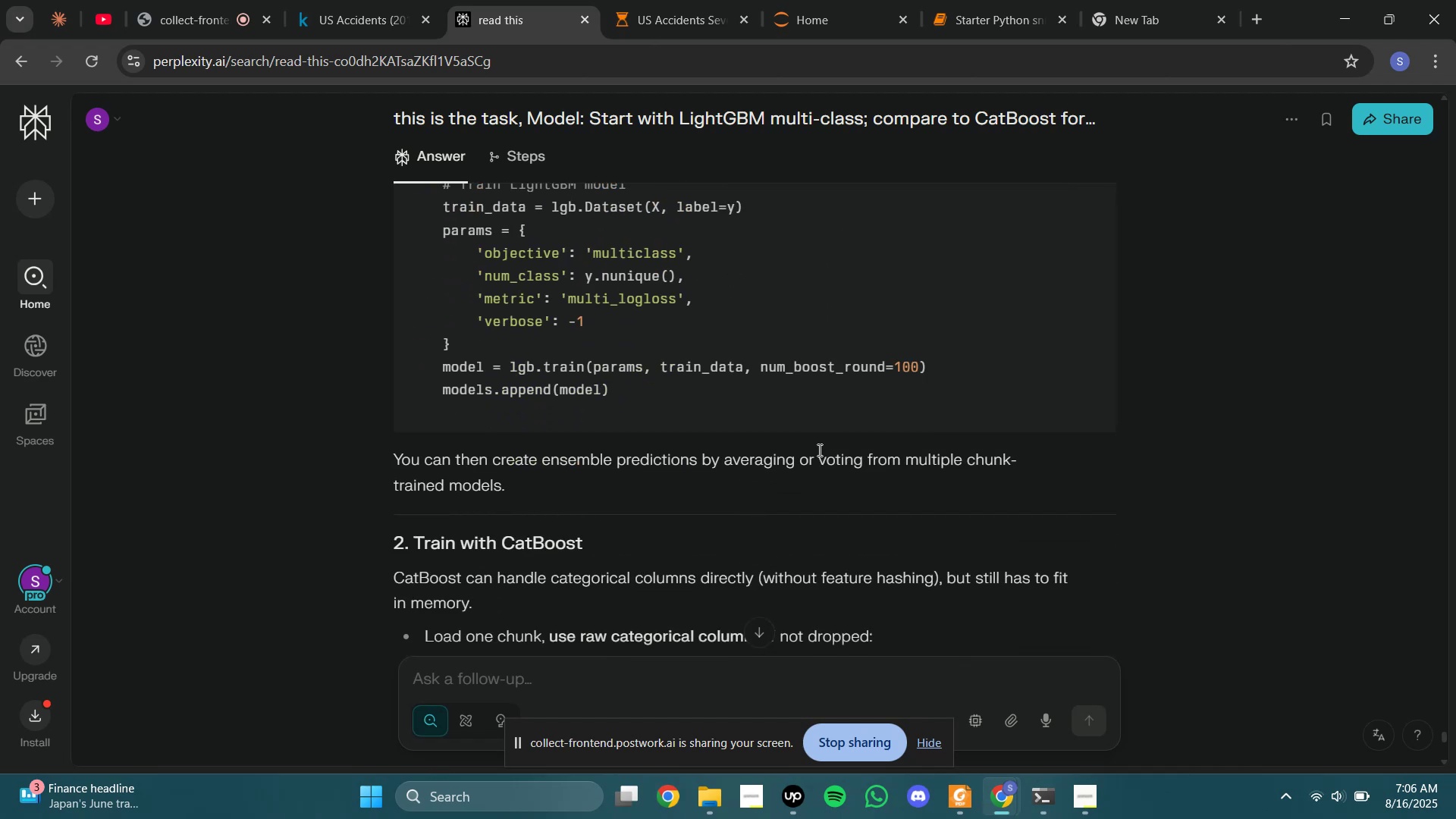 
scroll: coordinate [818, 449], scroll_direction: up, amount: 2.0
 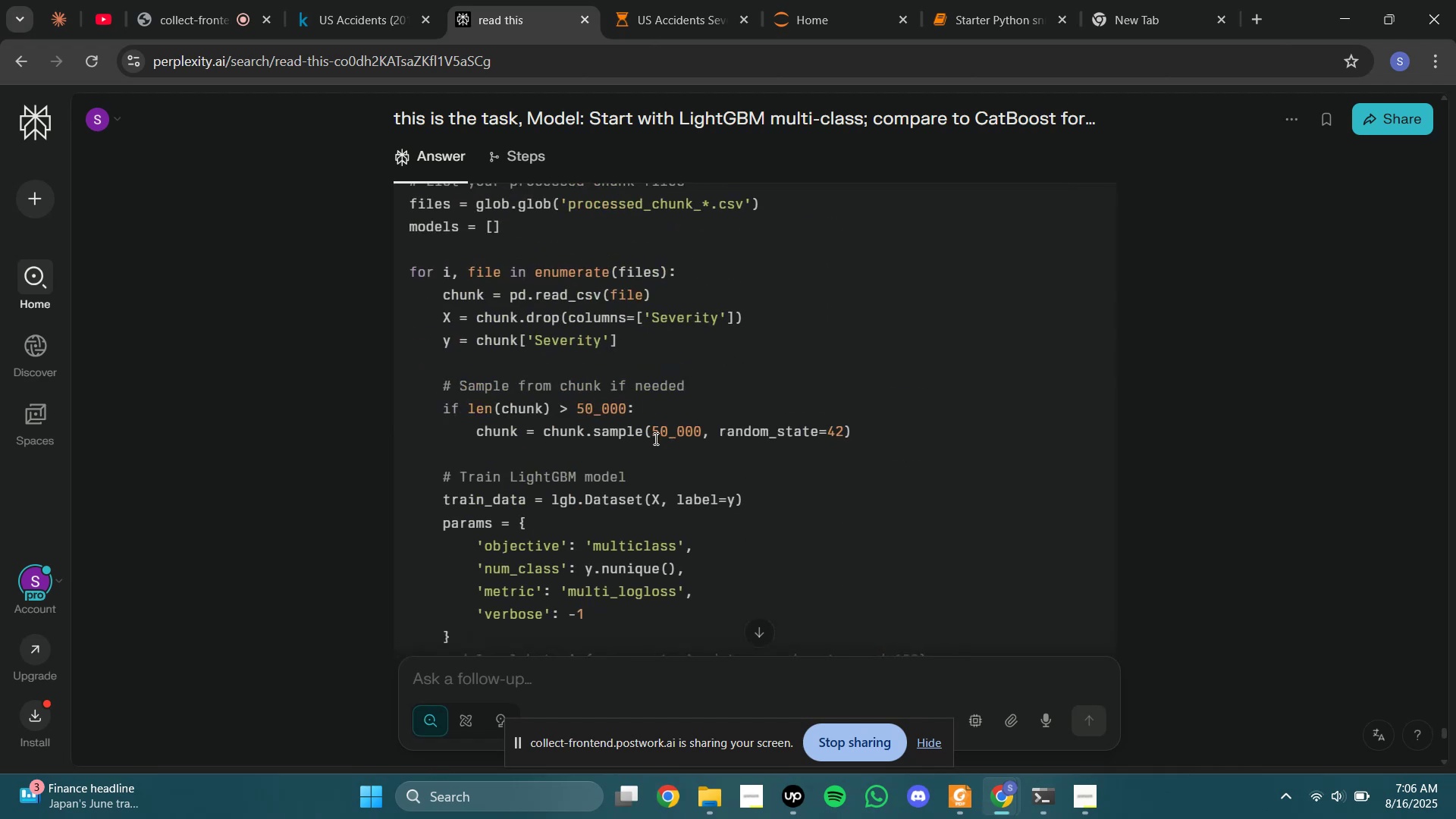 
scroll: coordinate [654, 424], scroll_direction: down, amount: 17.0
 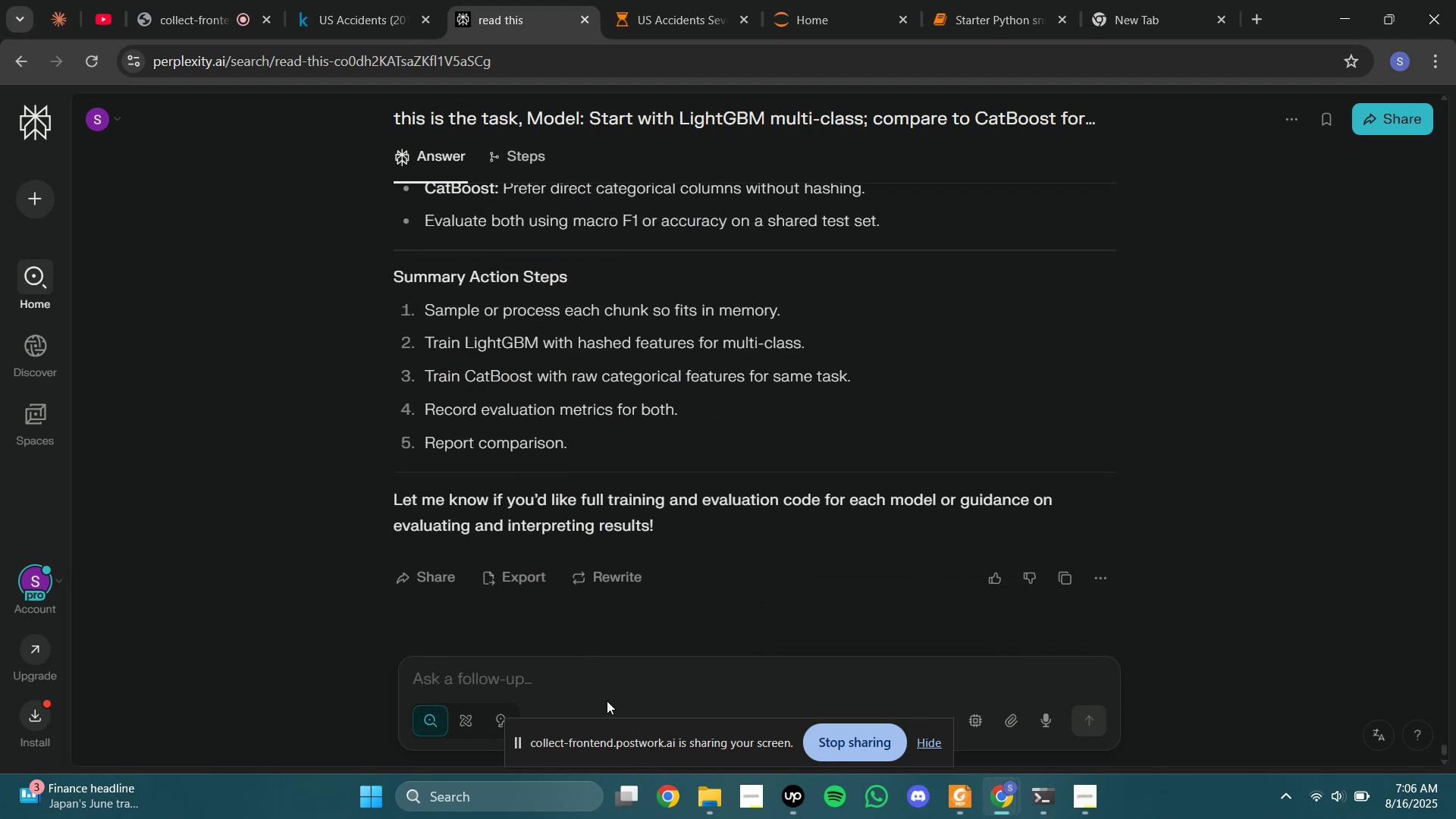 
left_click([599, 693])
 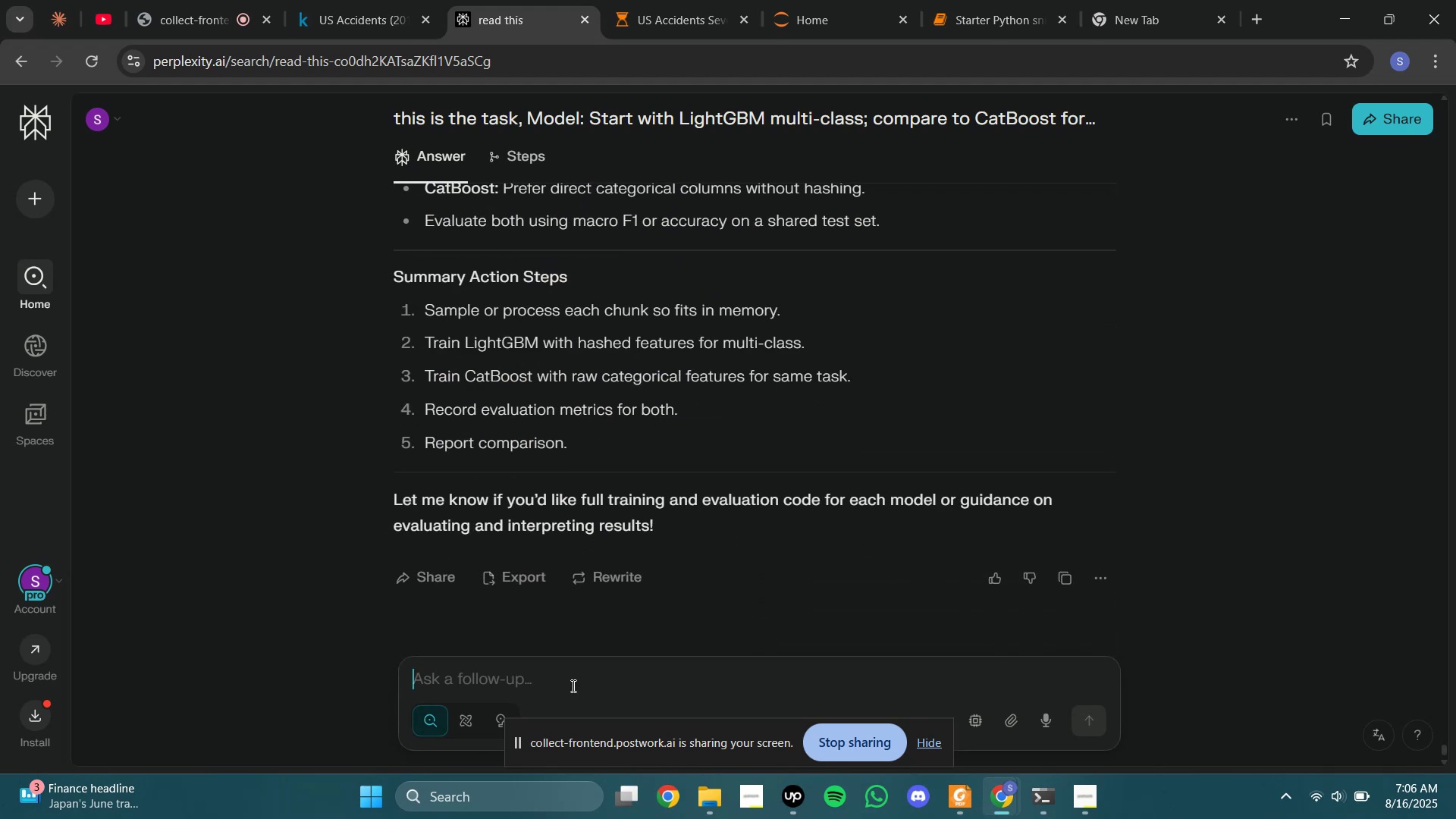 
type(first lets ready the data ad)
key(Backspace)
type(fter processing for traininget)
key(Backspace)
type(c)
 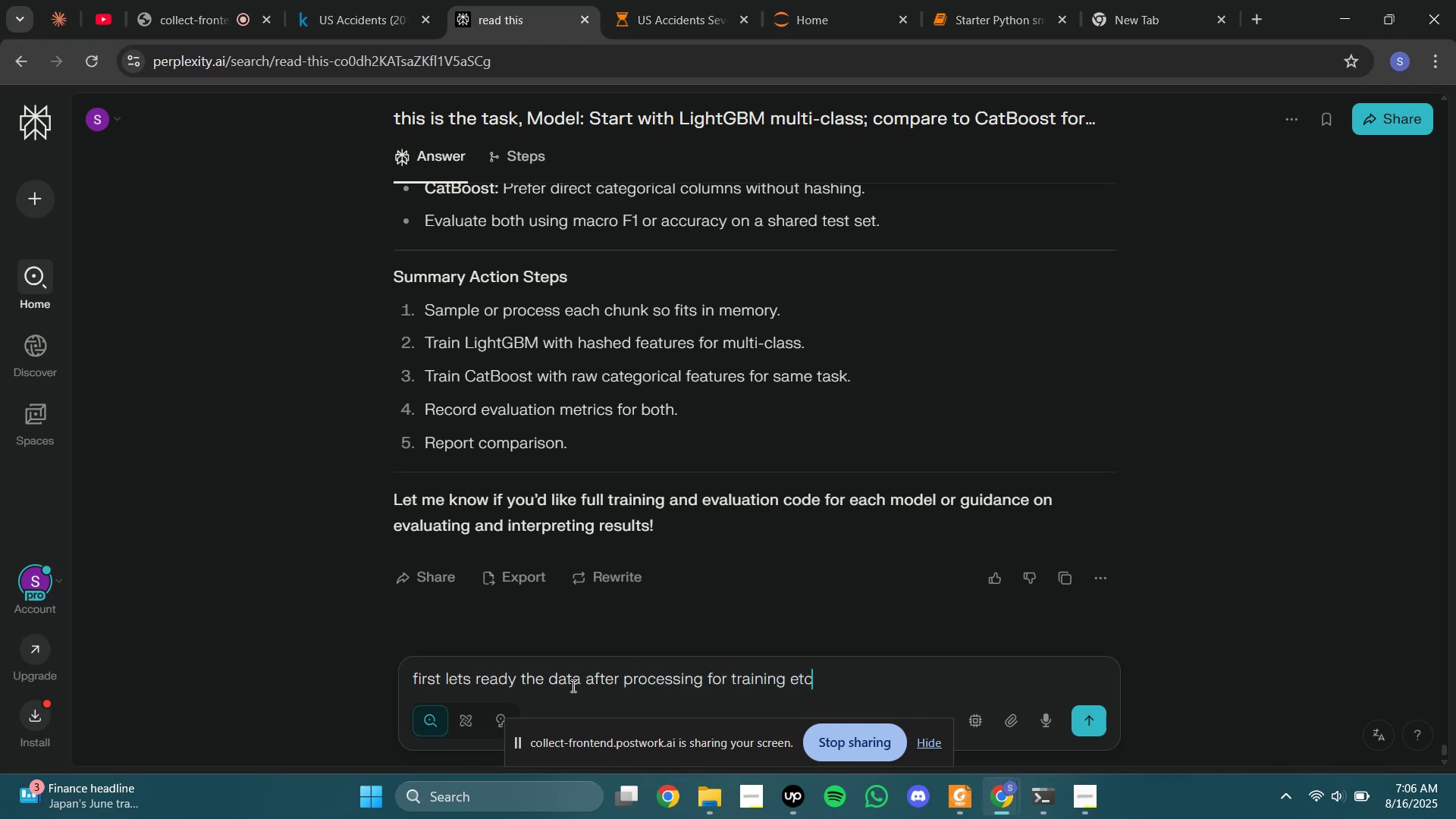 
key(Enter)
 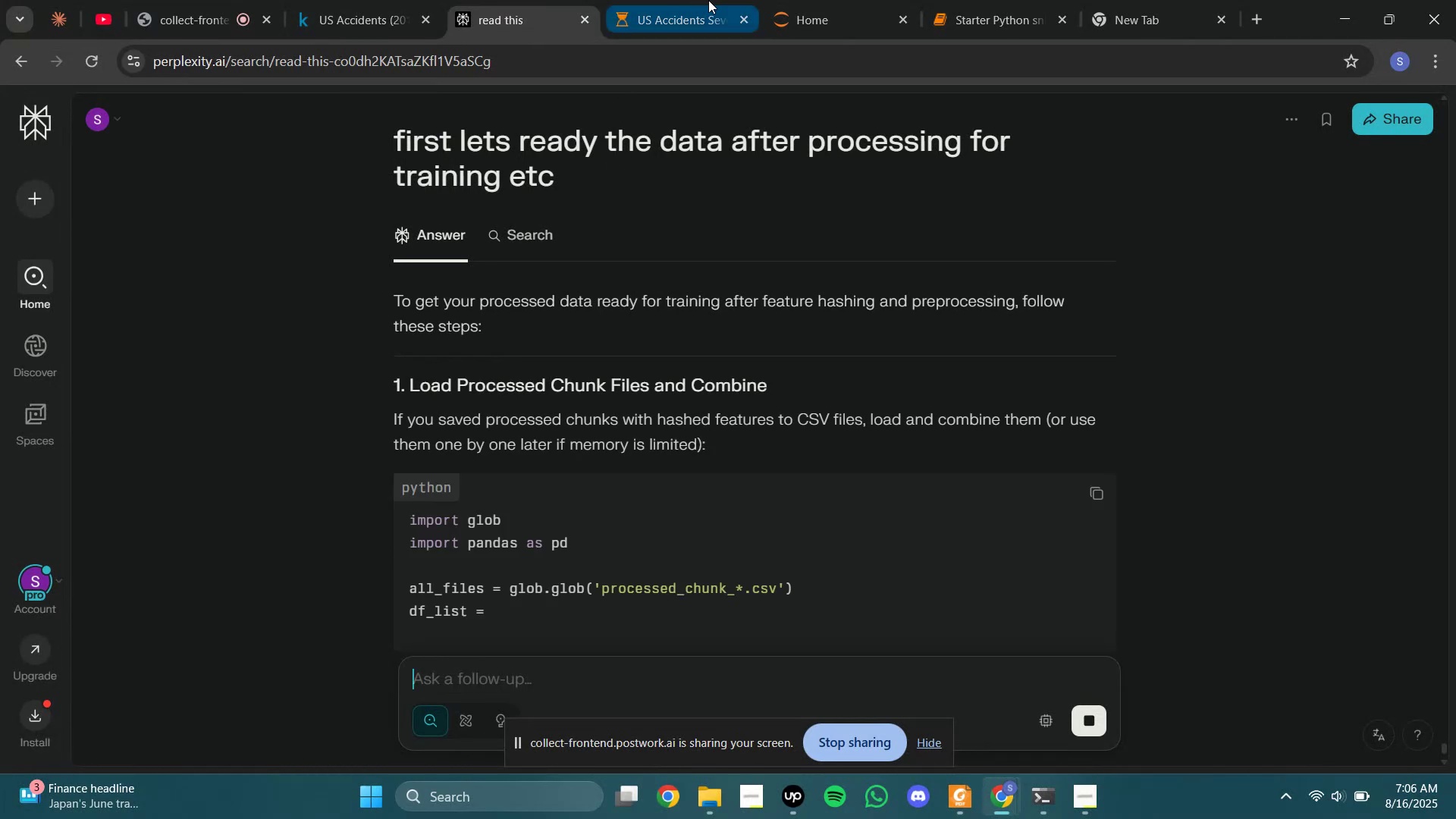 
scroll: coordinate [733, 426], scroll_direction: down, amount: 2.0
 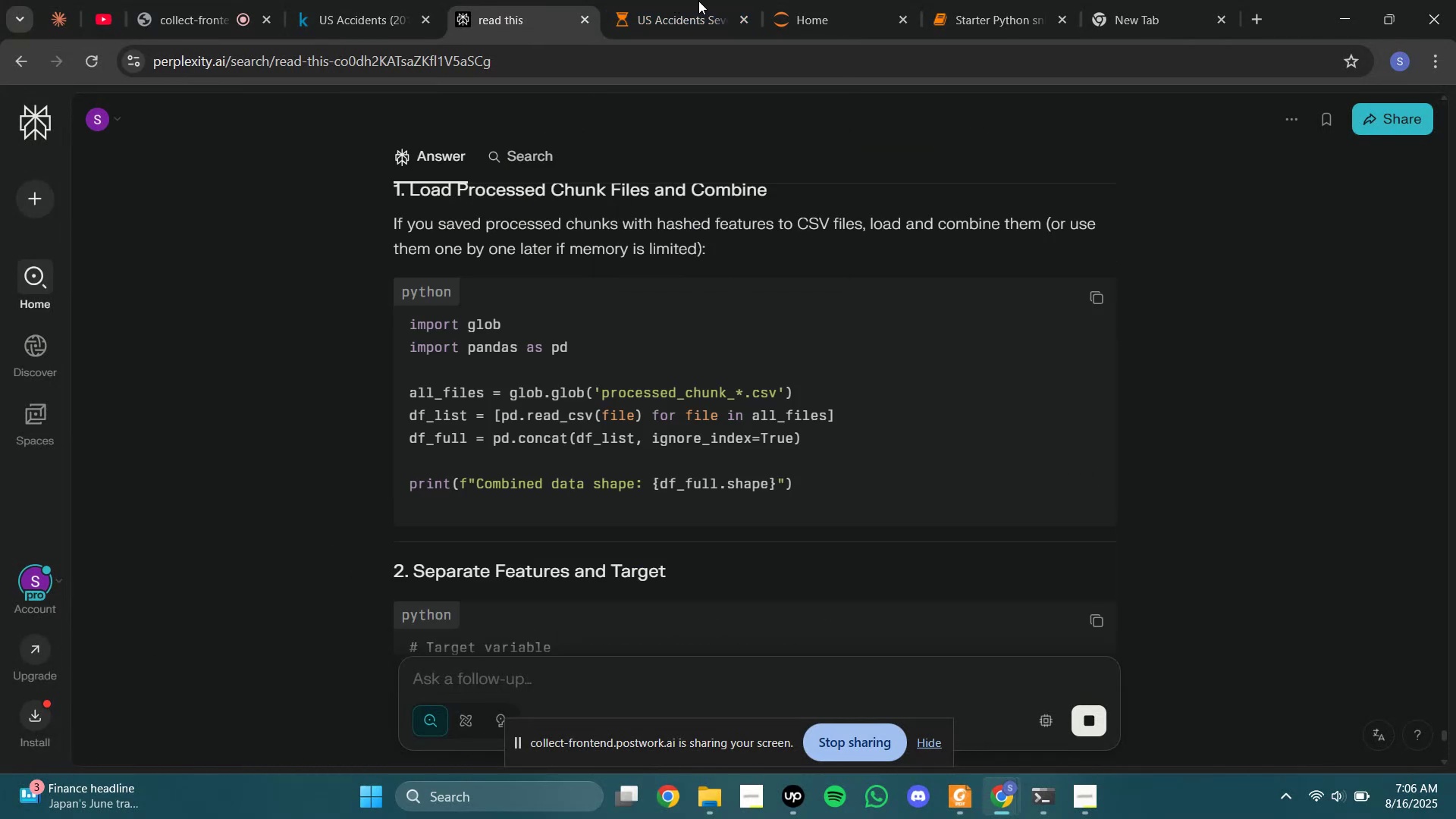 
wait(8.95)
 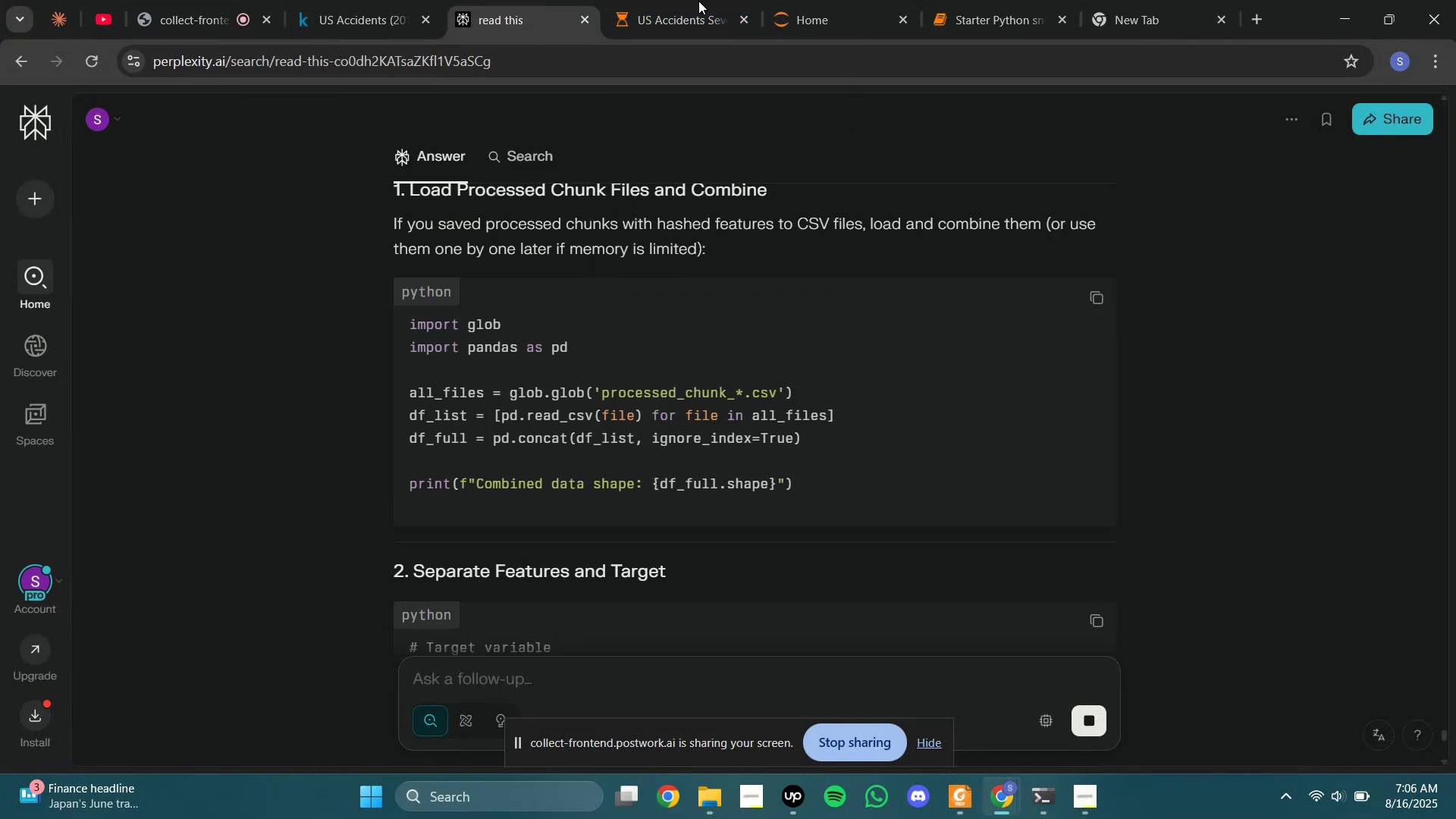 
scroll: coordinate [618, 456], scroll_direction: down, amount: 2.0
 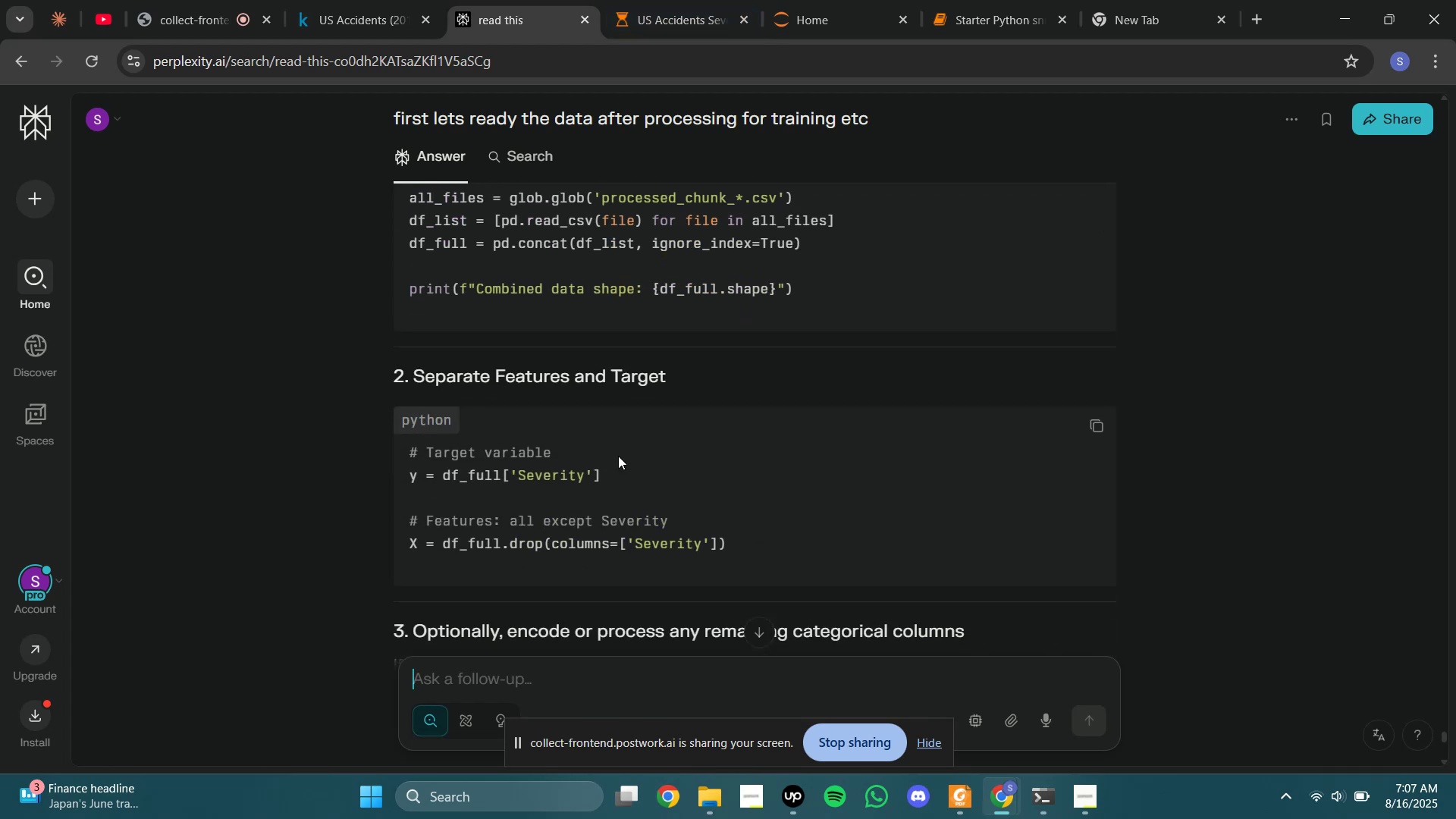 
scroll: coordinate [618, 456], scroll_direction: none, amount: 0.0
 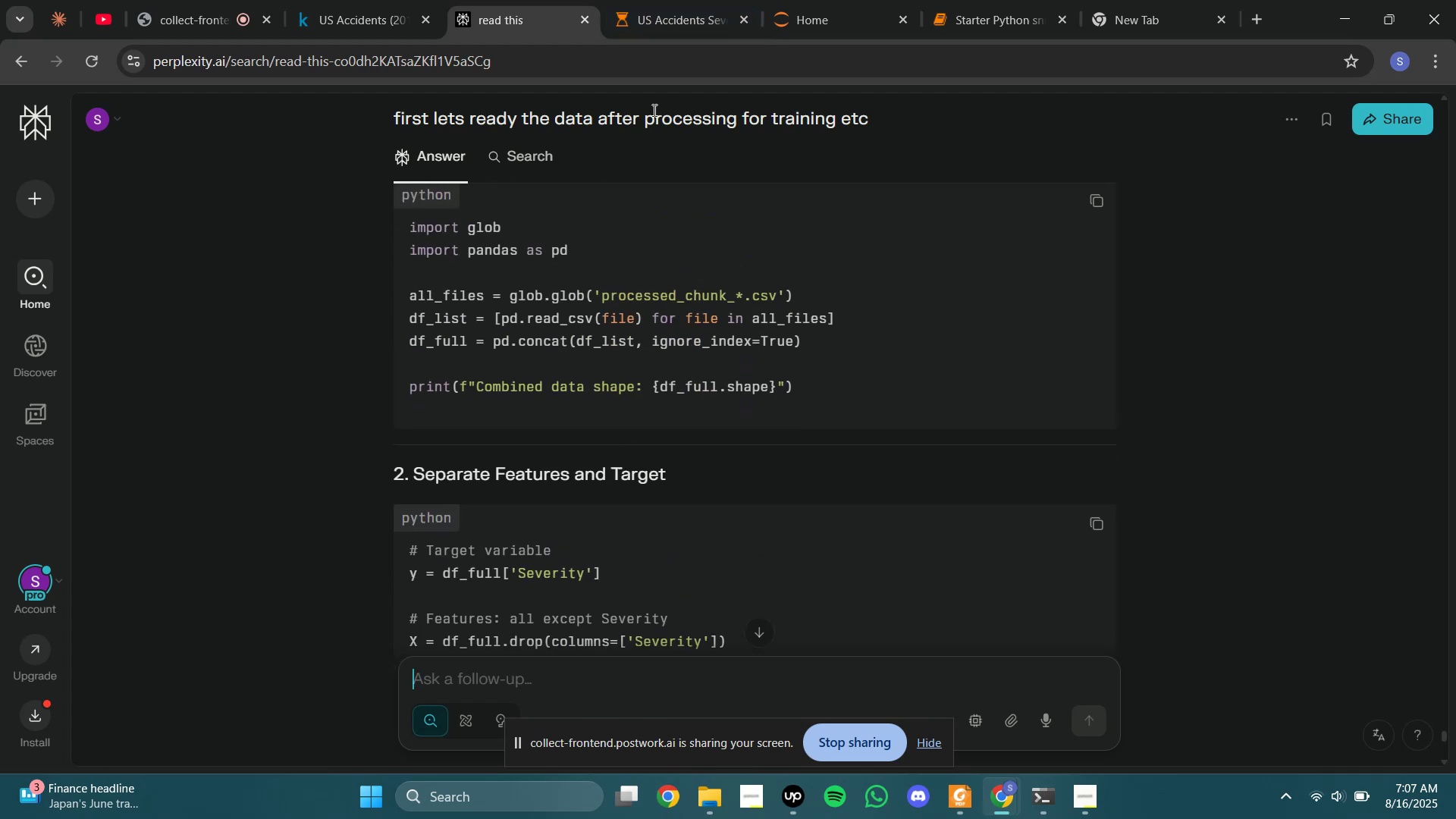 
left_click([657, 0])
 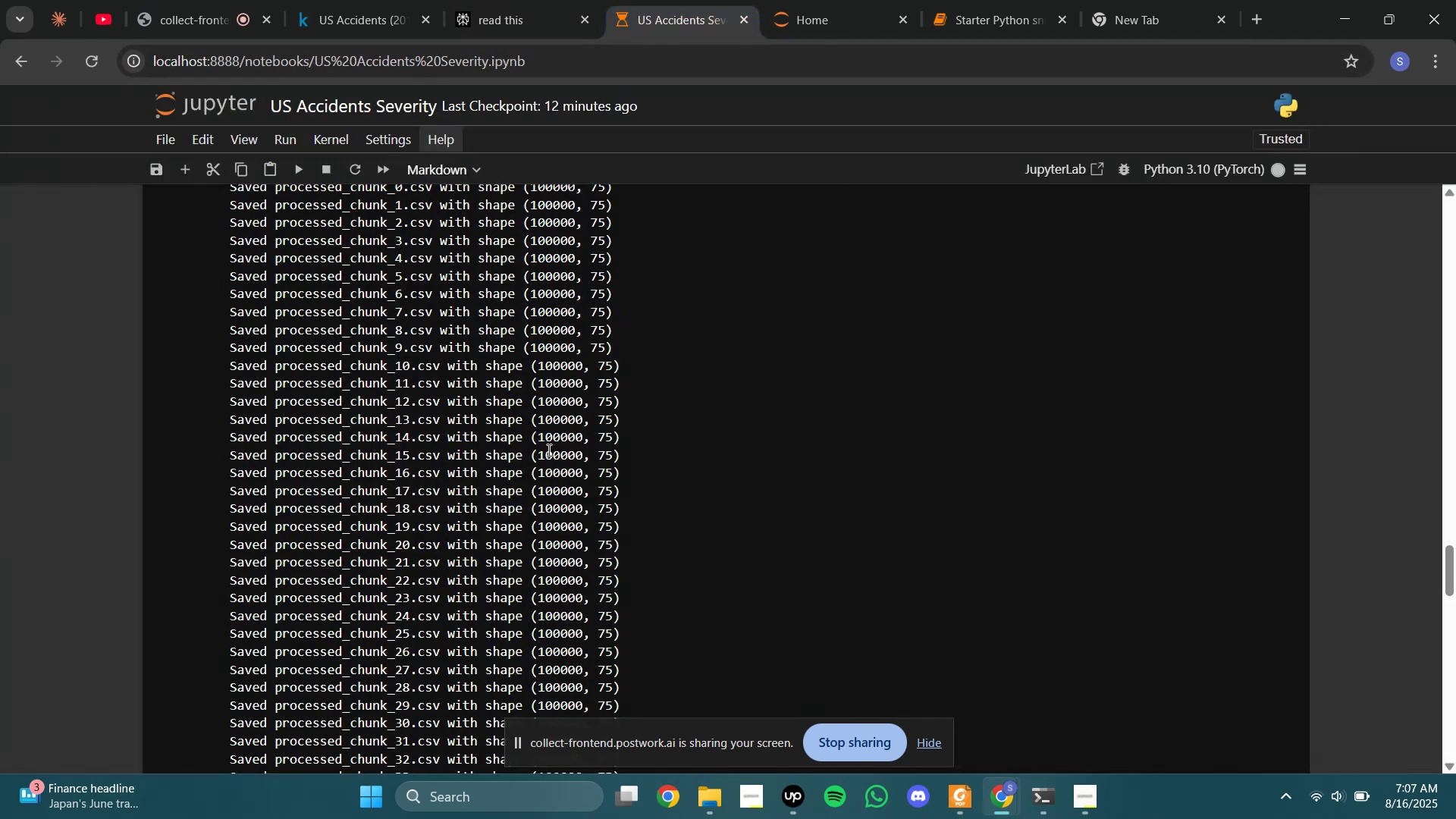 
scroll: coordinate [532, 464], scroll_direction: down, amount: 2.0
 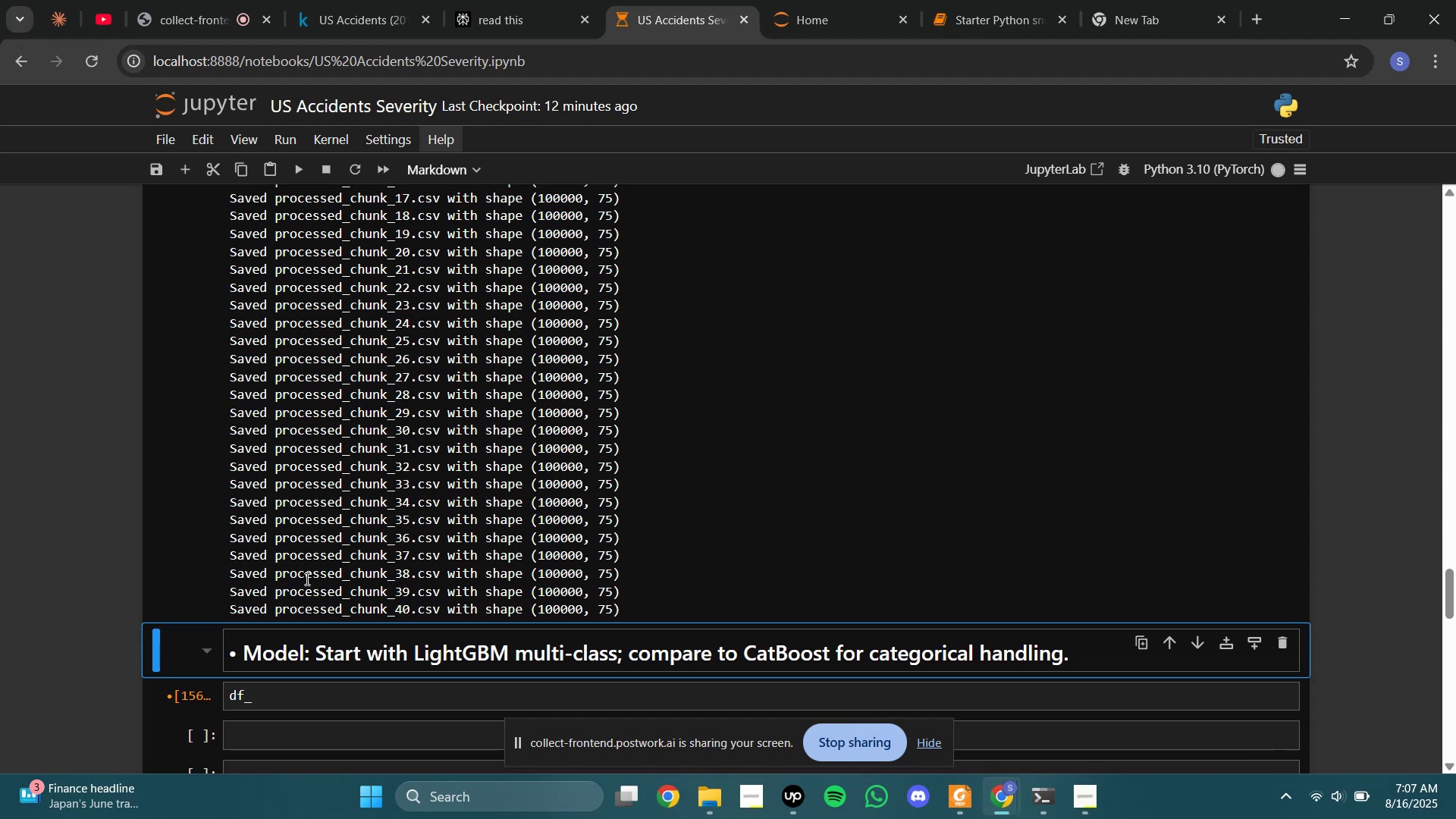 
wait(11.75)
 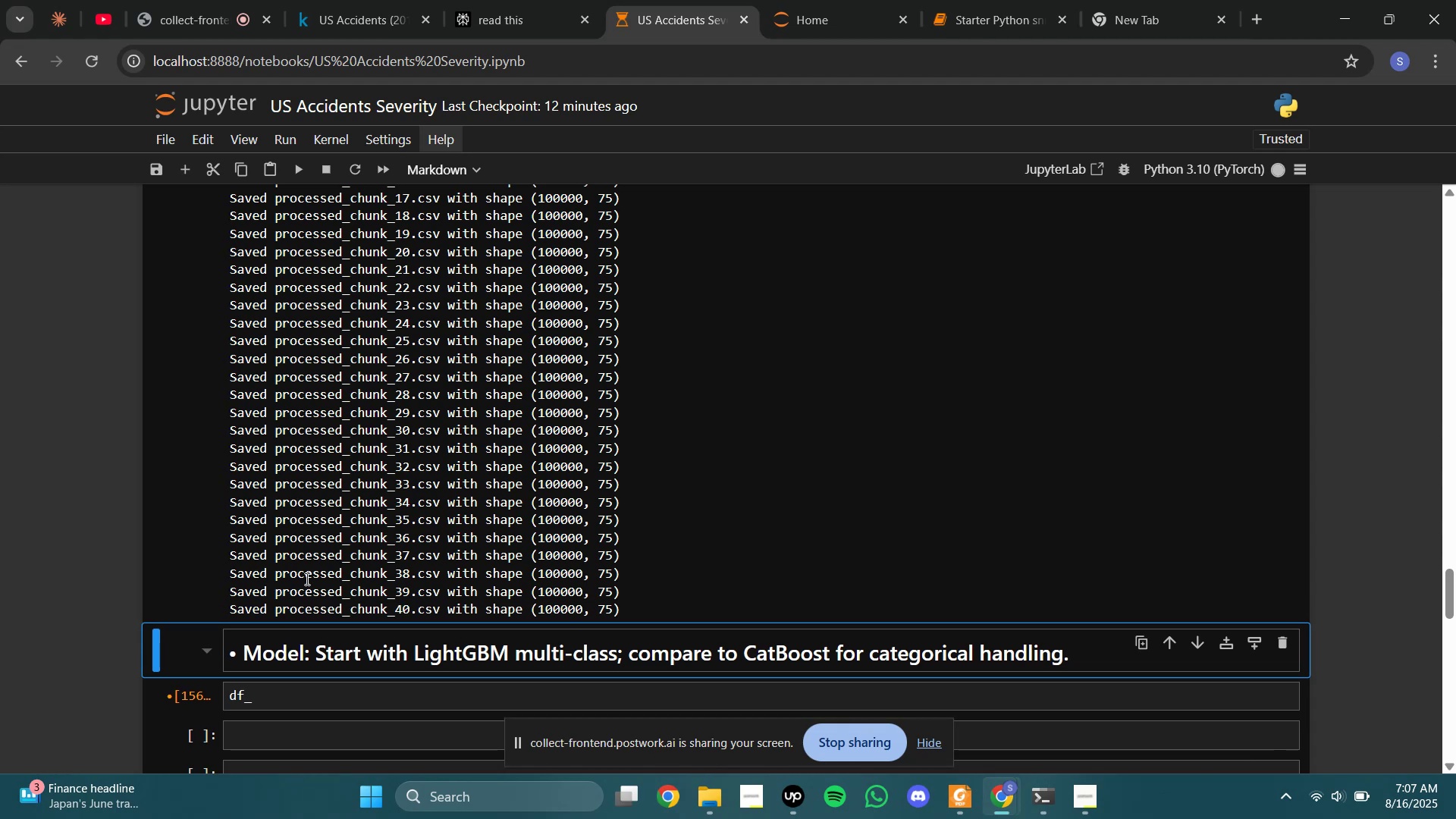 
left_click([548, 0])
 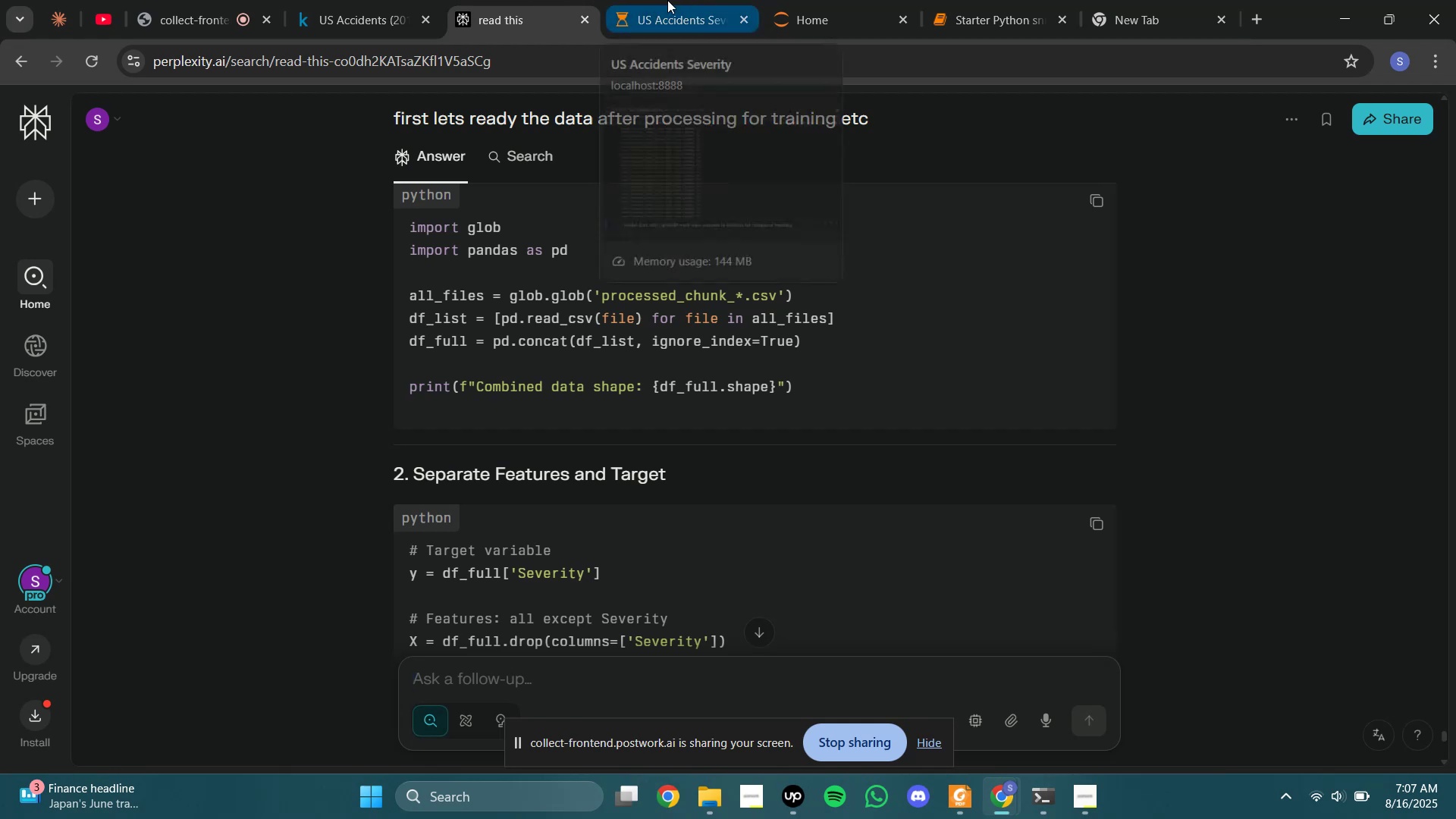 
left_click([667, 0])
 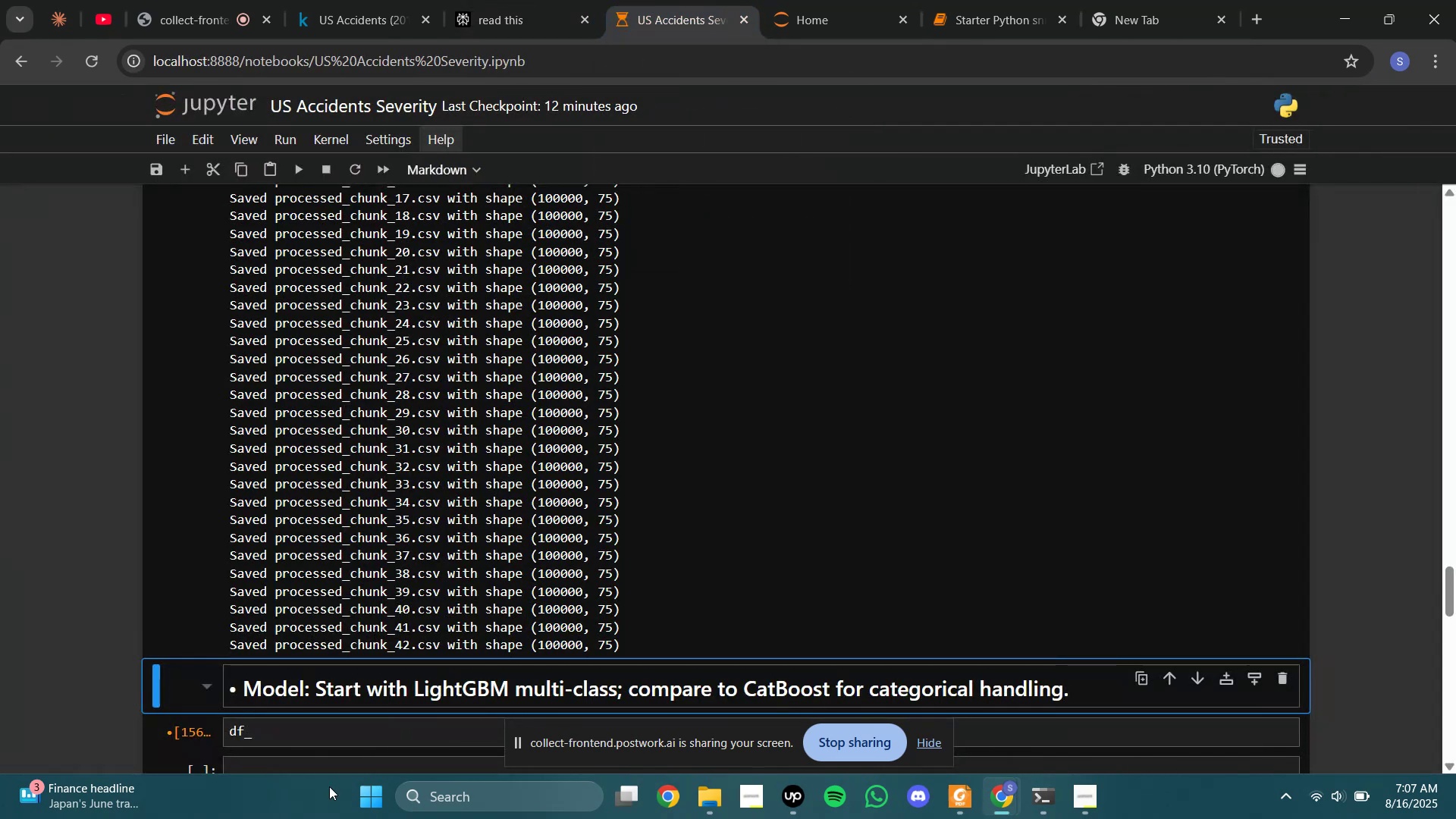 
scroll: coordinate [429, 560], scroll_direction: down, amount: 3.0
 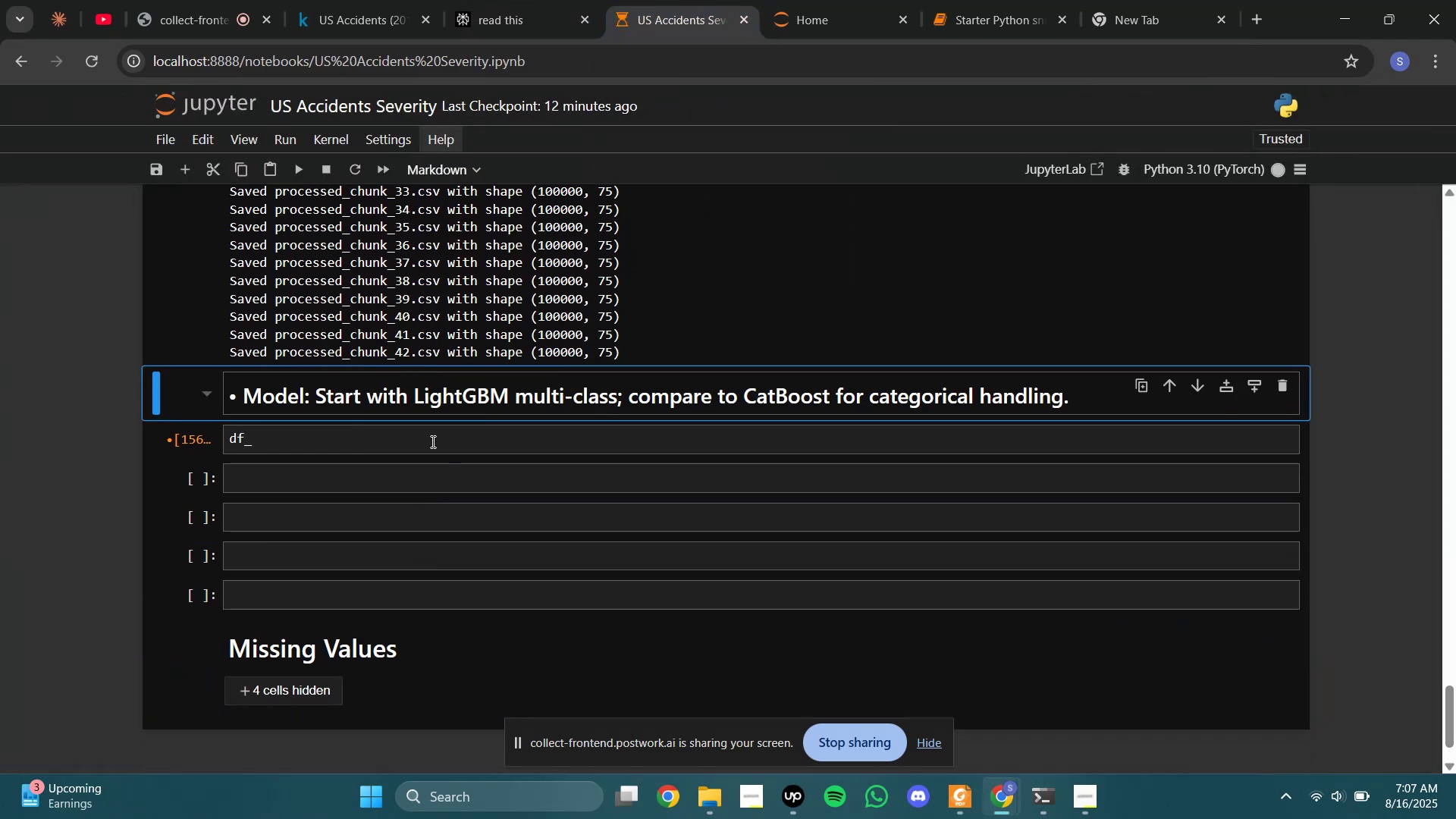 
double_click([431, 441])
 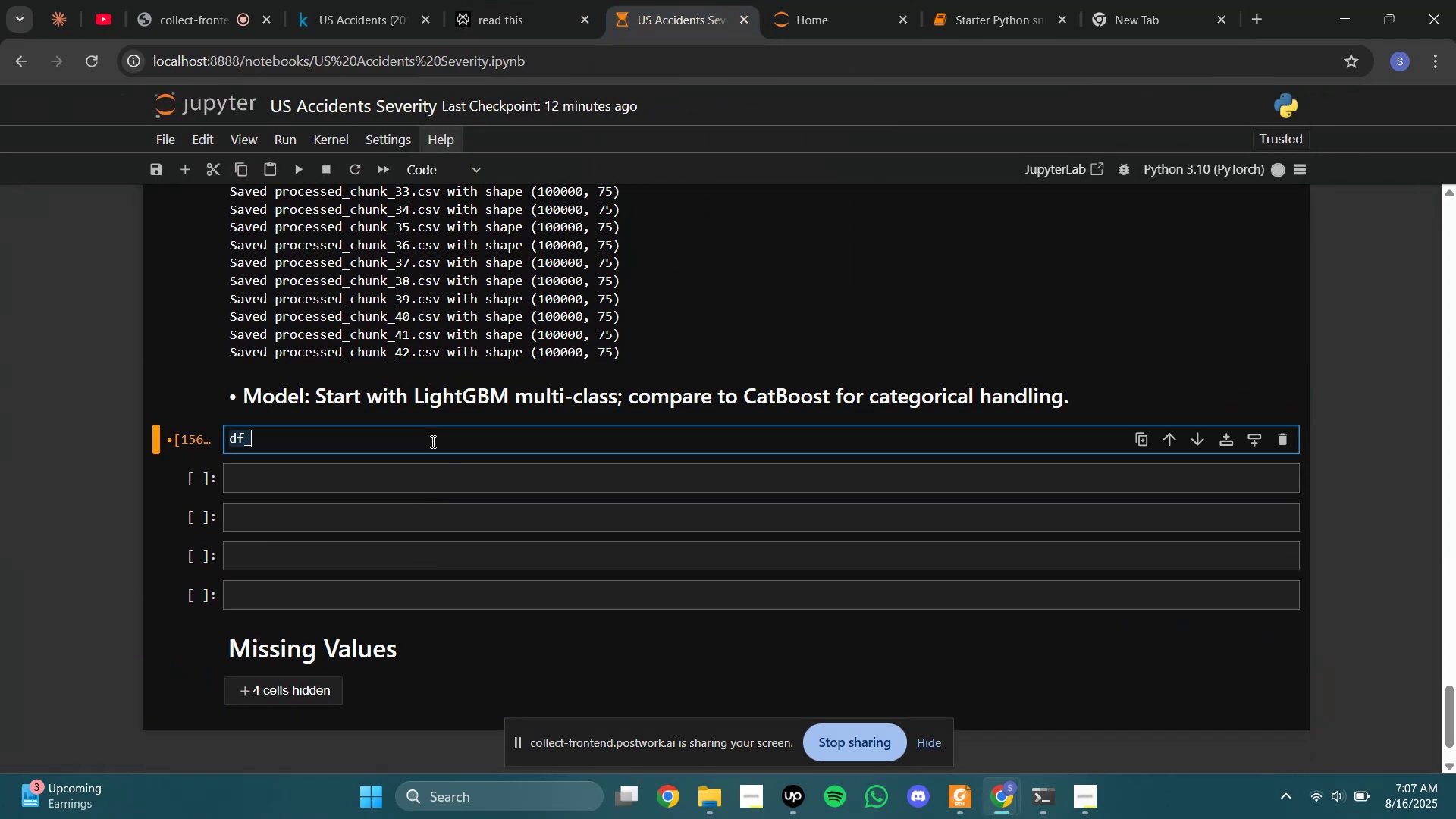 
triple_click([431, 441])
 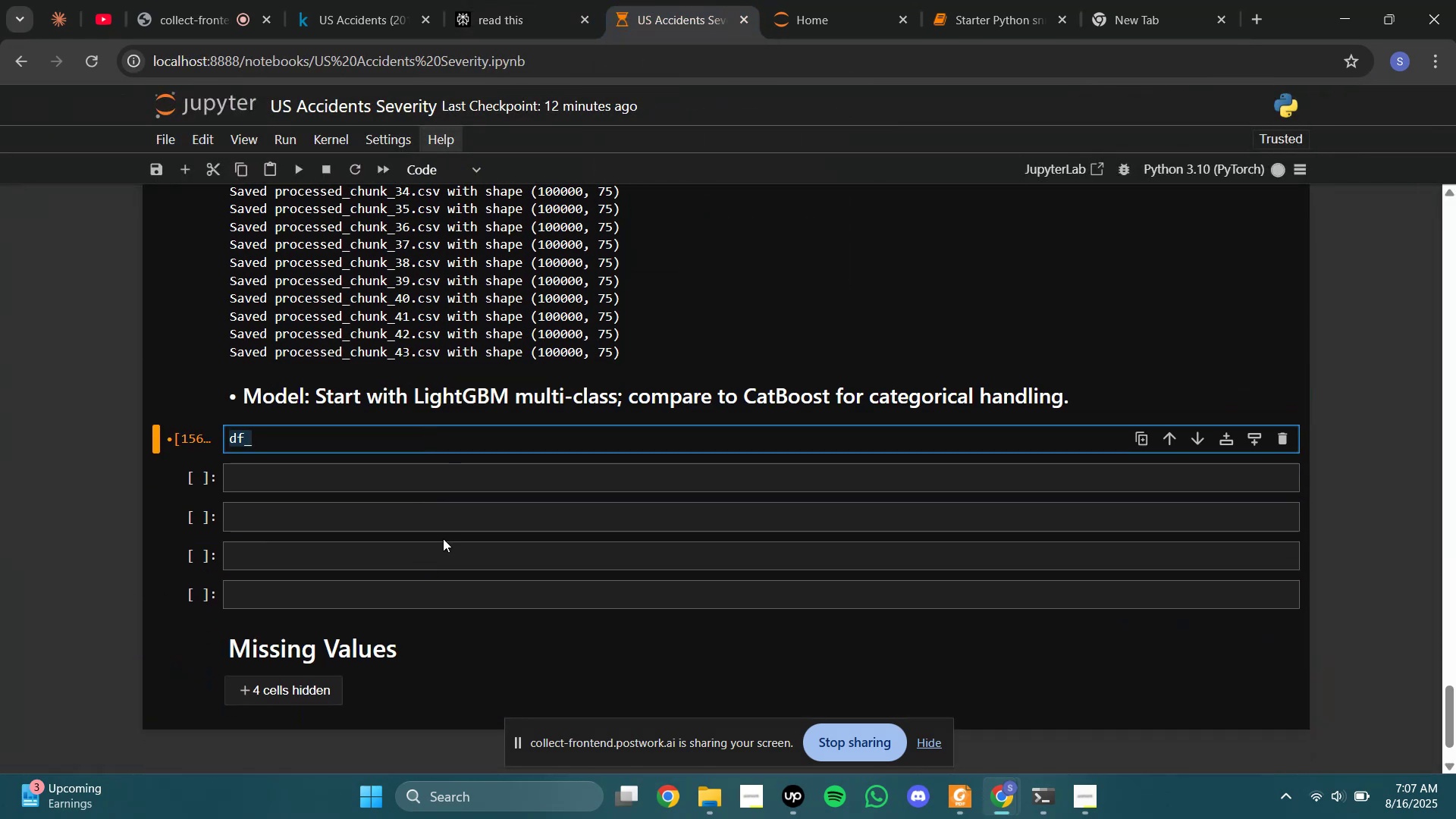 
type(import glob)
 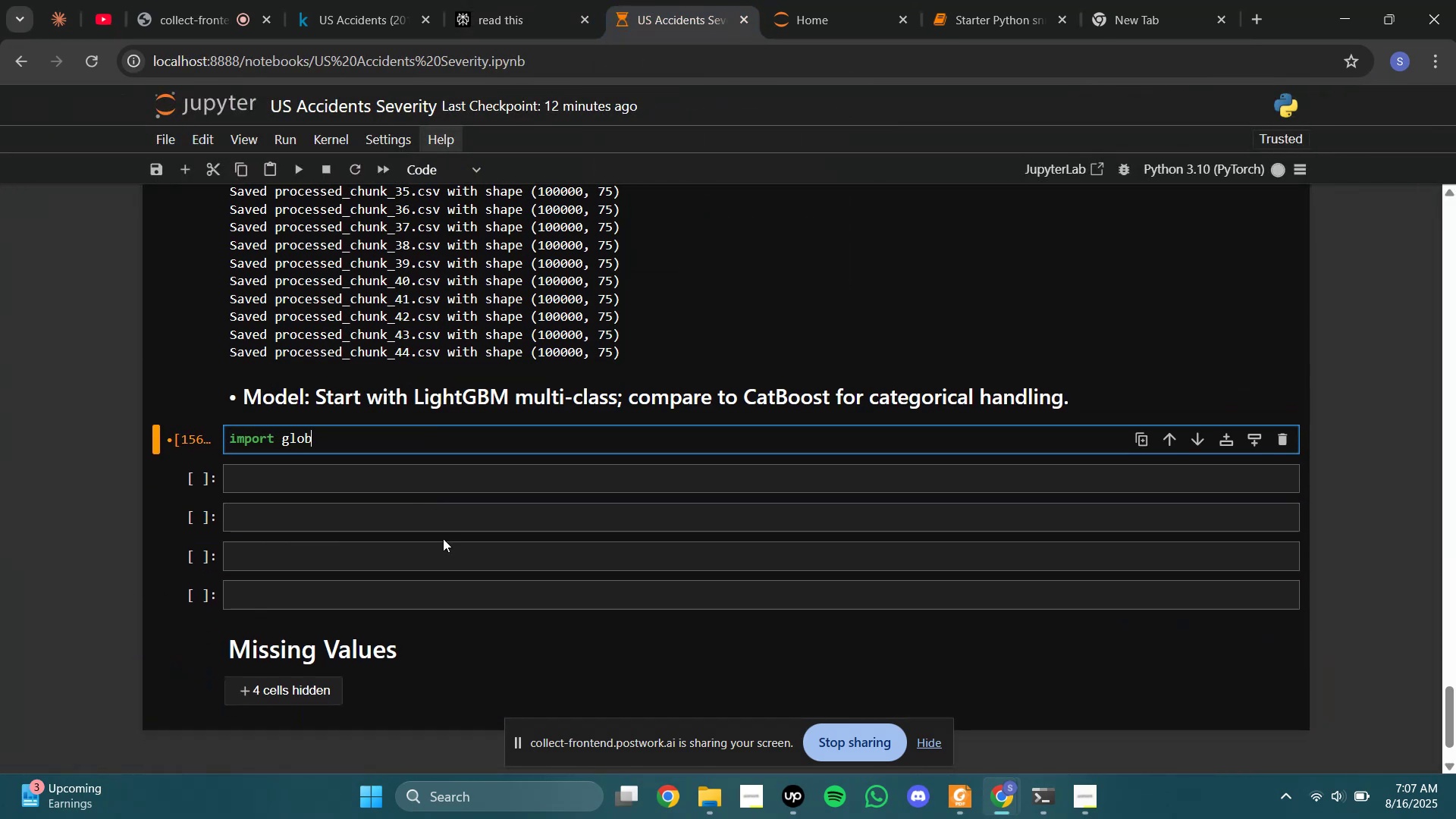 
key(Enter)
 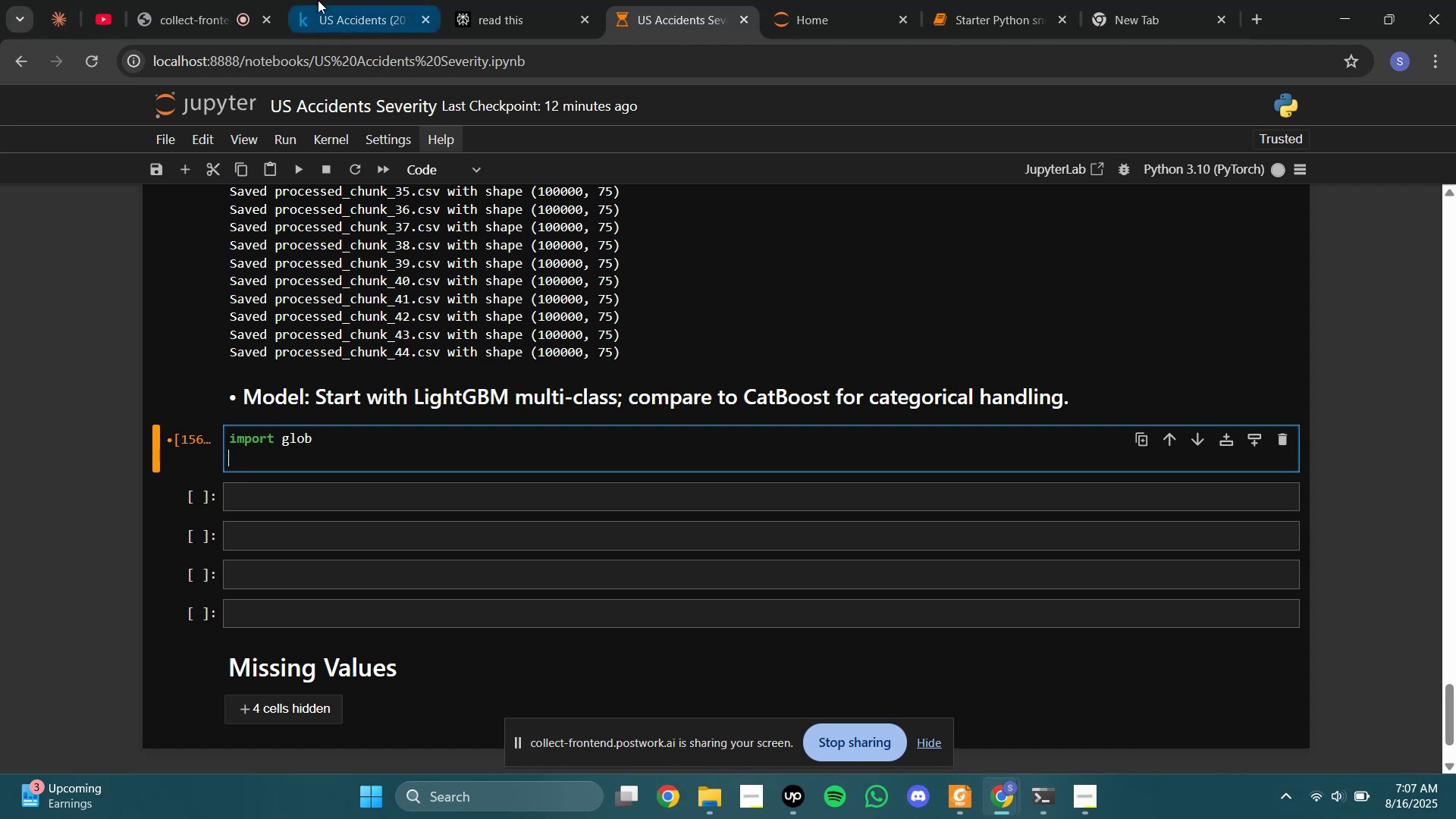 
left_click([497, 0])
 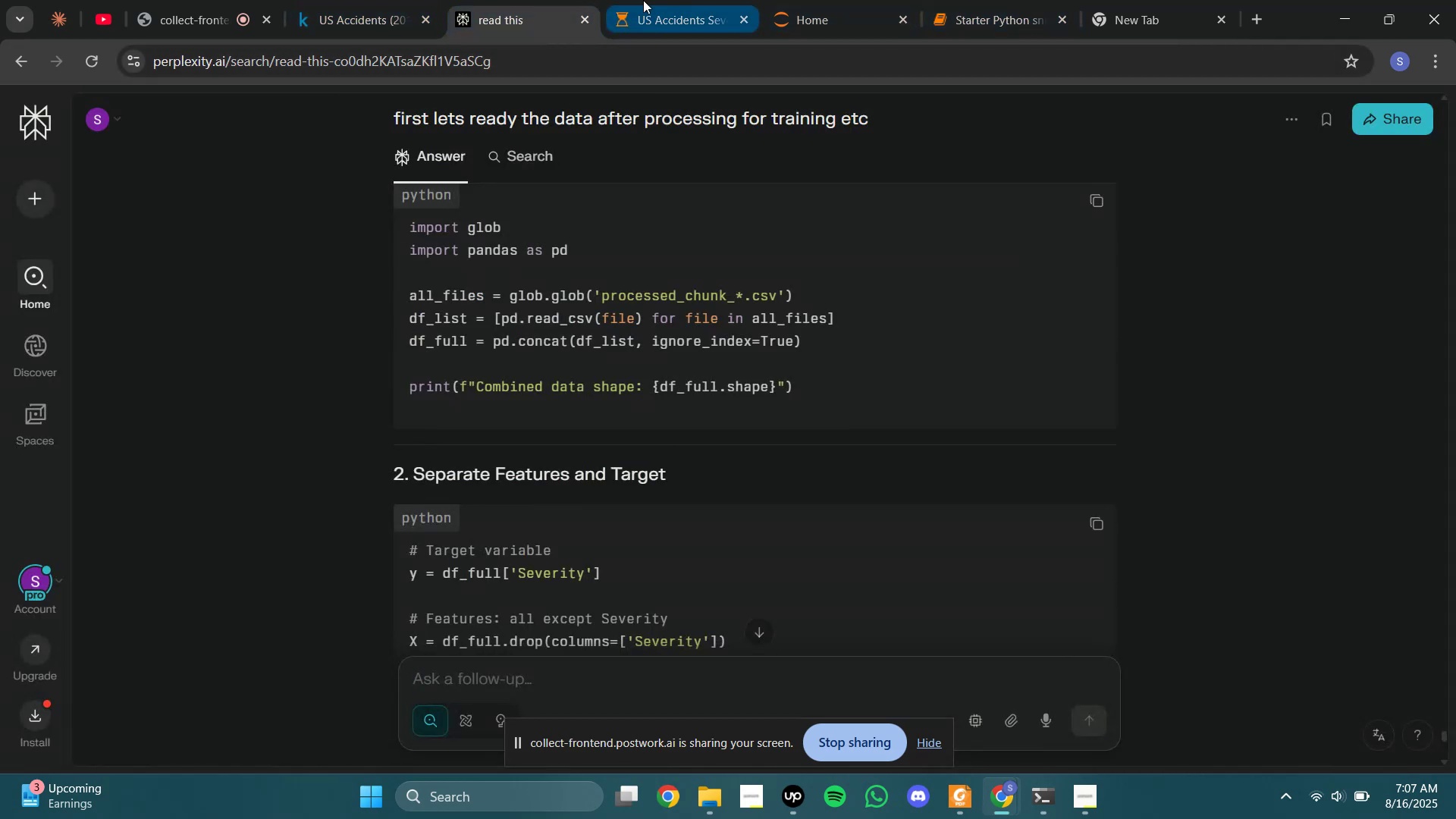 
wait(5.01)
 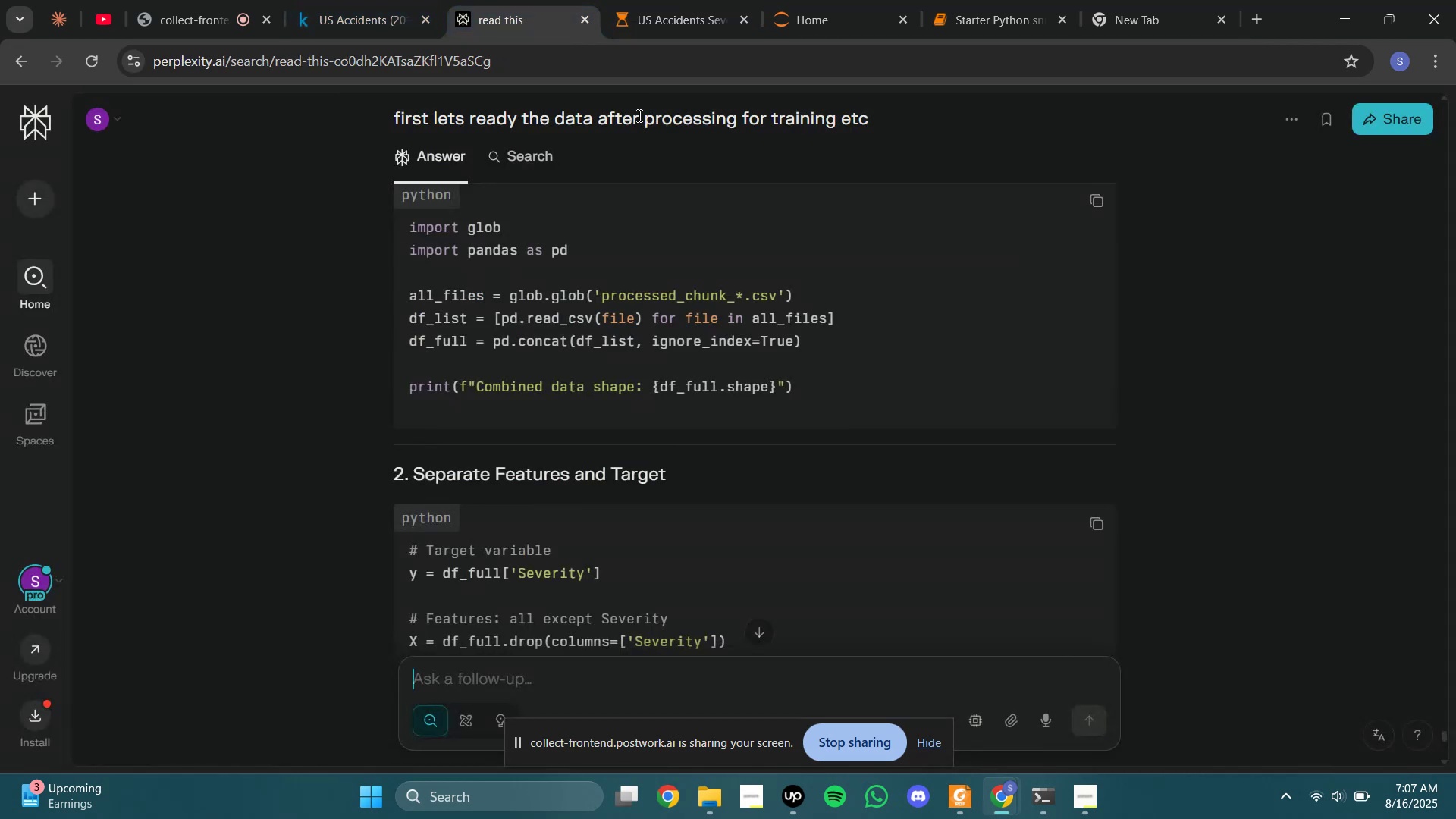 
left_click([643, 0])
 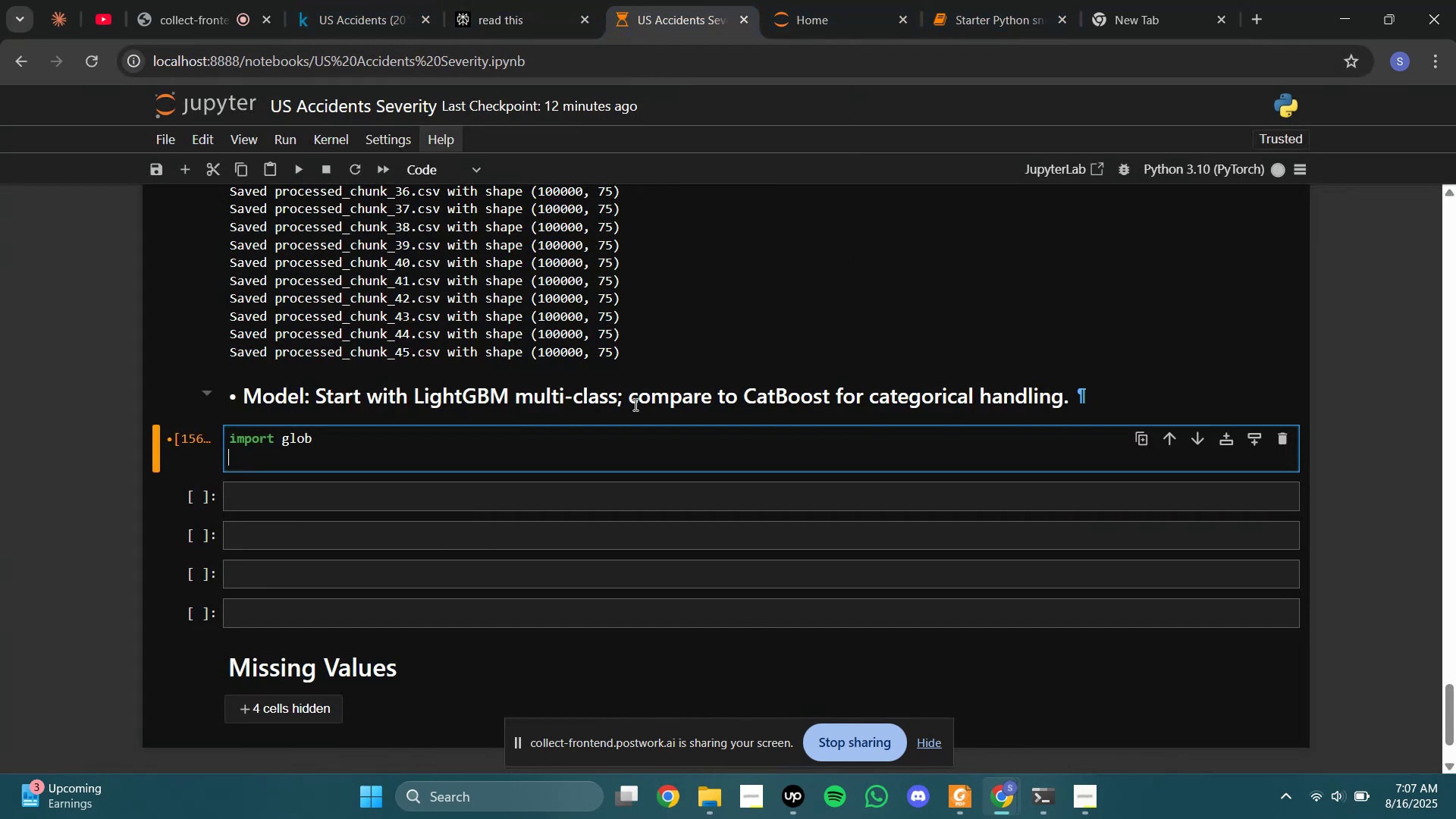 
type(all_files = glob.glob )
key(Backspace)
type(())
 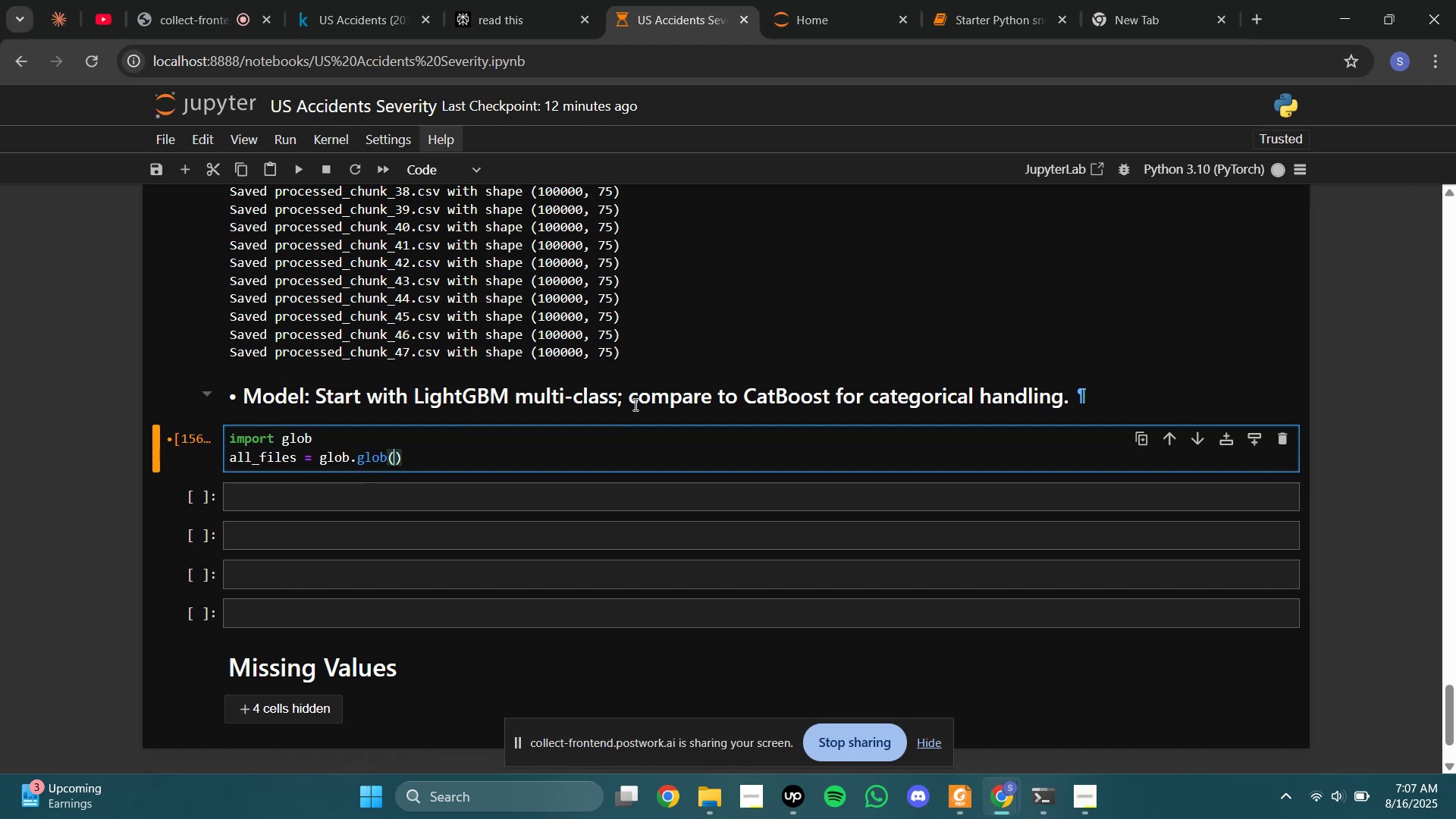 
 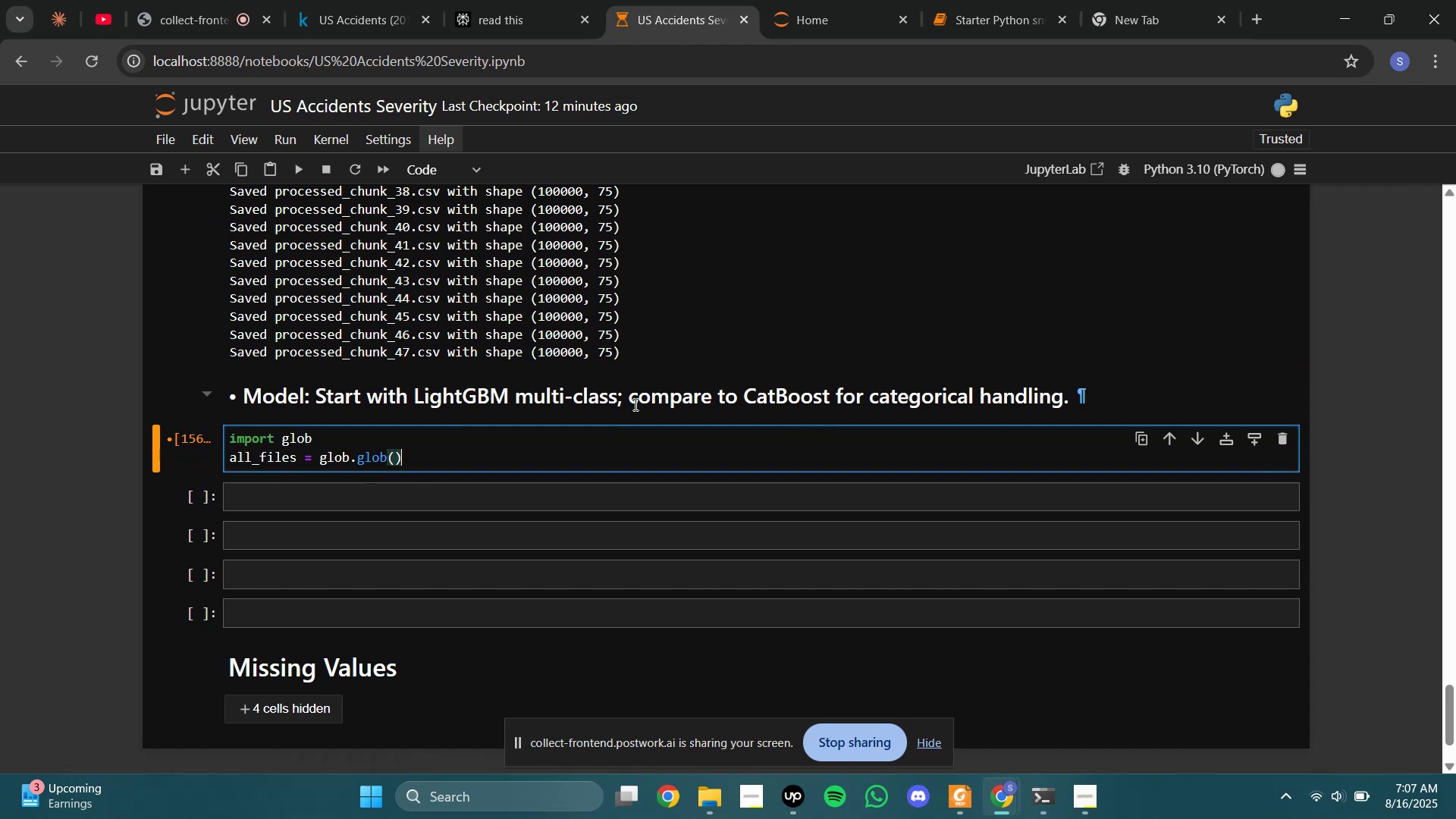 
key(ArrowLeft)
 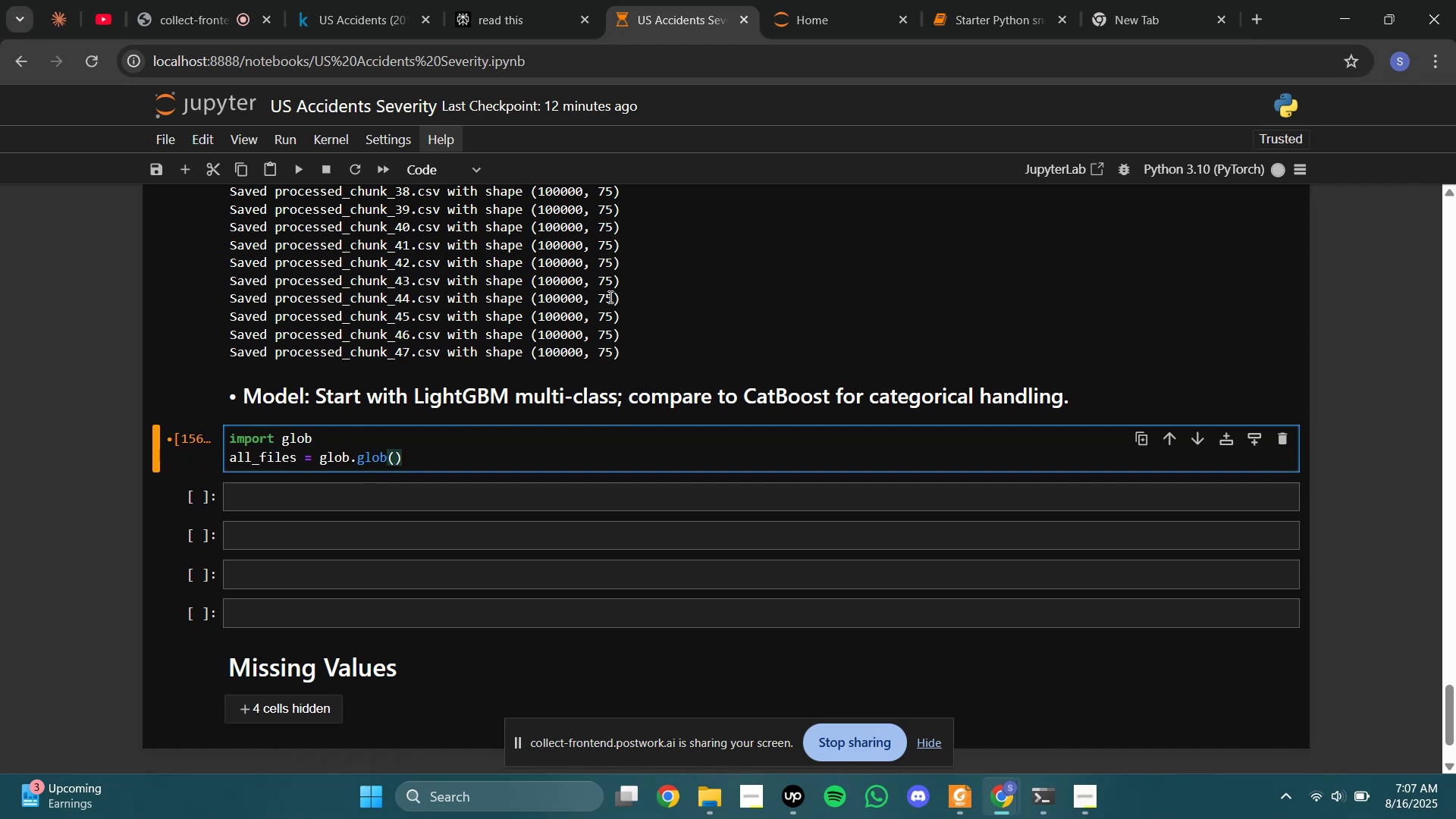 
left_click([533, 0])
 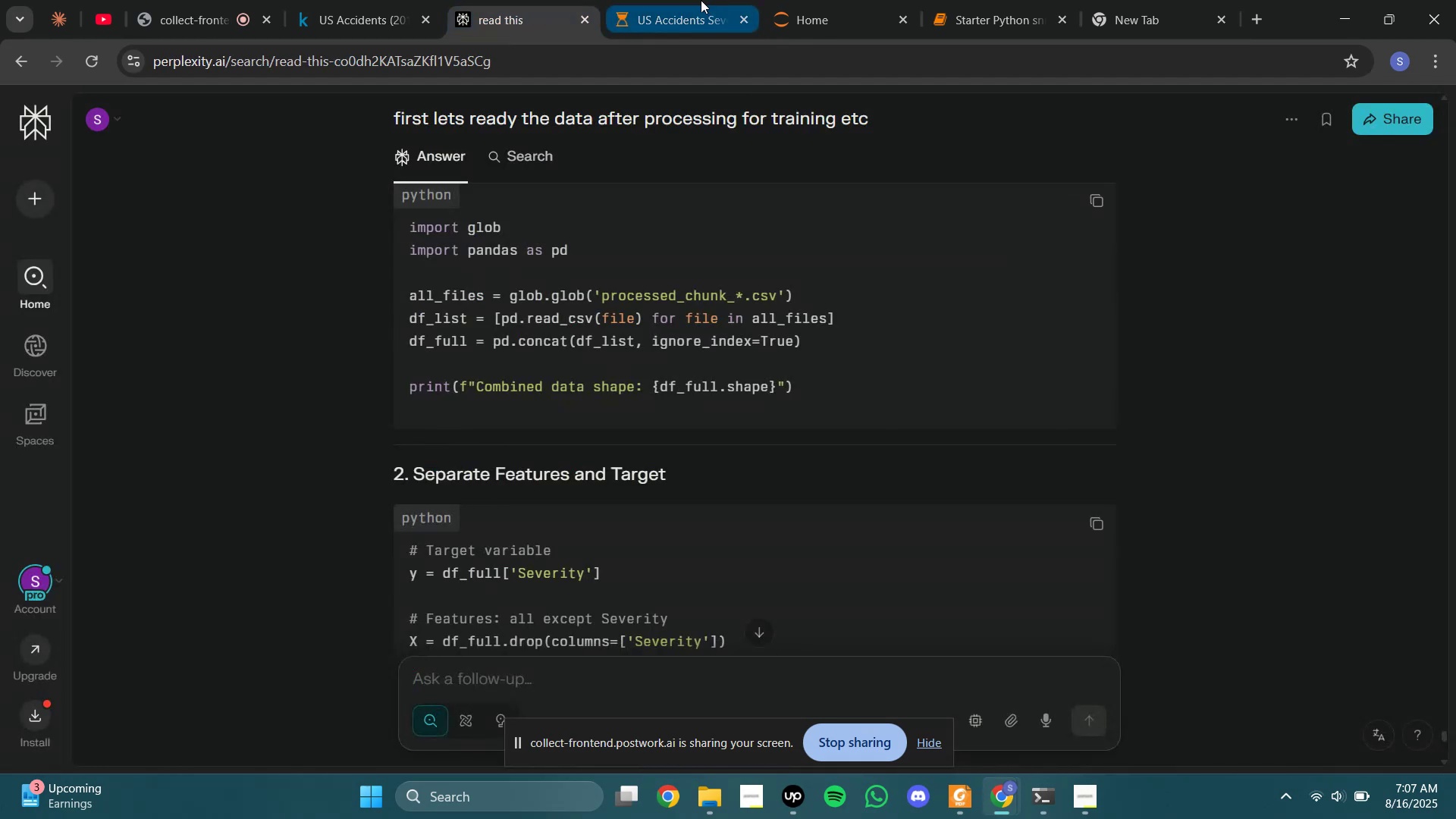 
left_click([699, 0])
 